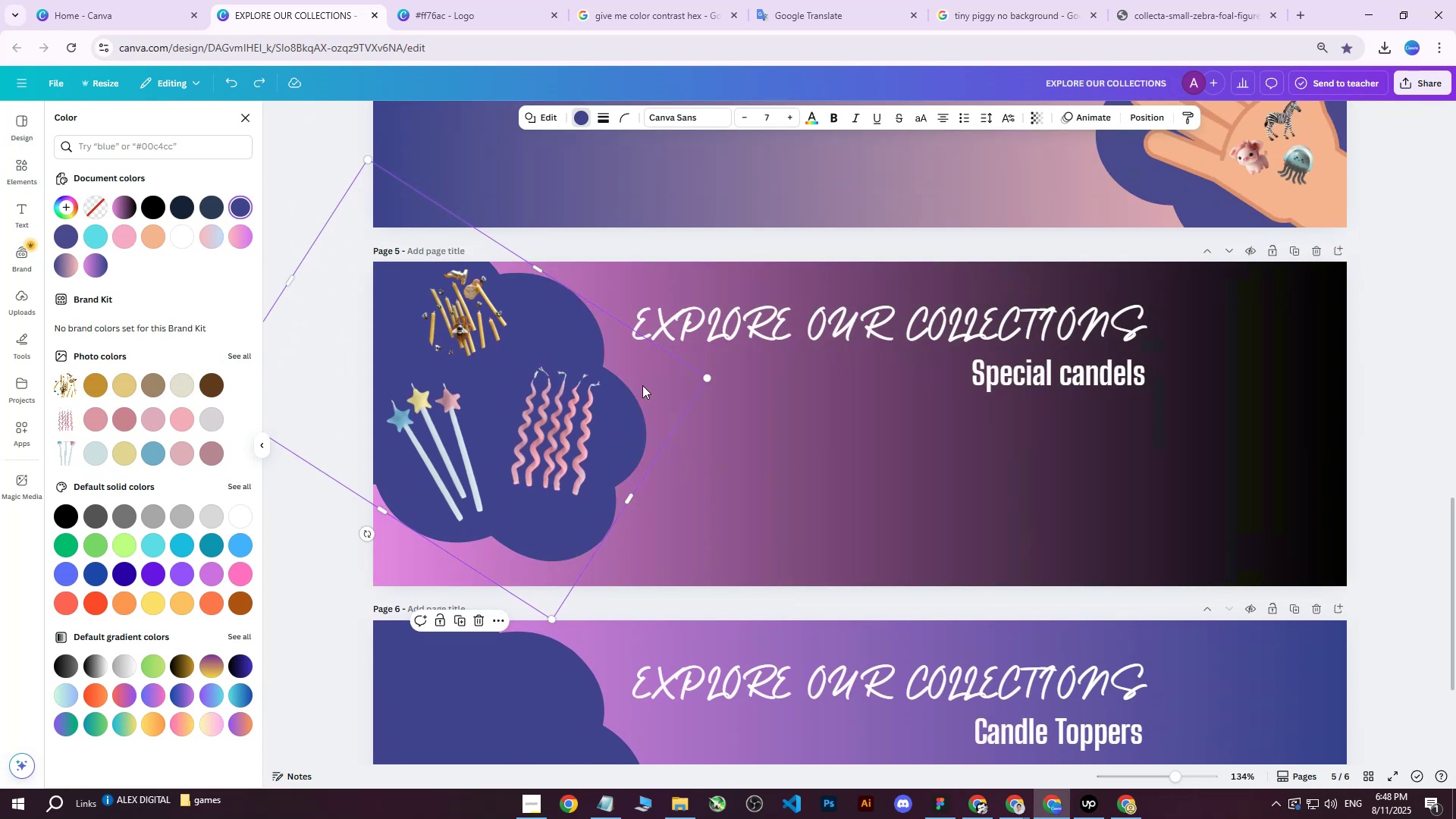 
key(Control+Z)
 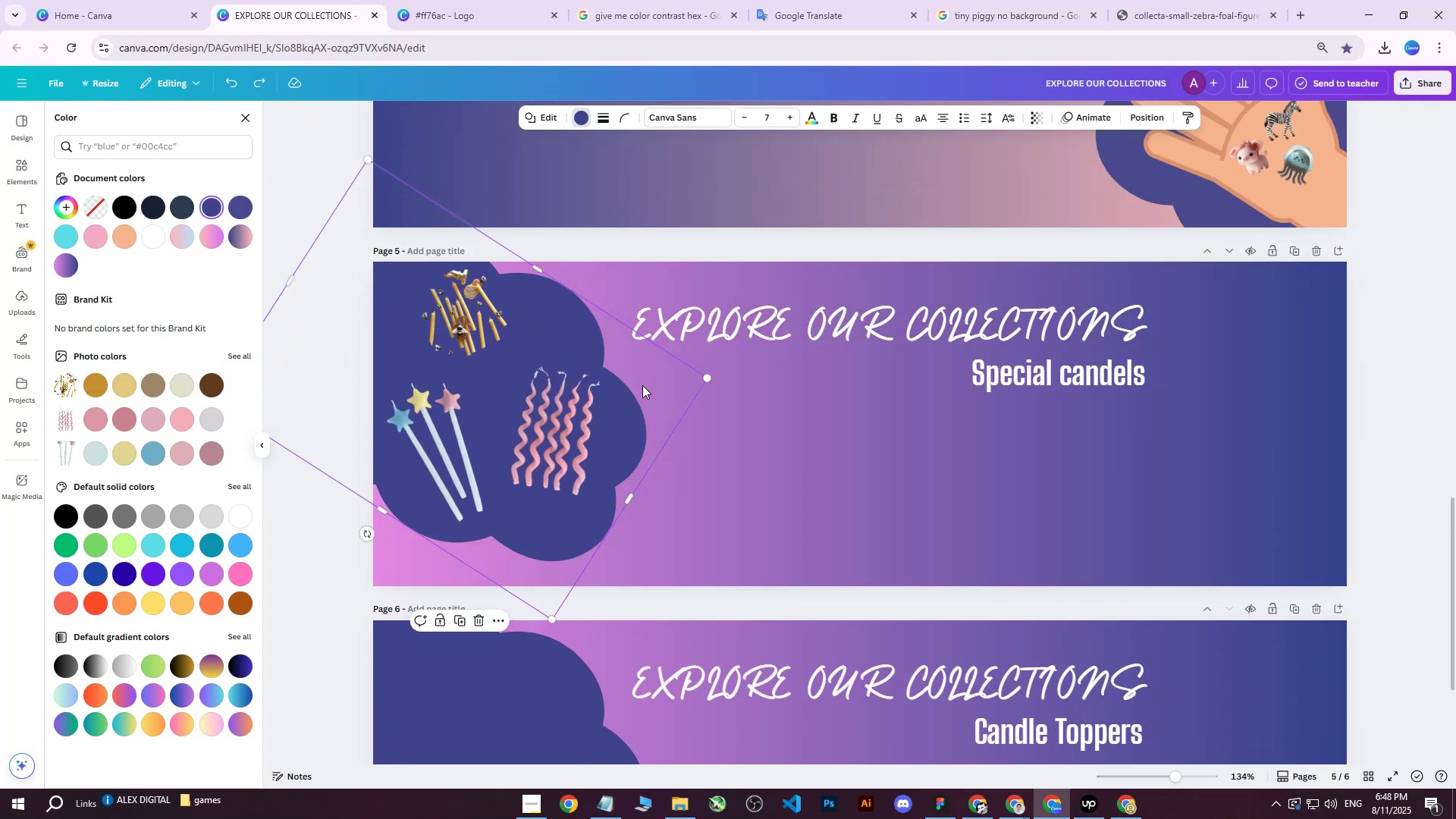 
scroll: coordinate [659, 390], scroll_direction: down, amount: 4.0
 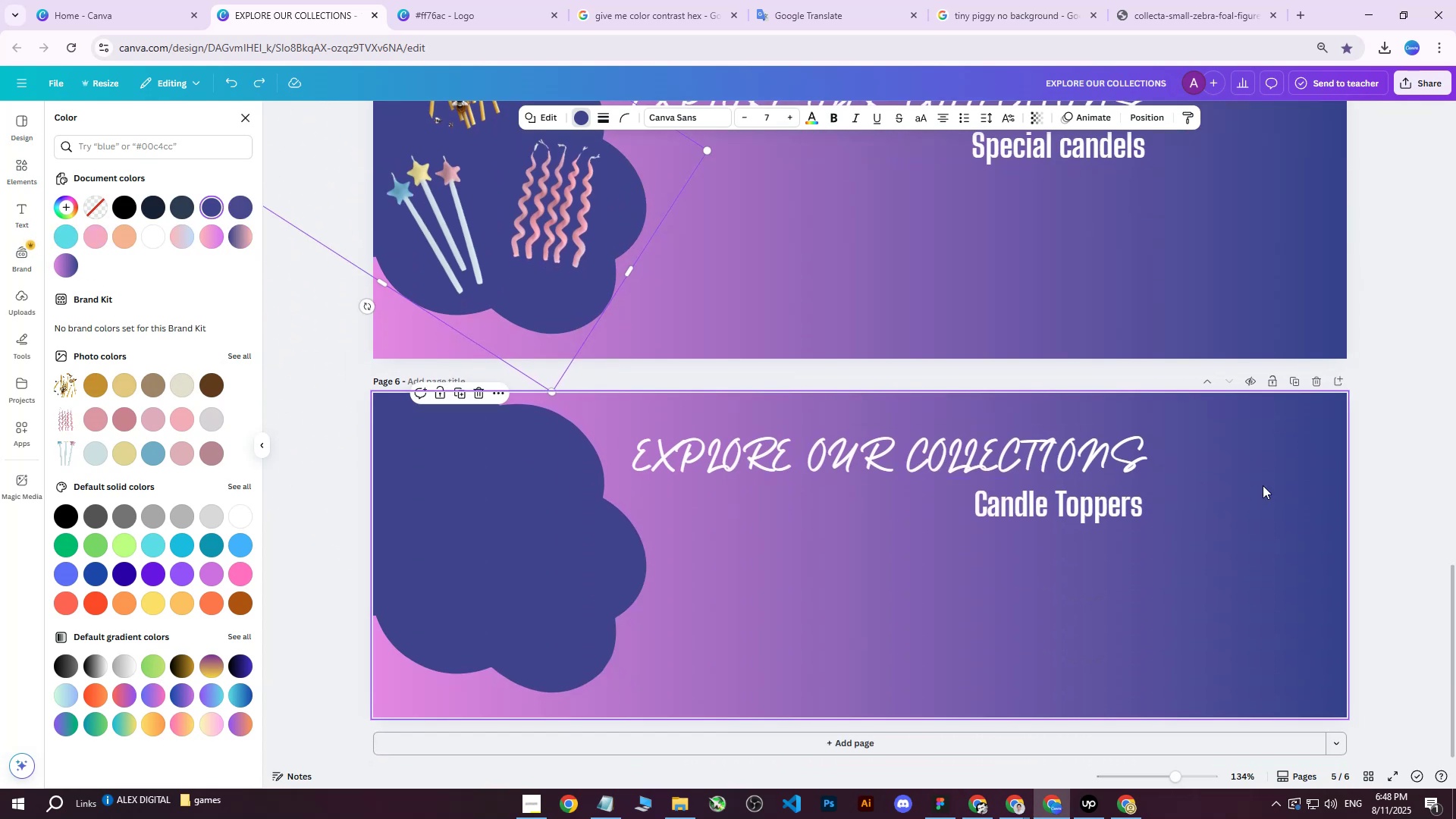 
left_click([1263, 485])
 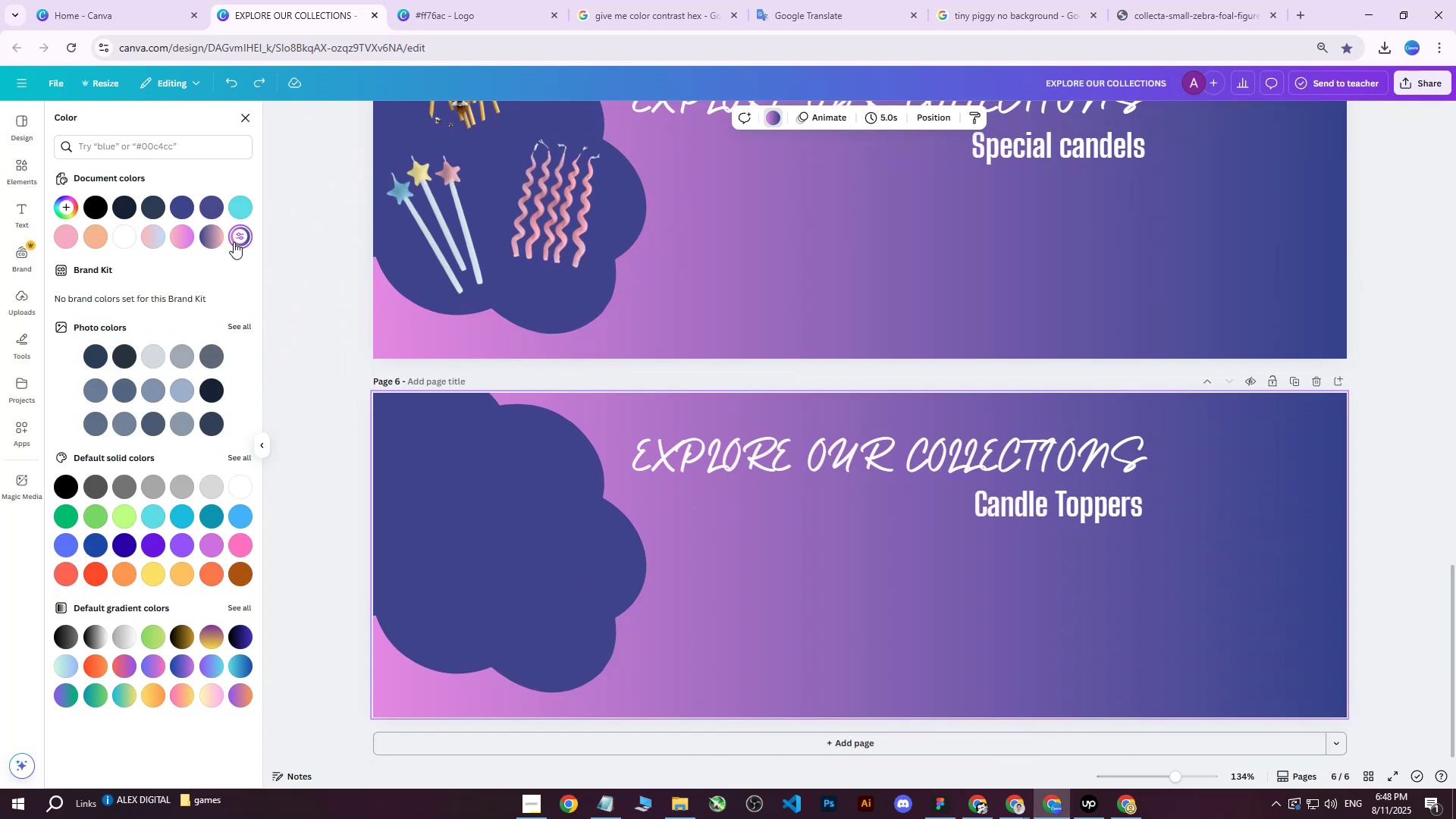 
double_click([237, 241])
 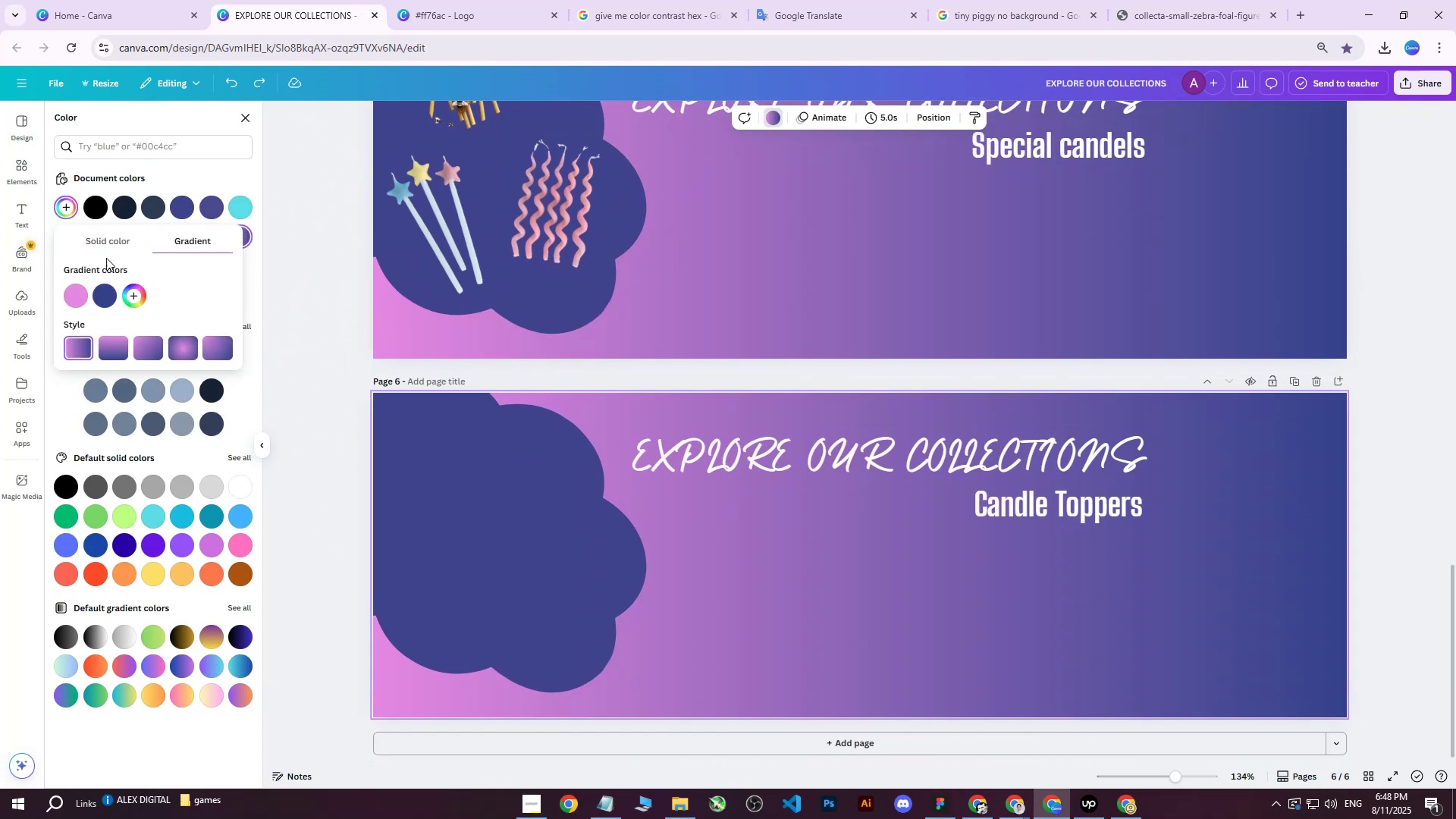 
left_click([109, 301])
 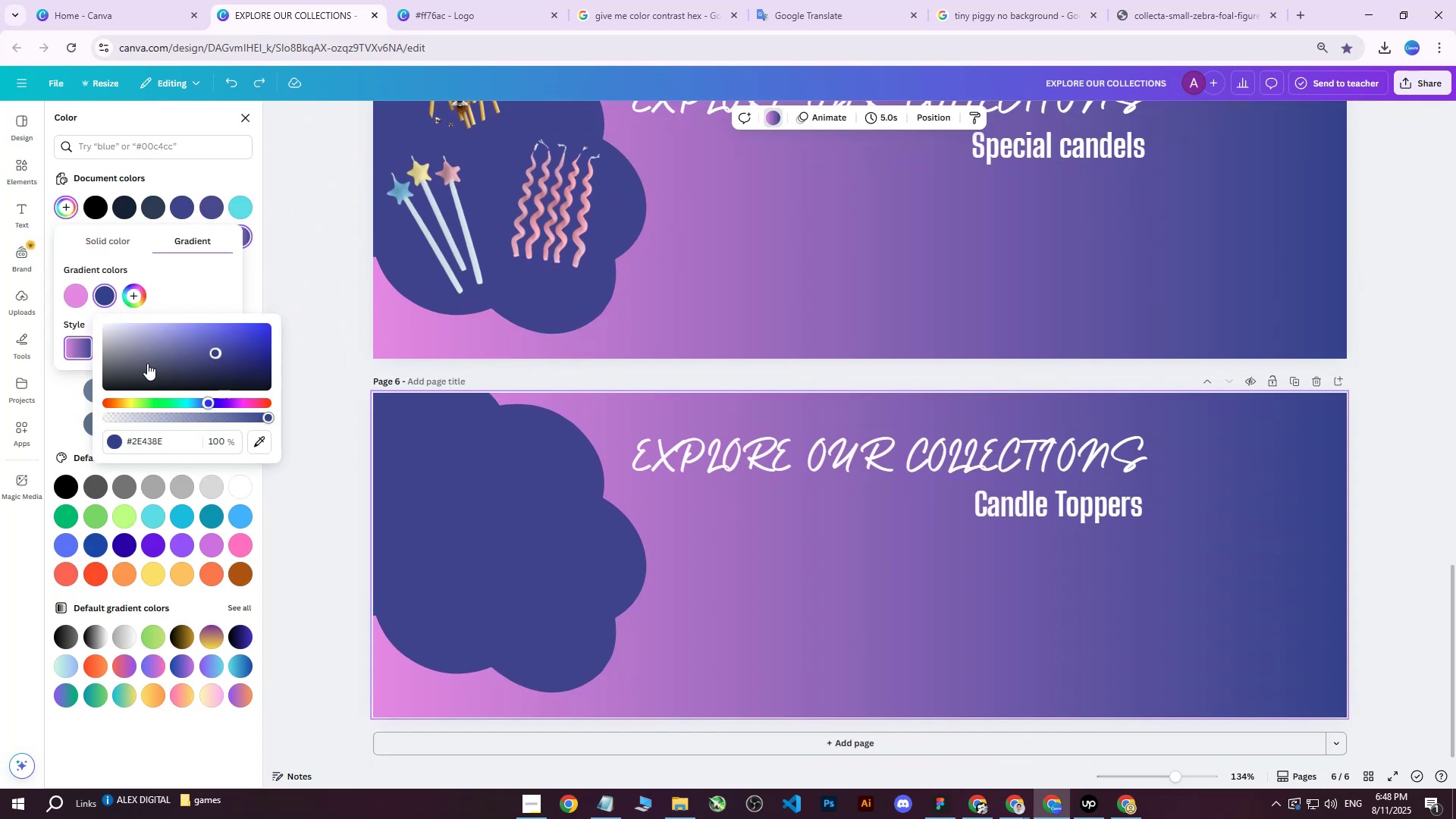 
left_click_drag(start_coordinate=[172, 359], to_coordinate=[367, 431])
 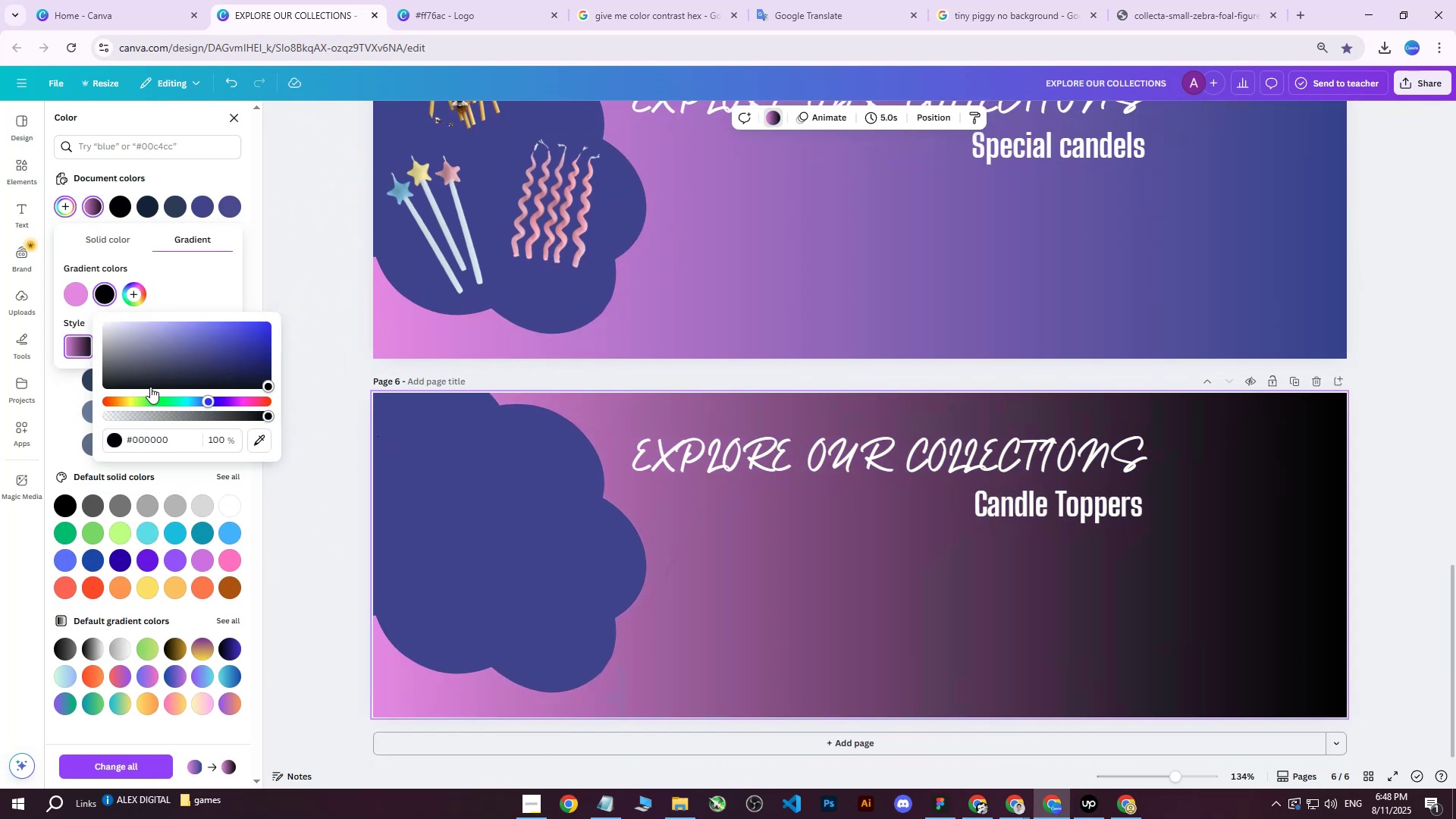 
left_click([117, 396])
 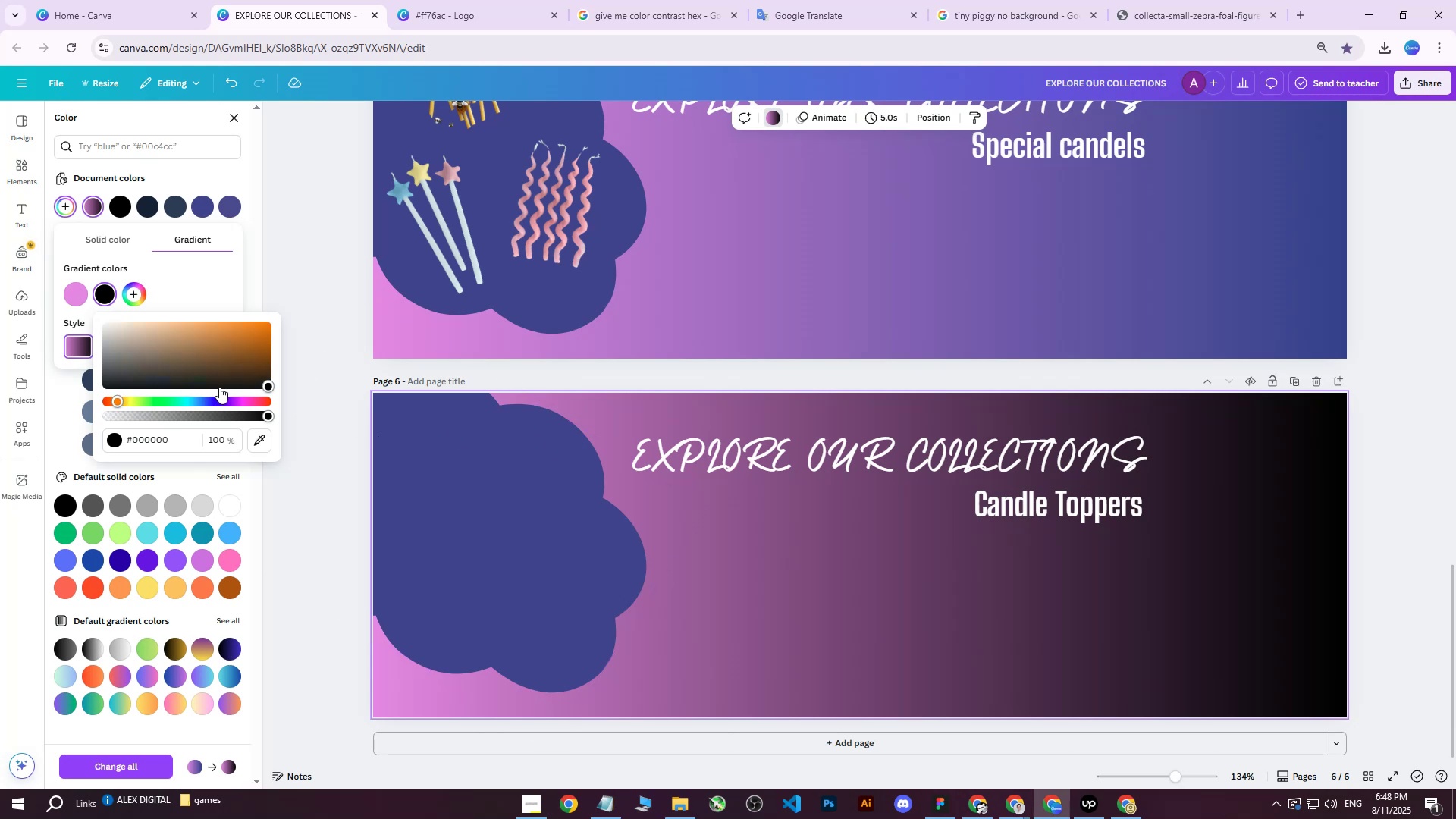 
left_click_drag(start_coordinate=[240, 376], to_coordinate=[281, 397])
 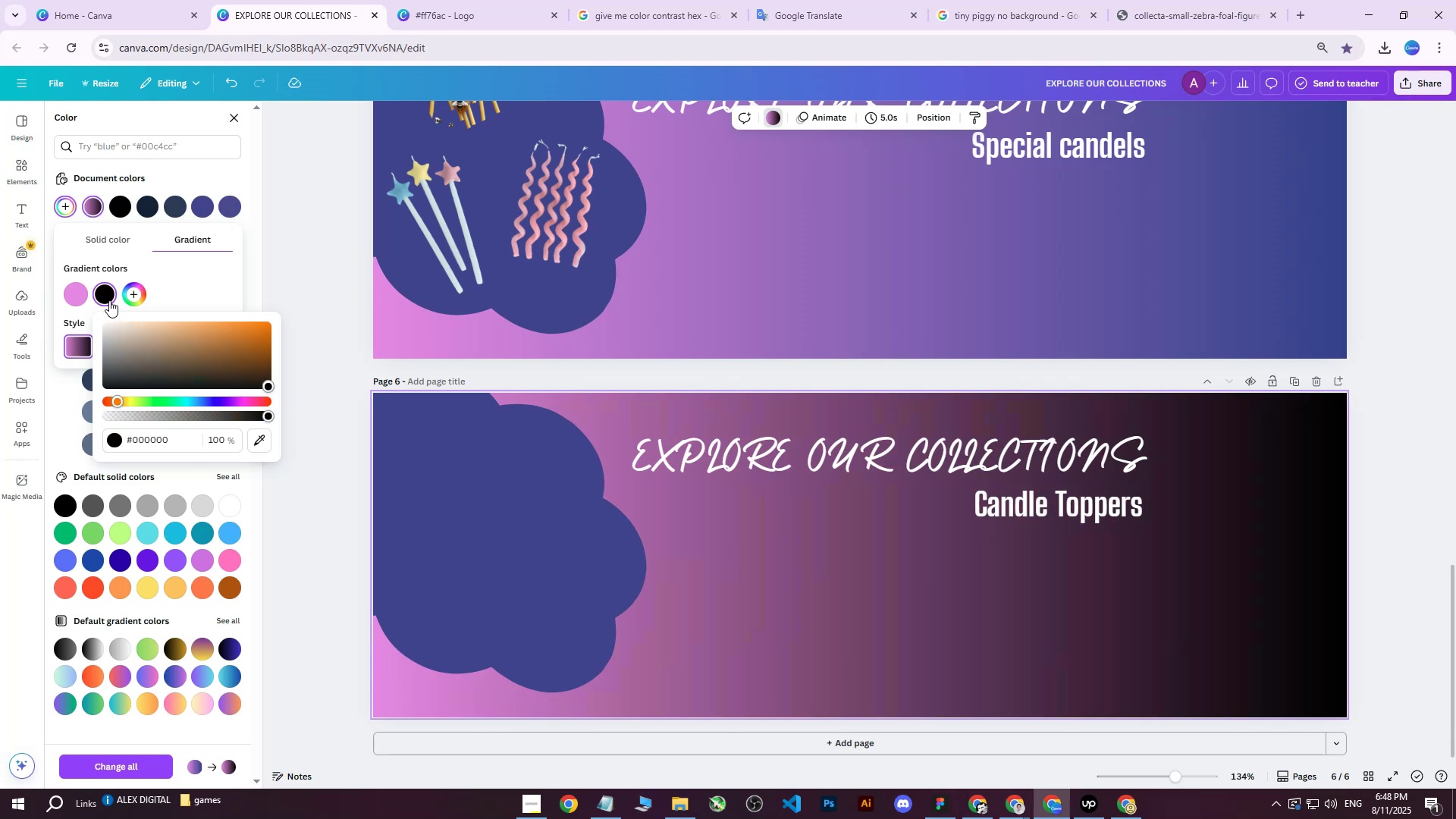 
left_click([85, 289])
 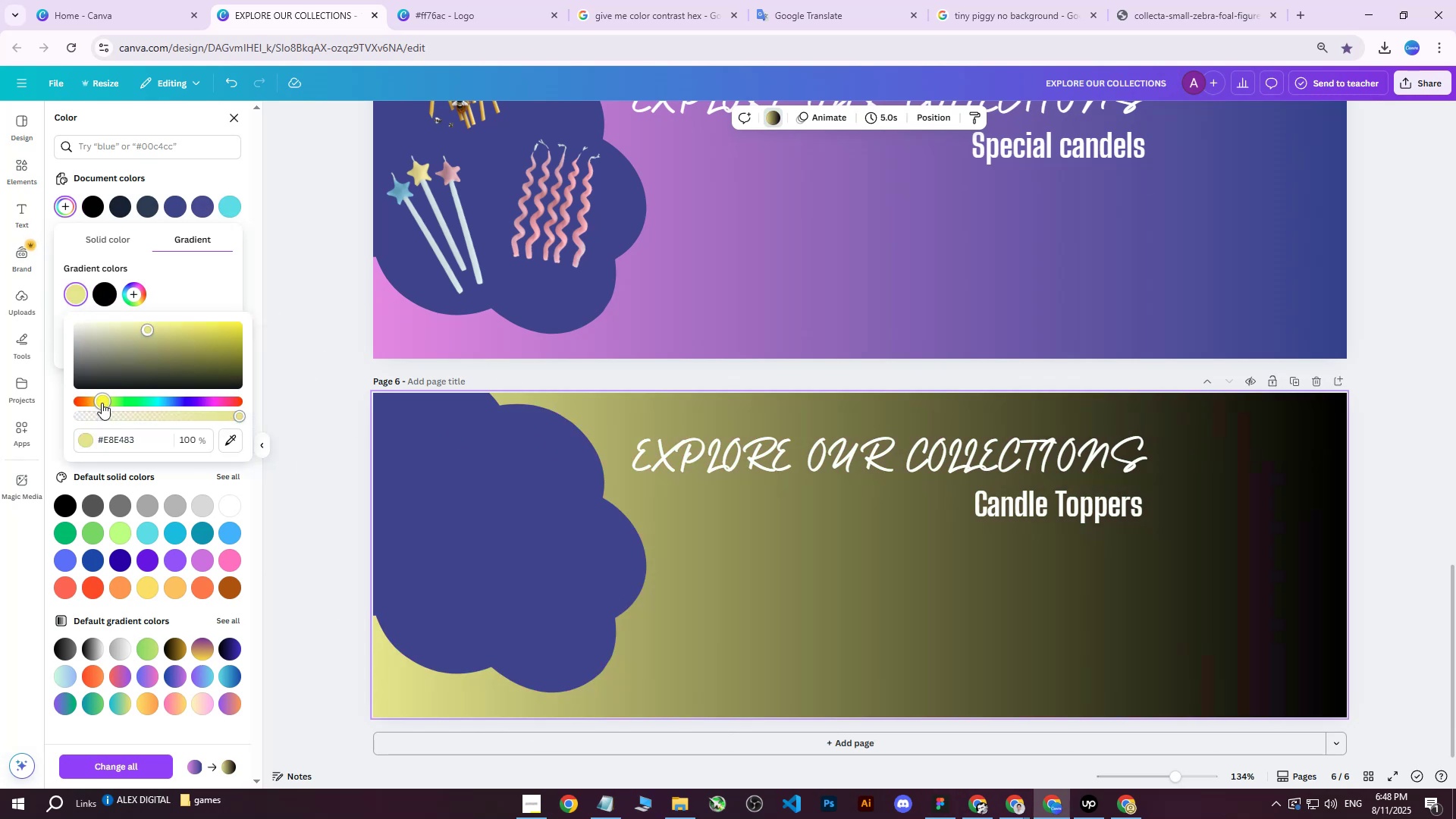 
left_click([102, 403])
 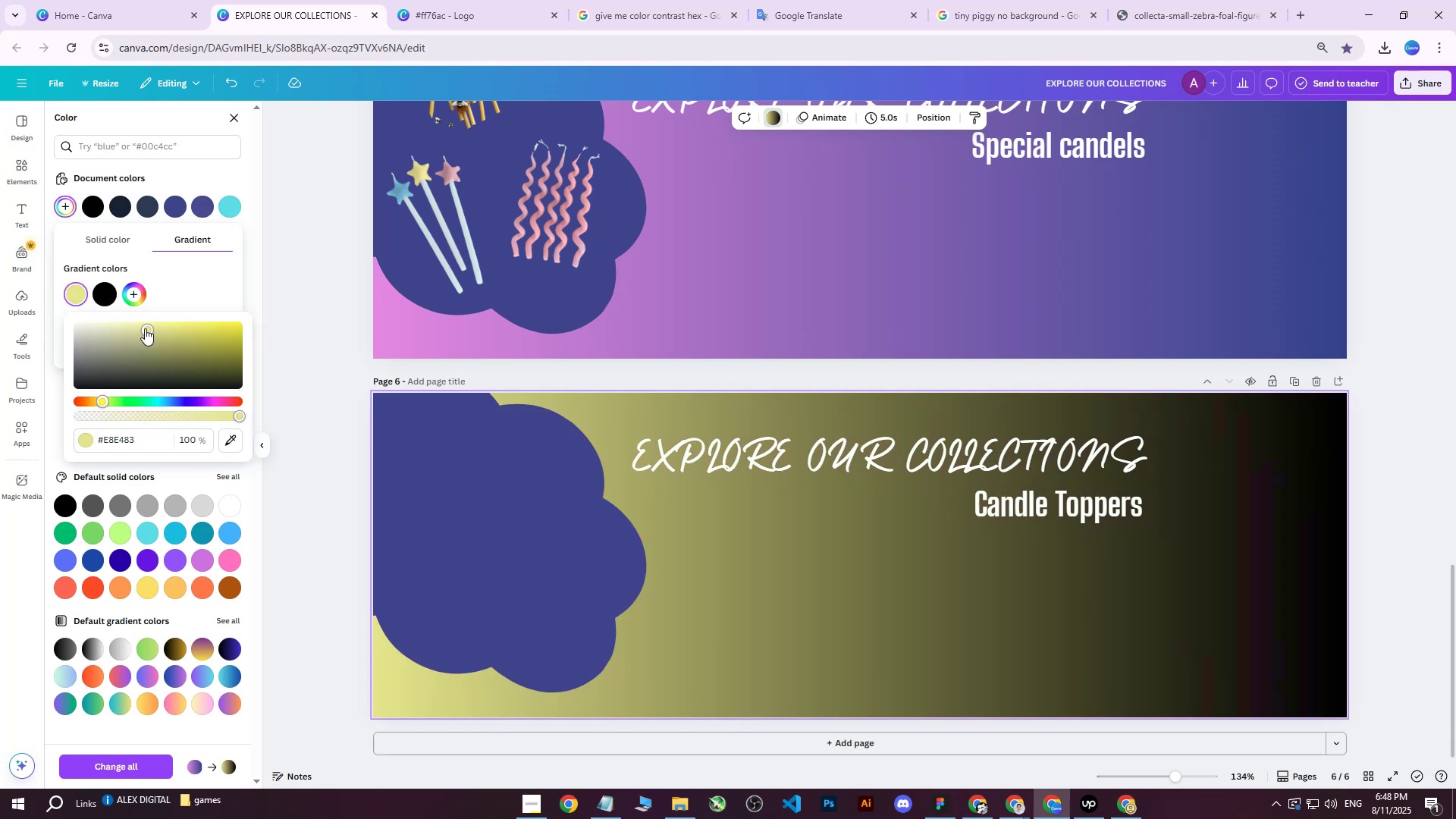 
left_click_drag(start_coordinate=[145, 328], to_coordinate=[182, 297])
 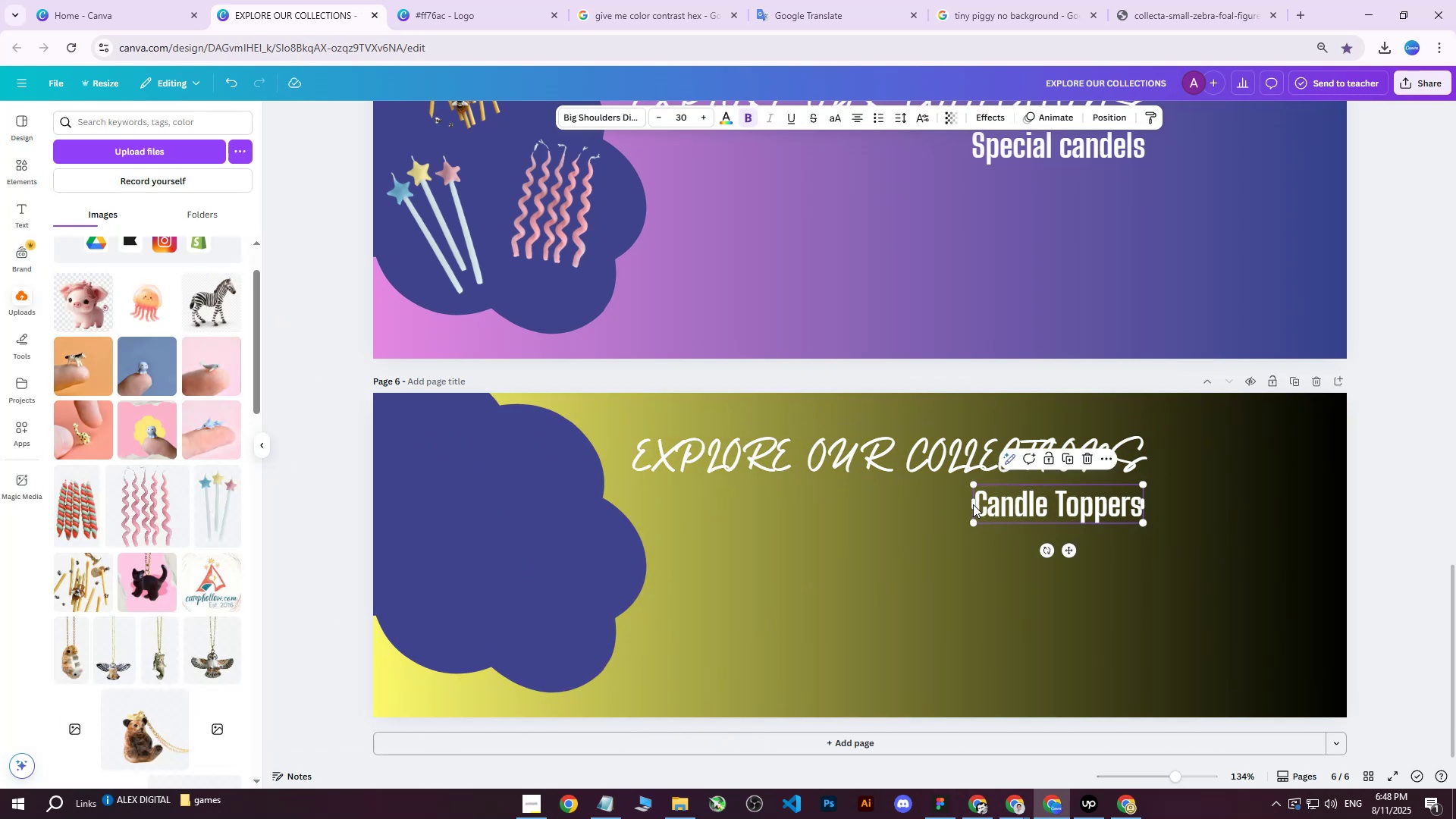 
double_click([566, 509])
 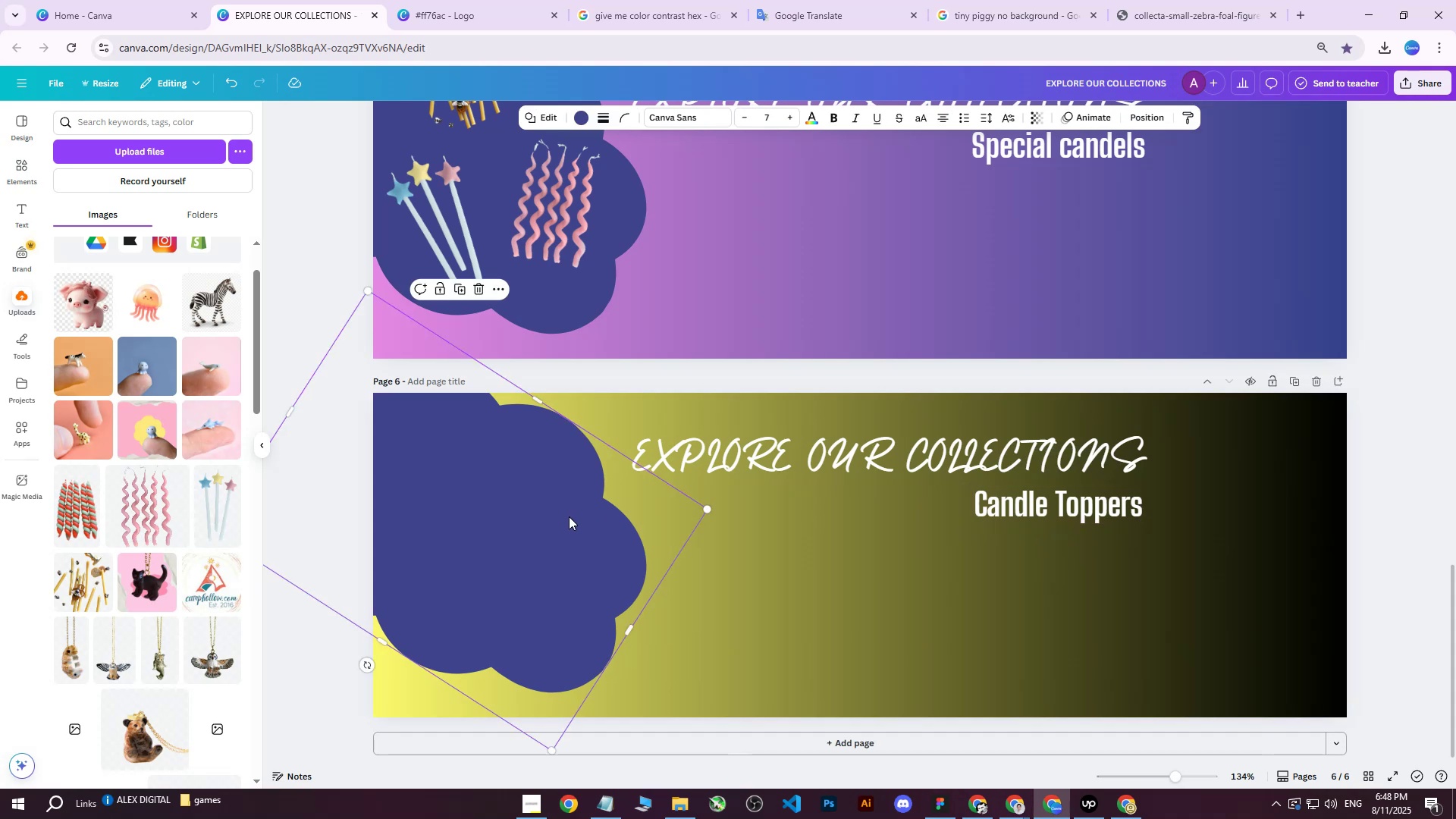 
scroll: coordinate [569, 516], scroll_direction: down, amount: 1.0
 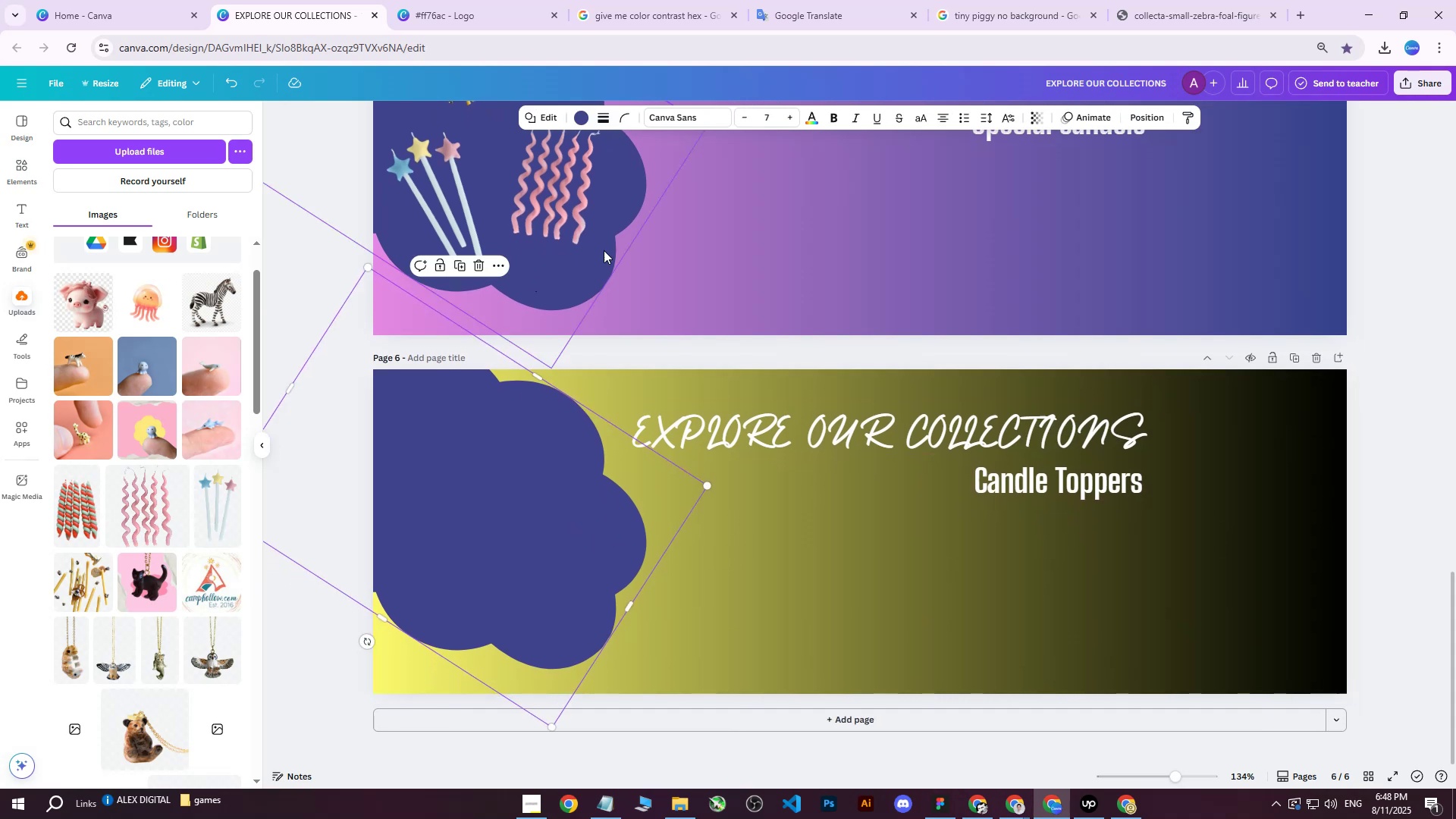 
left_click([585, 121])
 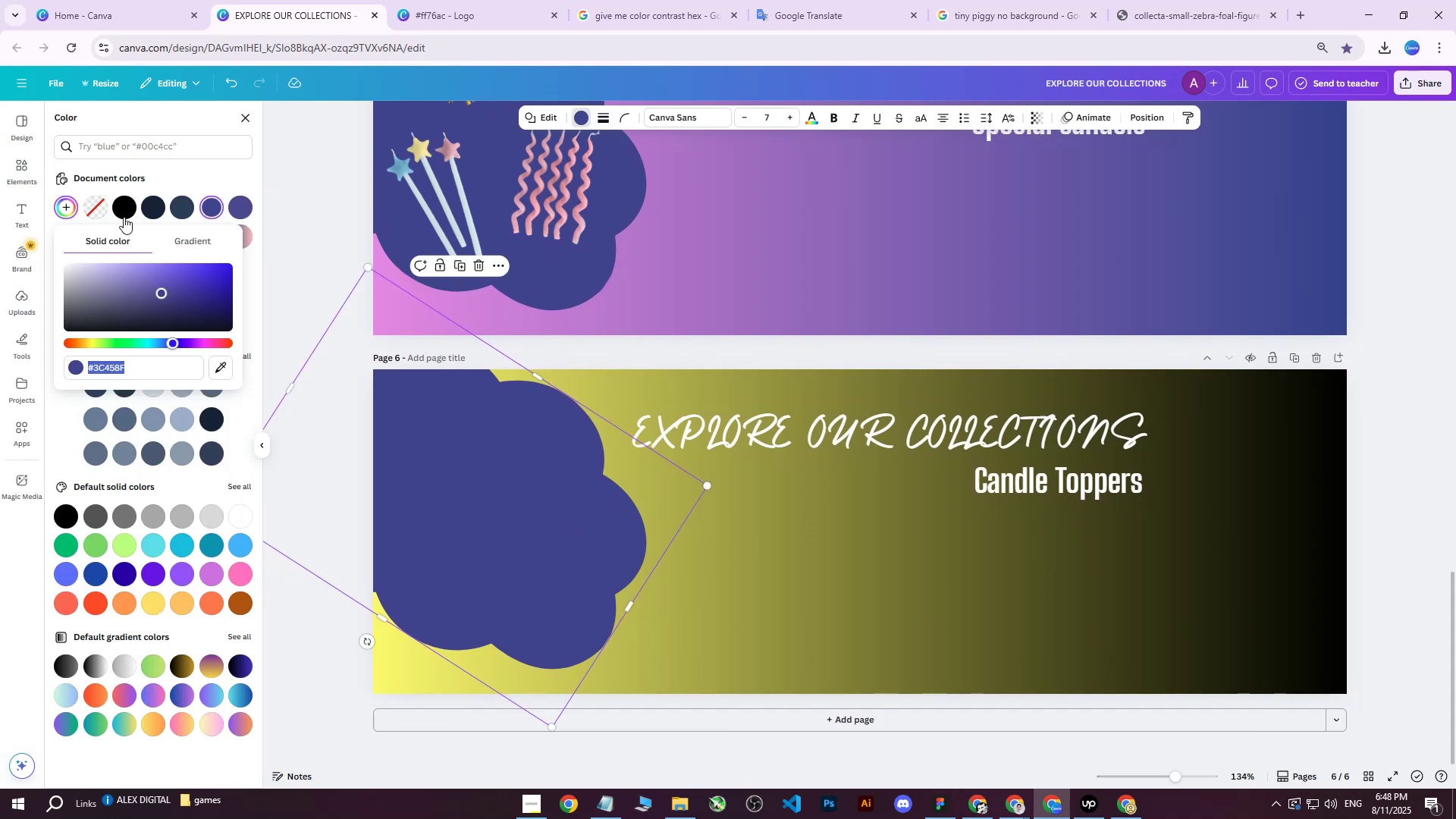 
left_click([123, 215])
 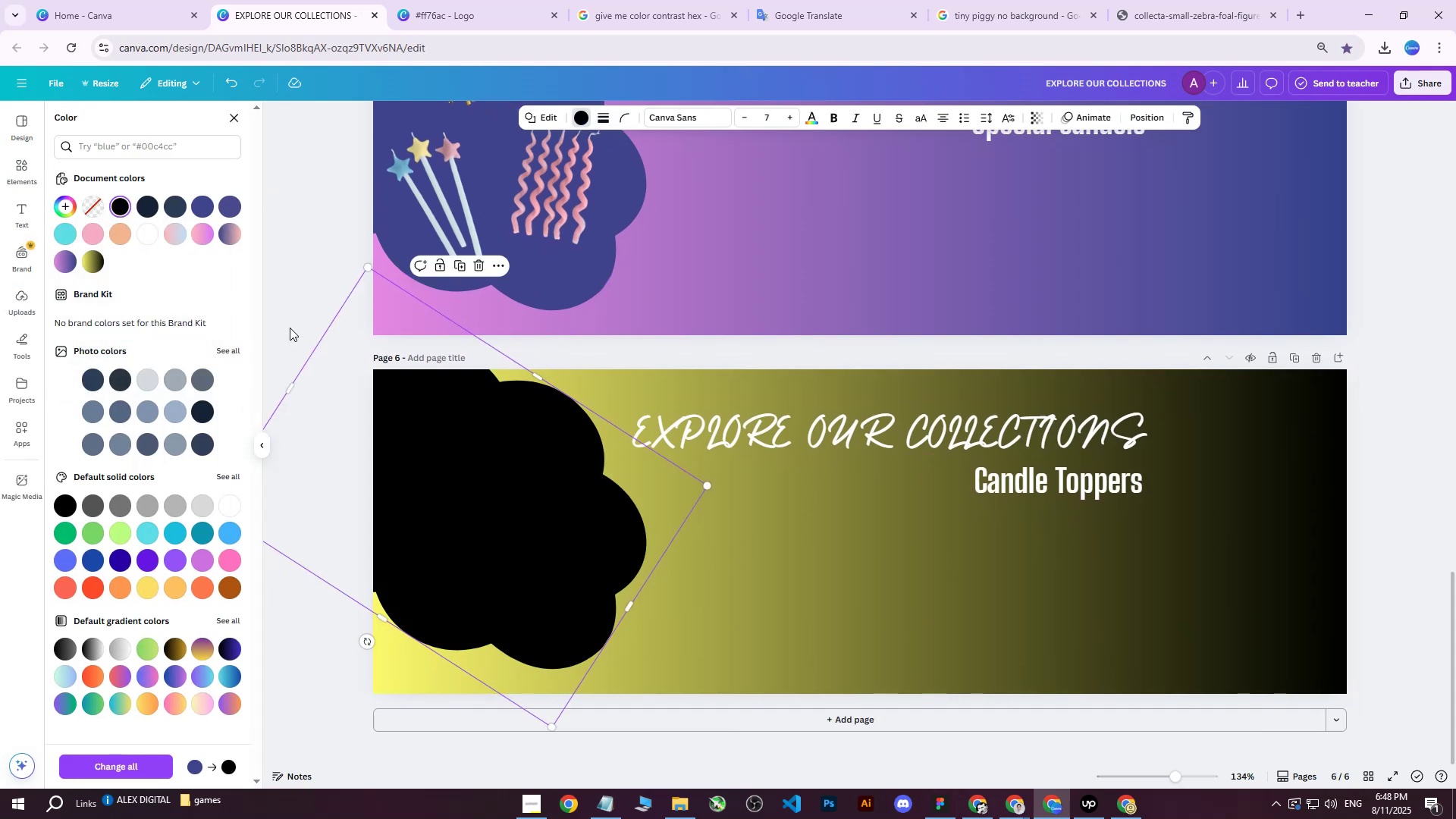 
left_click([293, 325])
 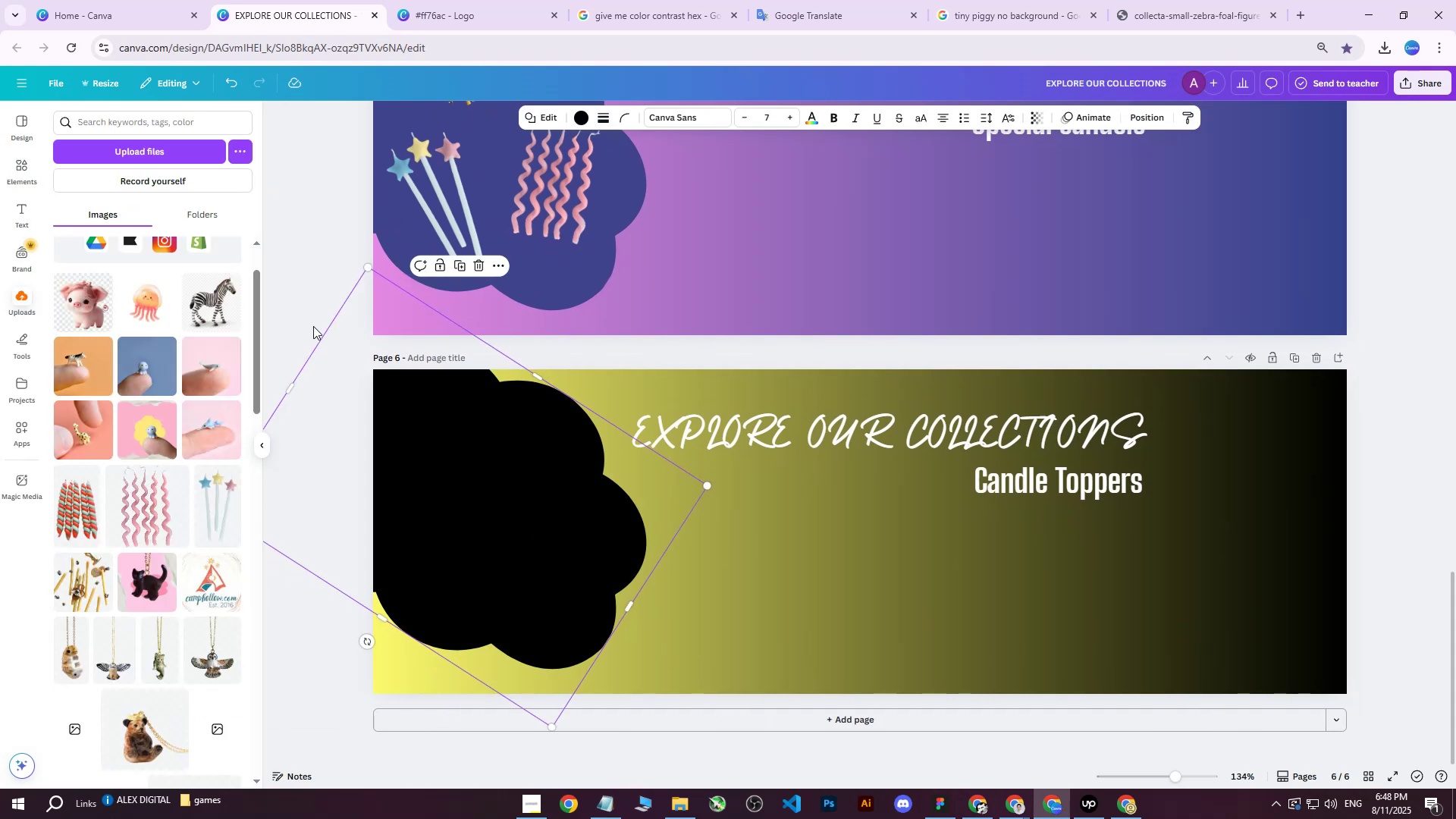 
left_click([313, 326])
 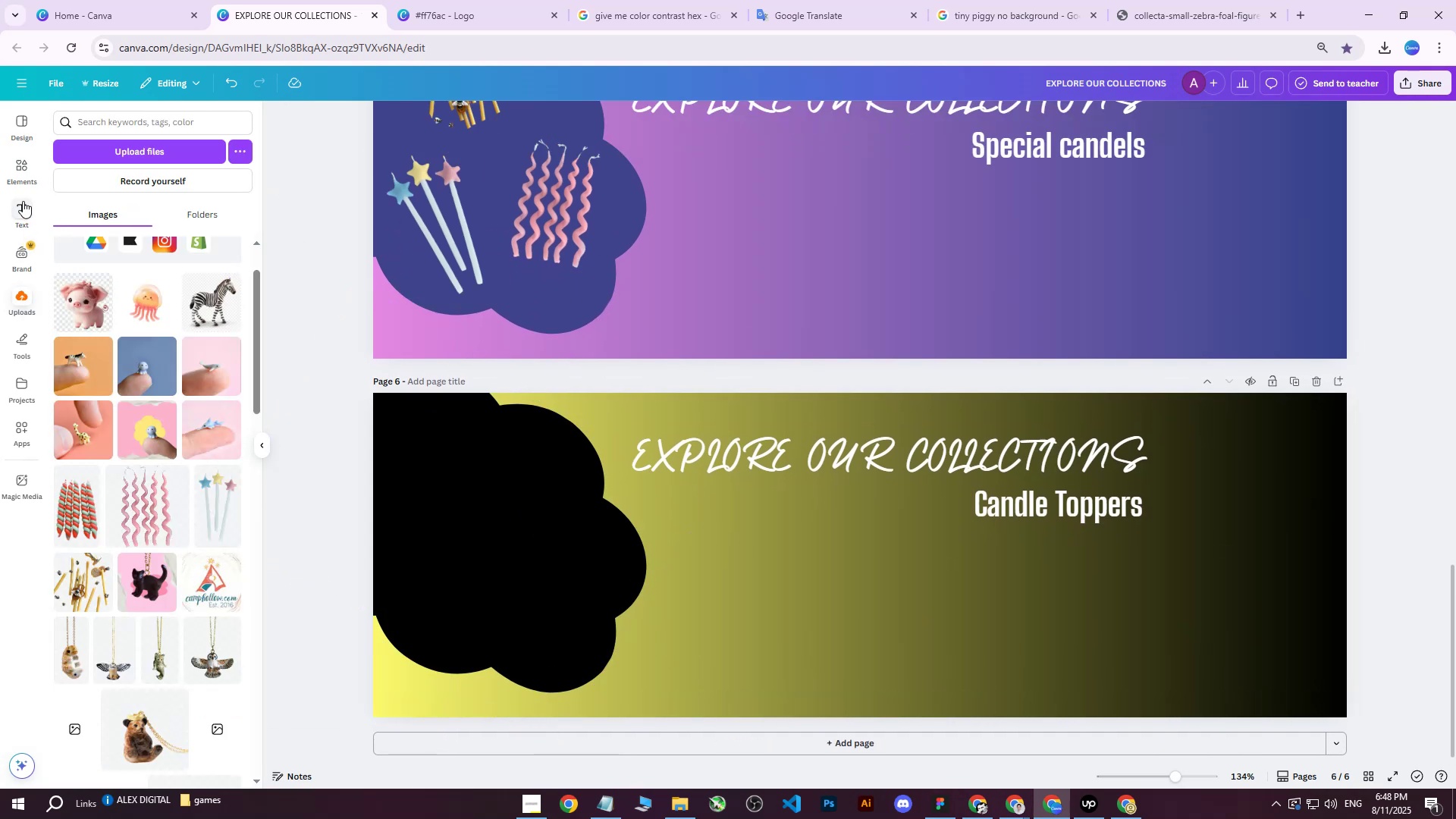 
left_click([25, 166])
 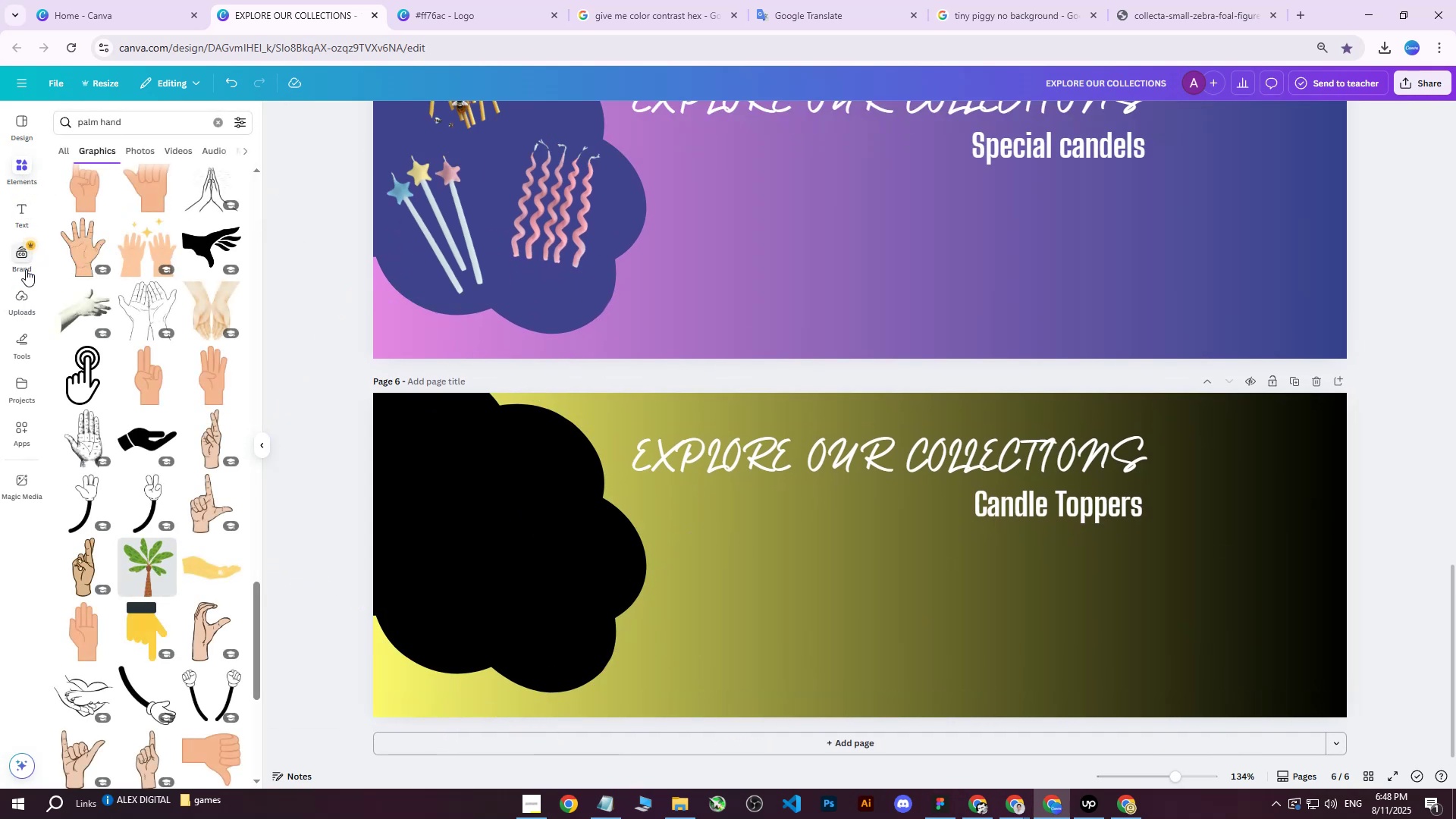 
left_click([24, 301])
 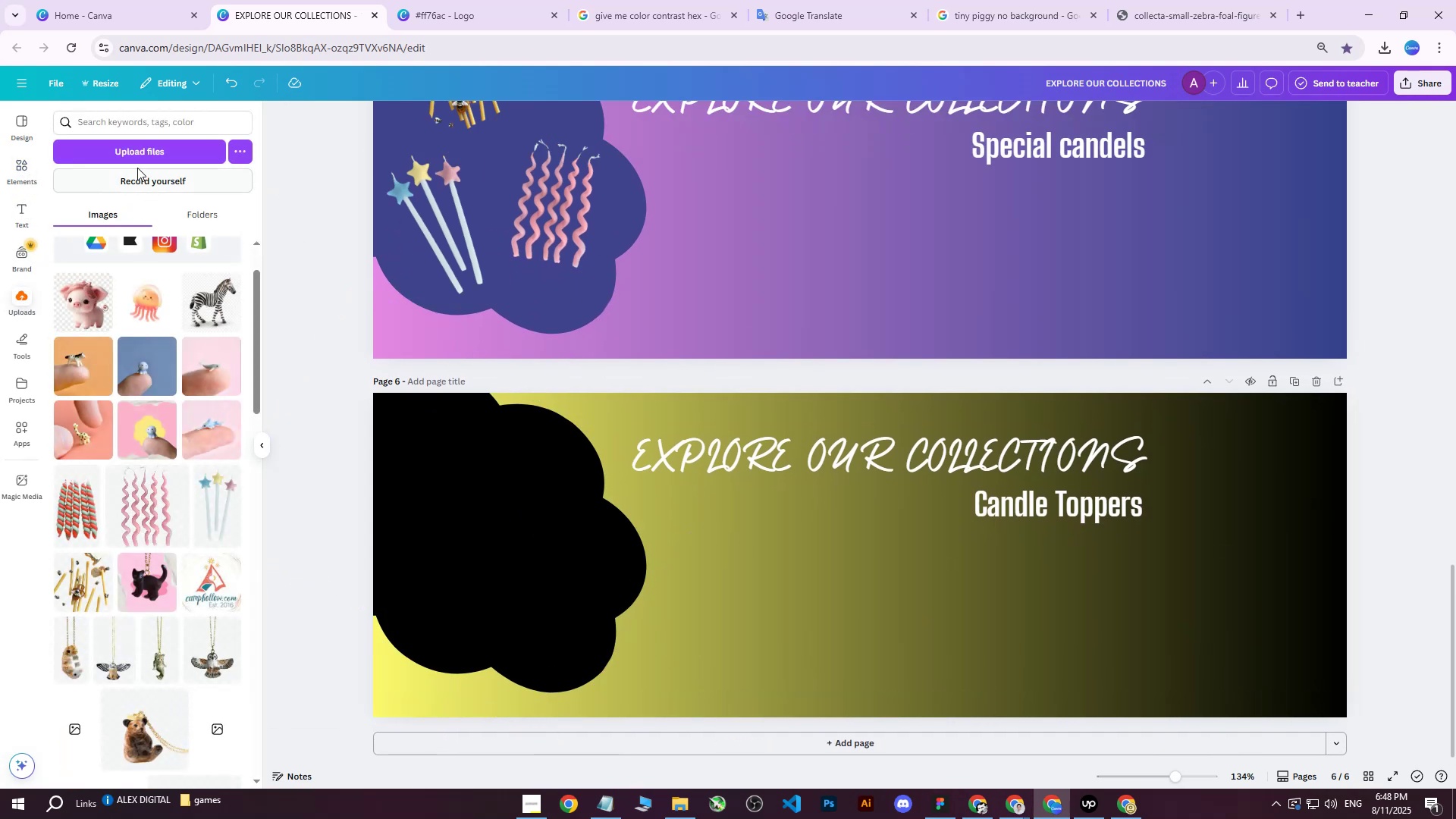 
left_click([139, 152])
 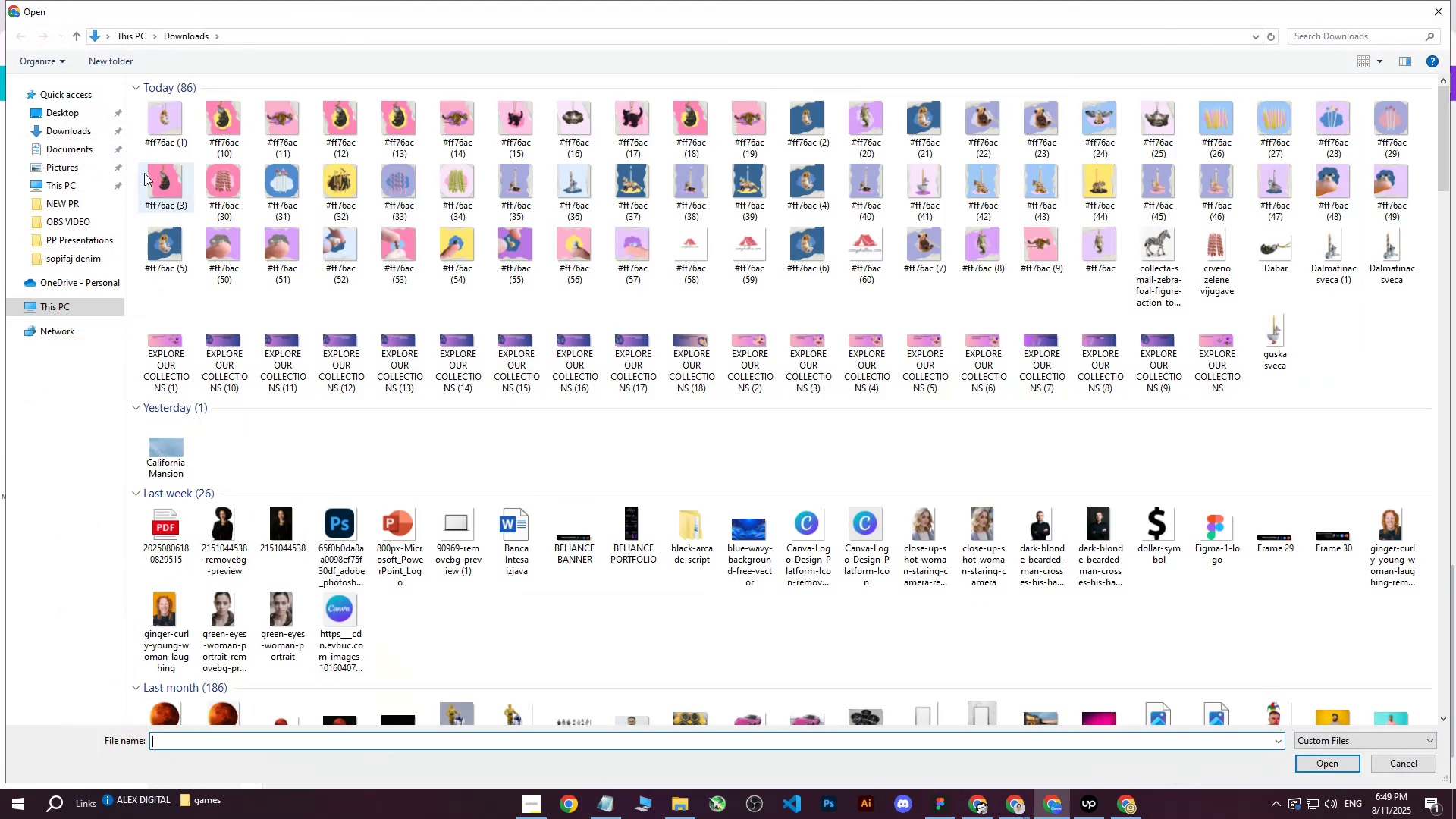 
mouse_move([294, 326])
 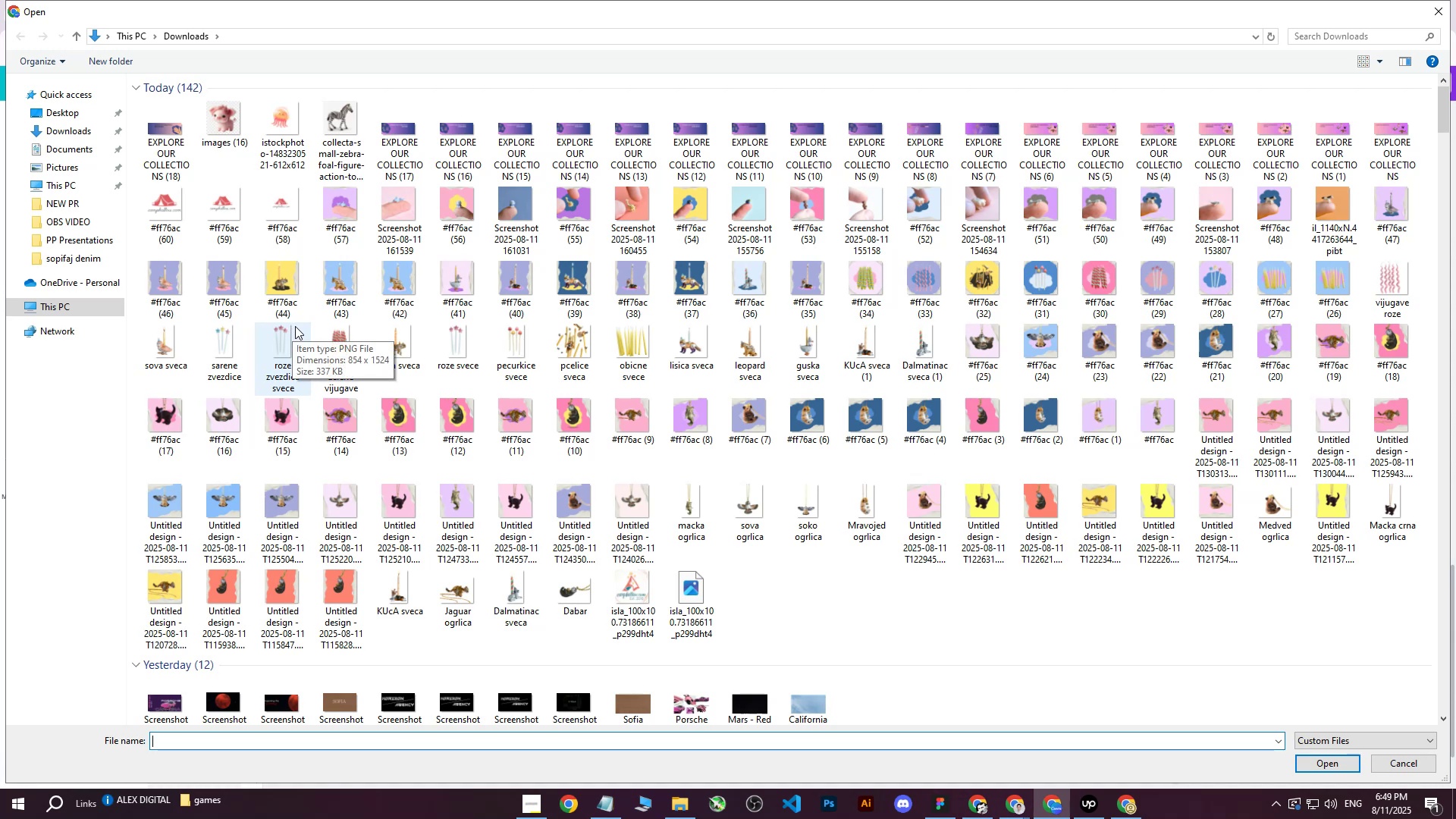 
wait(9.38)
 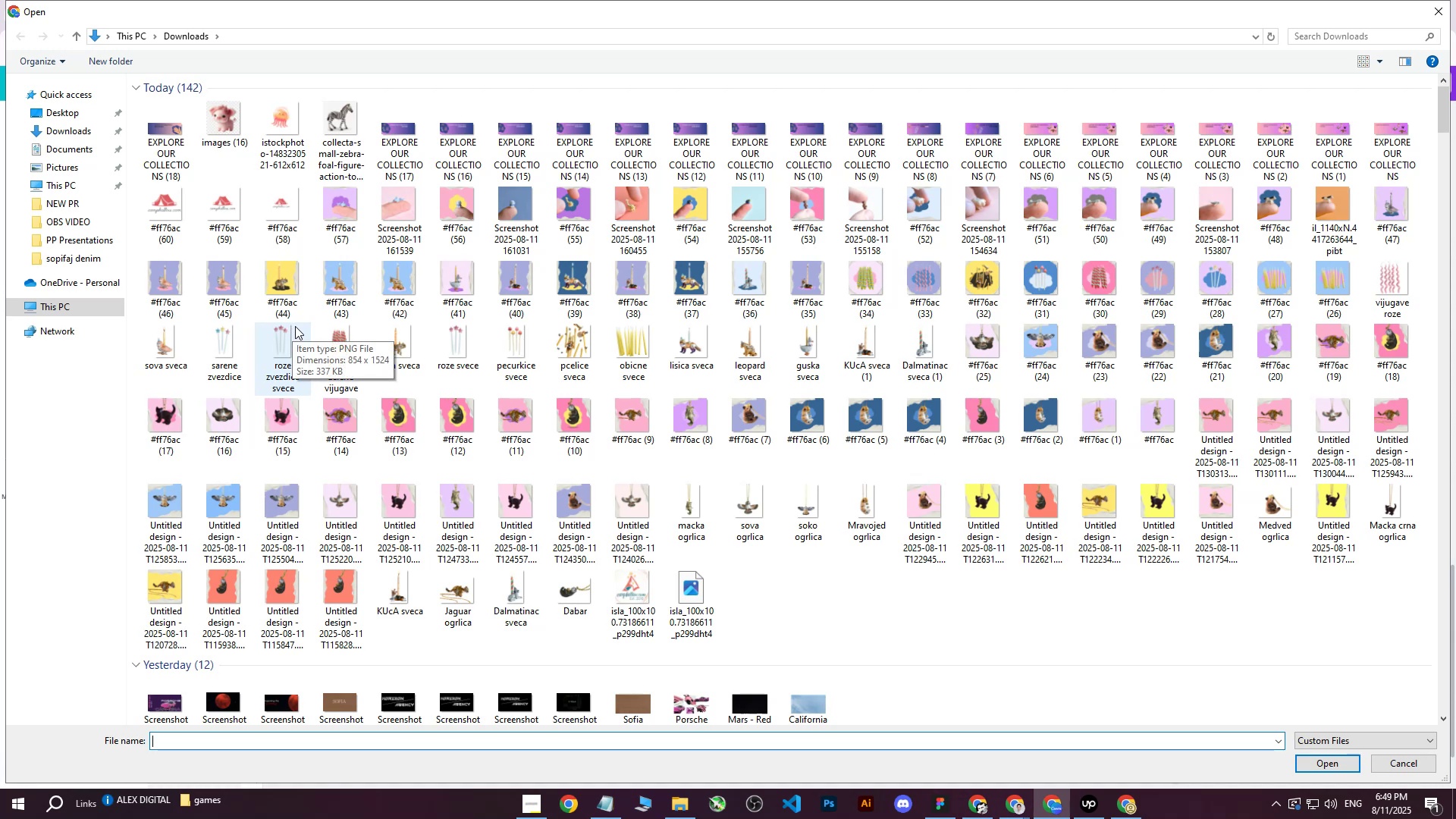 
mouse_move([416, 397])
 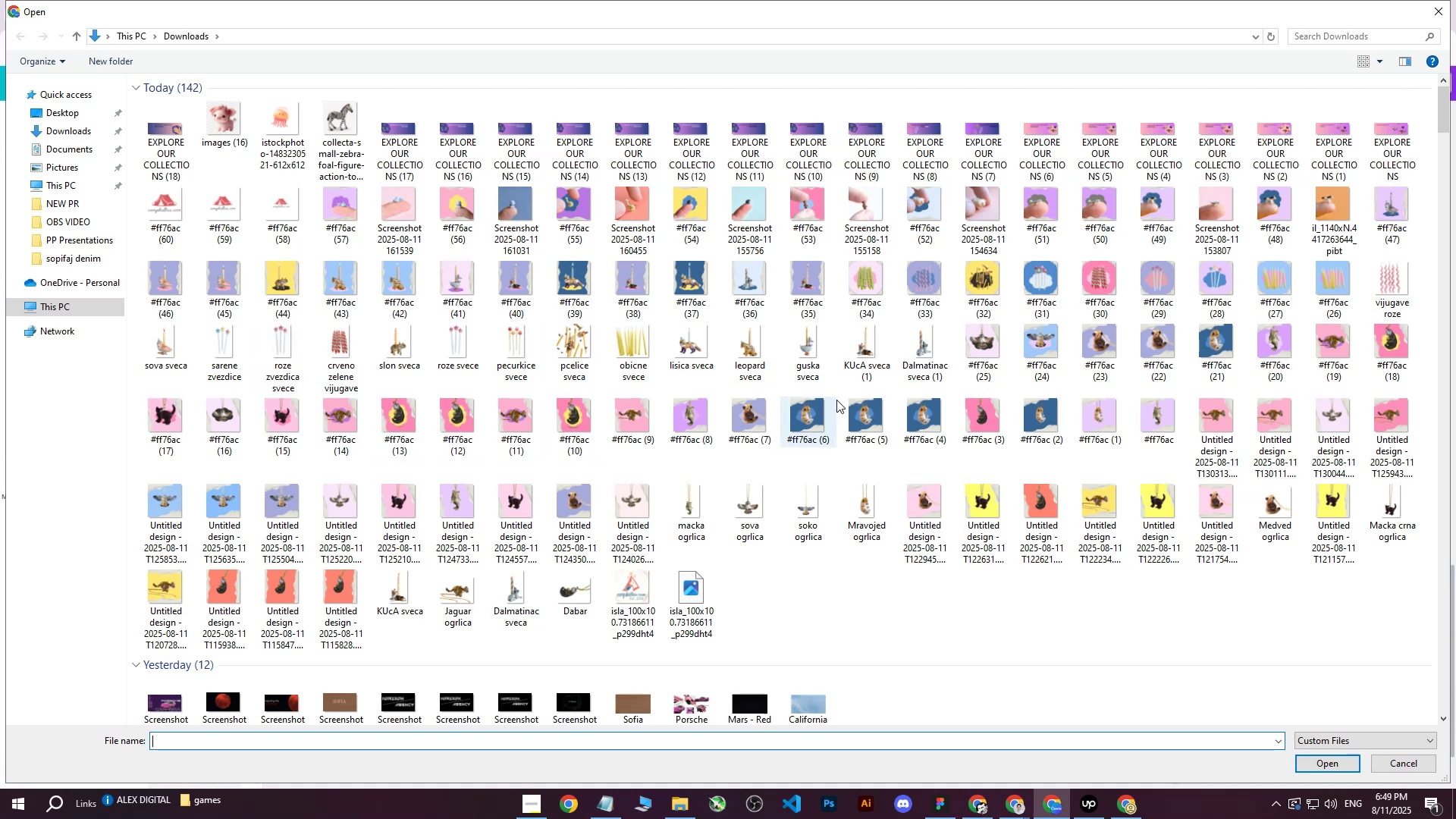 
scroll: coordinate [847, 403], scroll_direction: up, amount: 4.0
 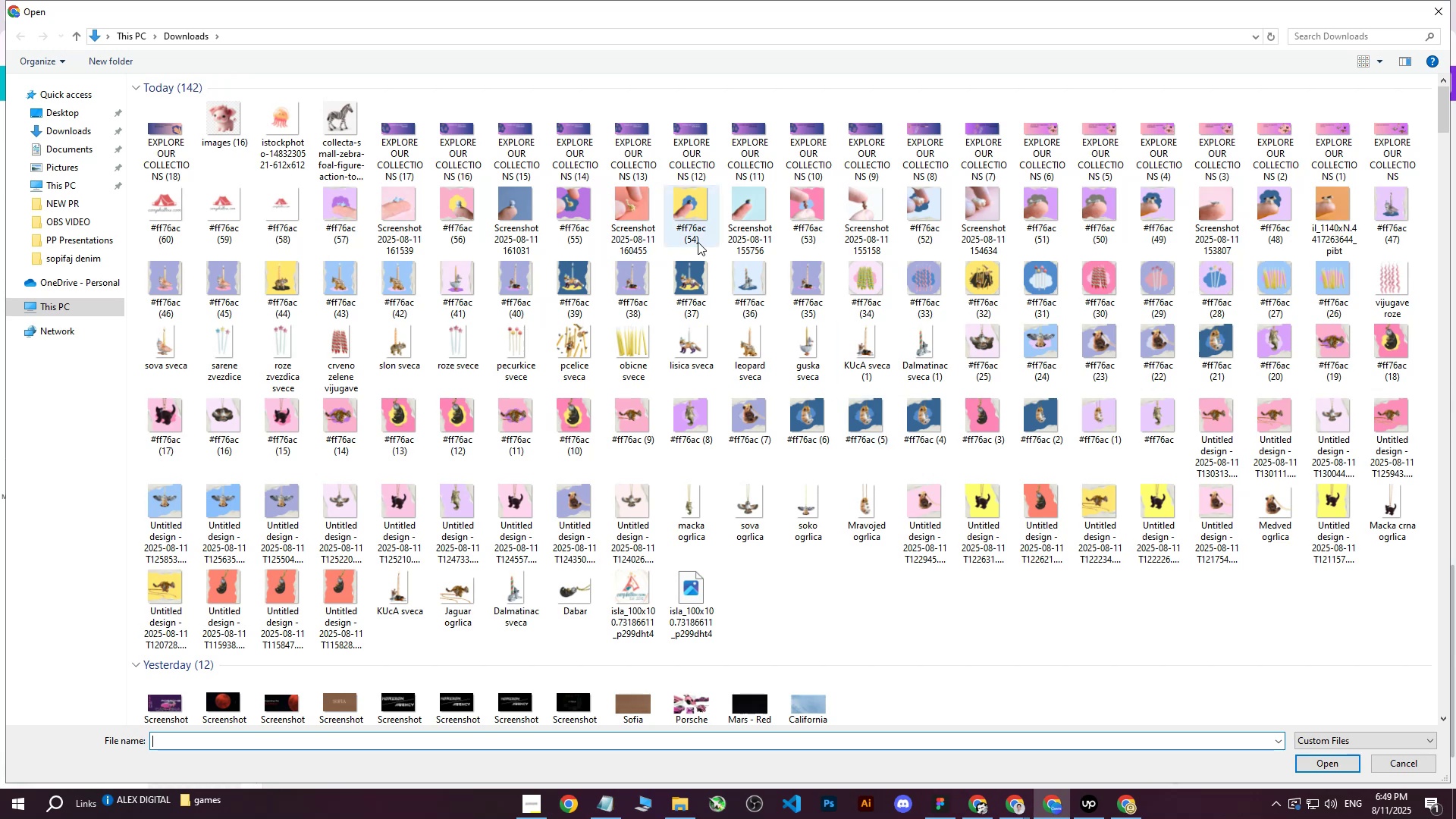 
mouse_move([892, 221])
 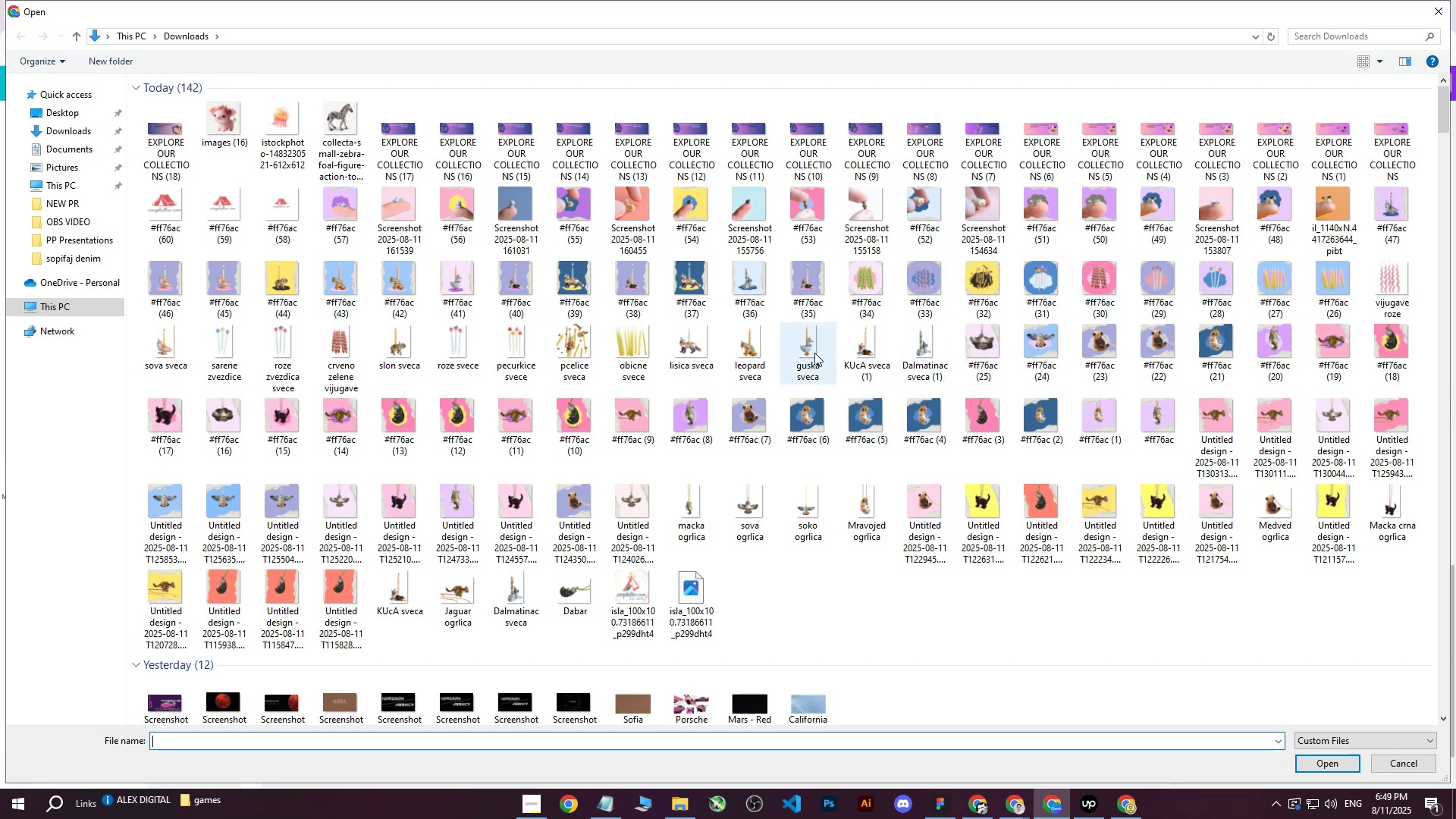 
hold_key(key=ControlLeft, duration=1.53)
left_click([804, 347])
 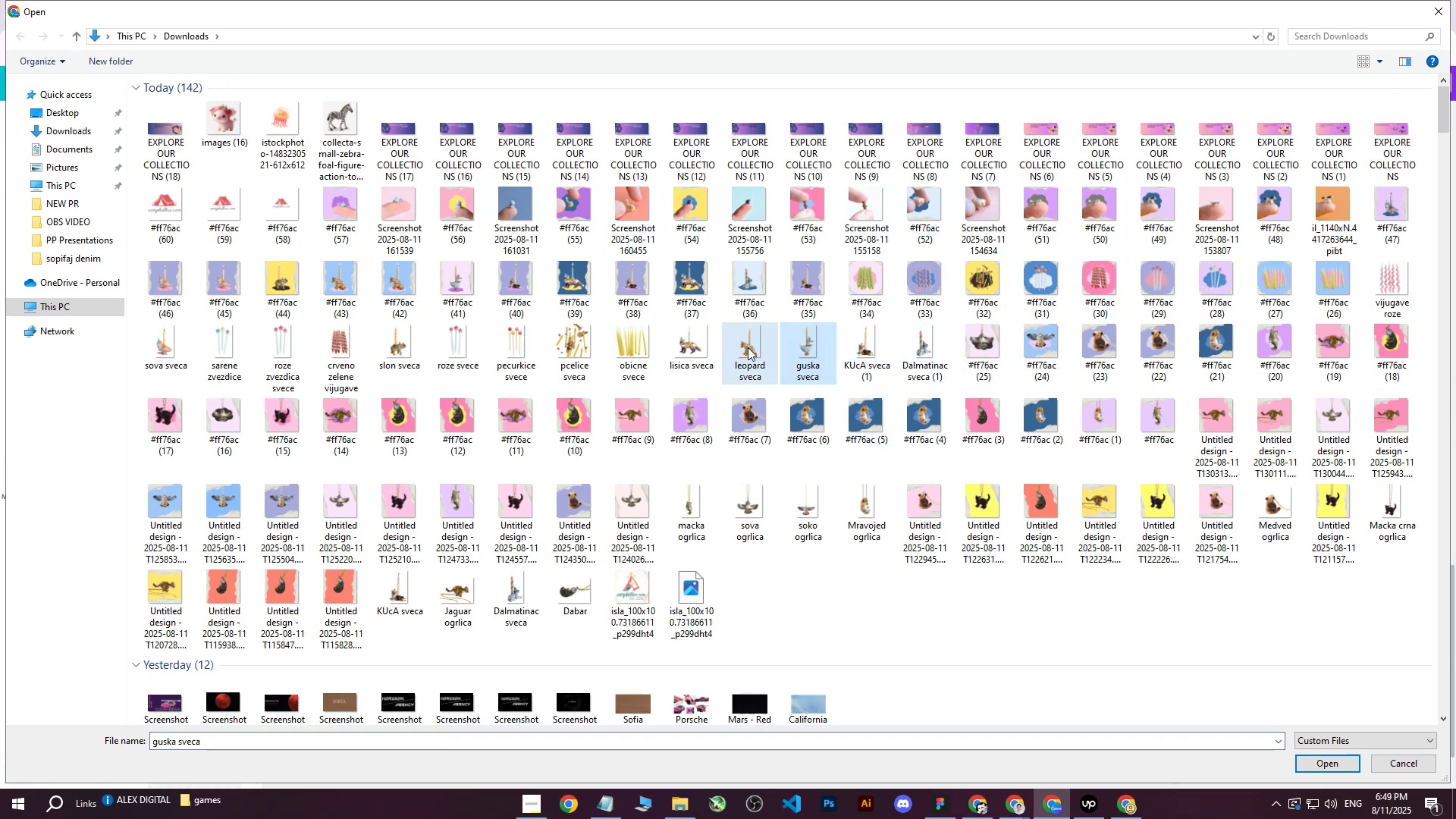 
double_click([748, 347])
 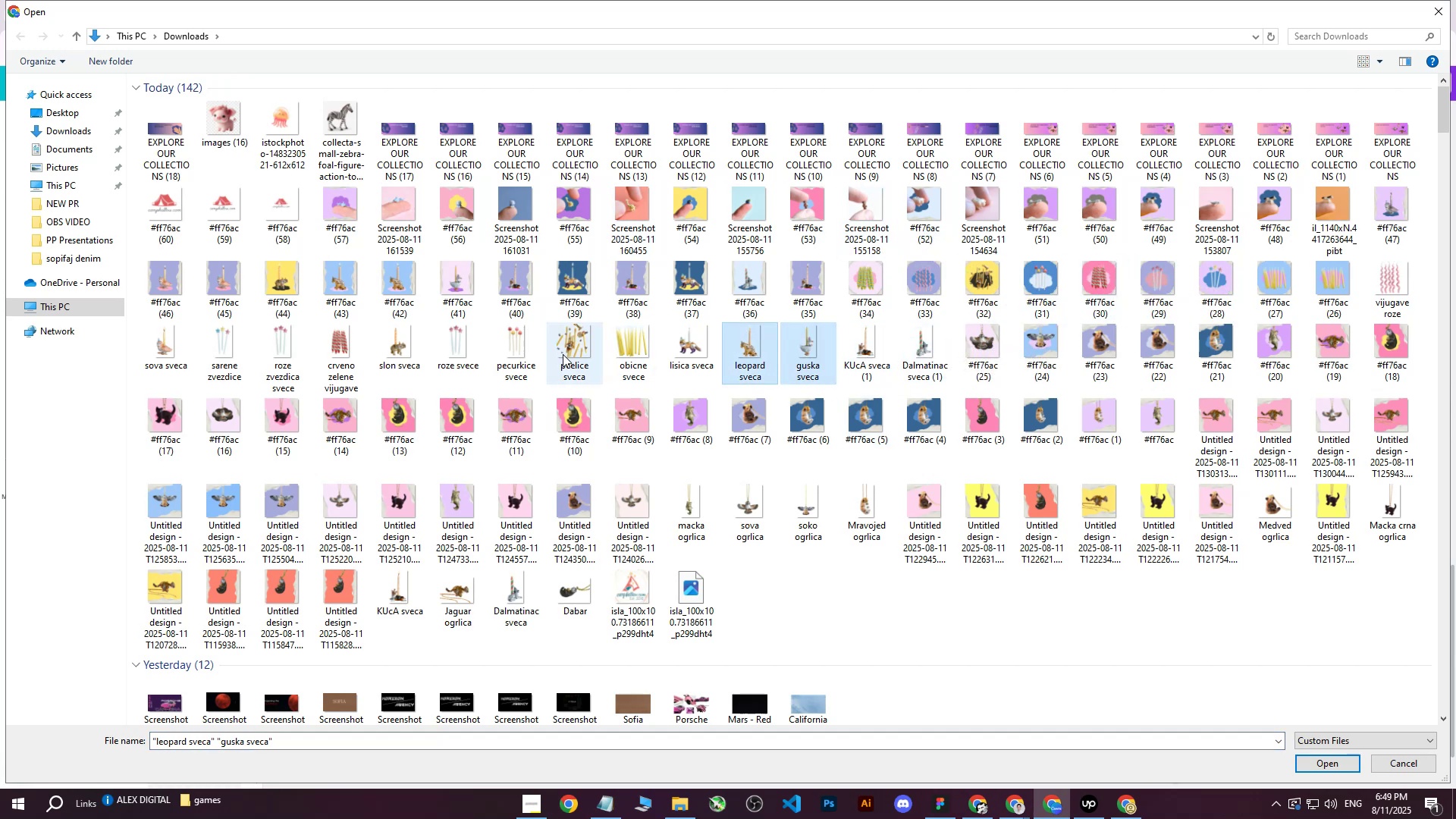 
hold_key(key=ControlLeft, duration=1.51)
left_click([690, 345])
 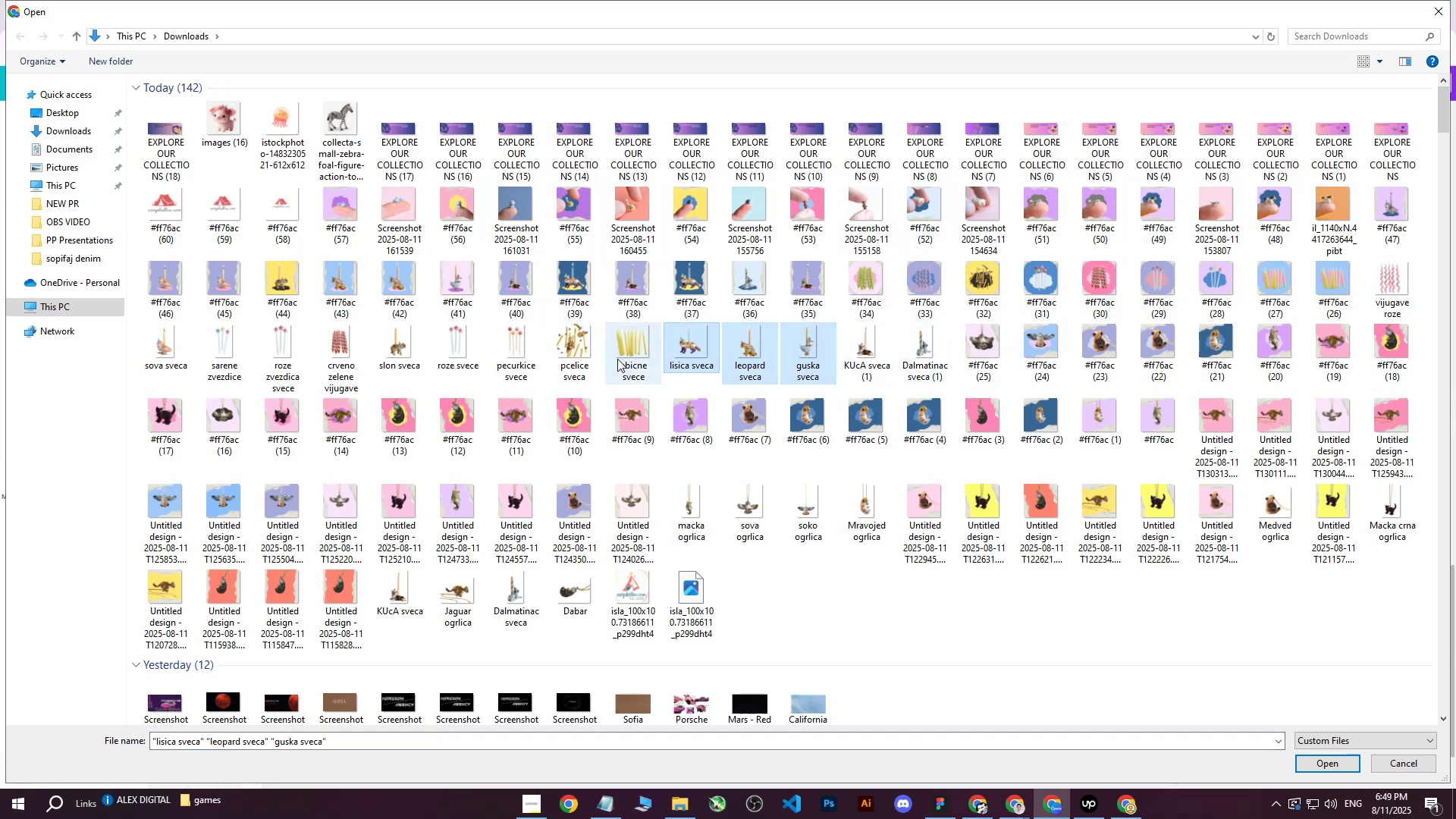 
hold_key(key=ControlLeft, duration=1.52)
 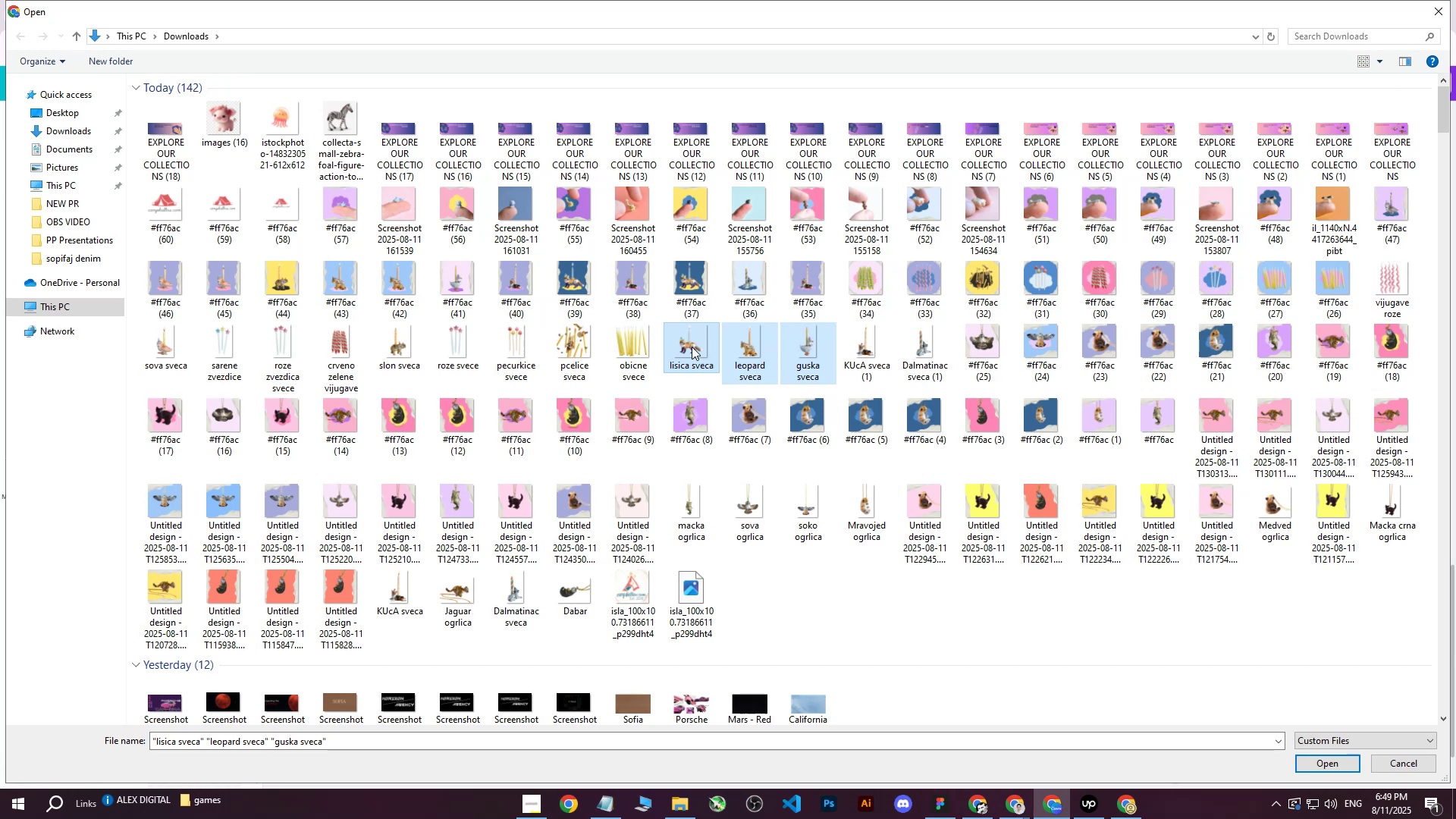 
hold_key(key=ControlLeft, duration=1.49)
 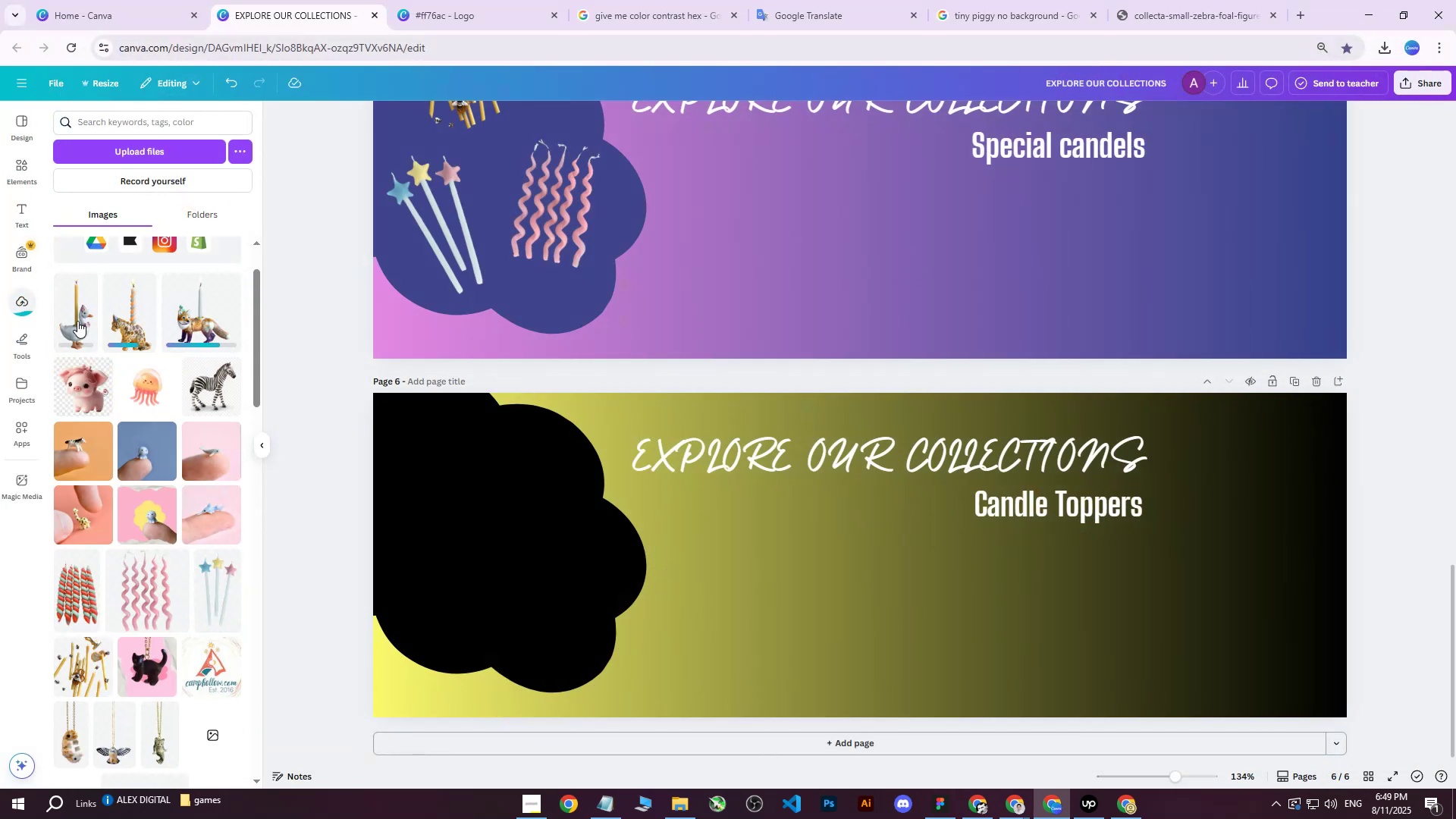 
left_click([206, 323])
 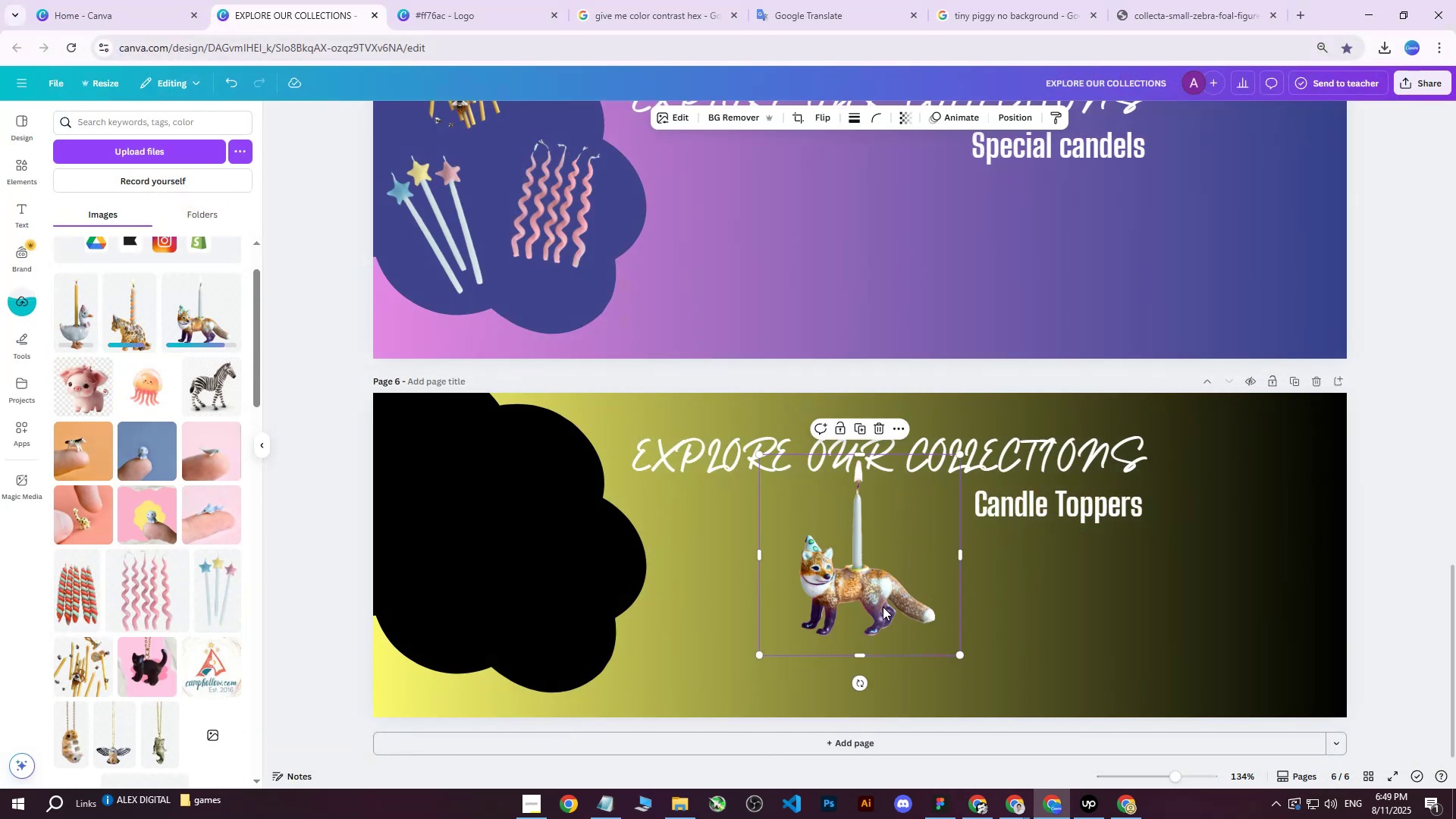 
left_click_drag(start_coordinate=[878, 595], to_coordinate=[509, 514])
 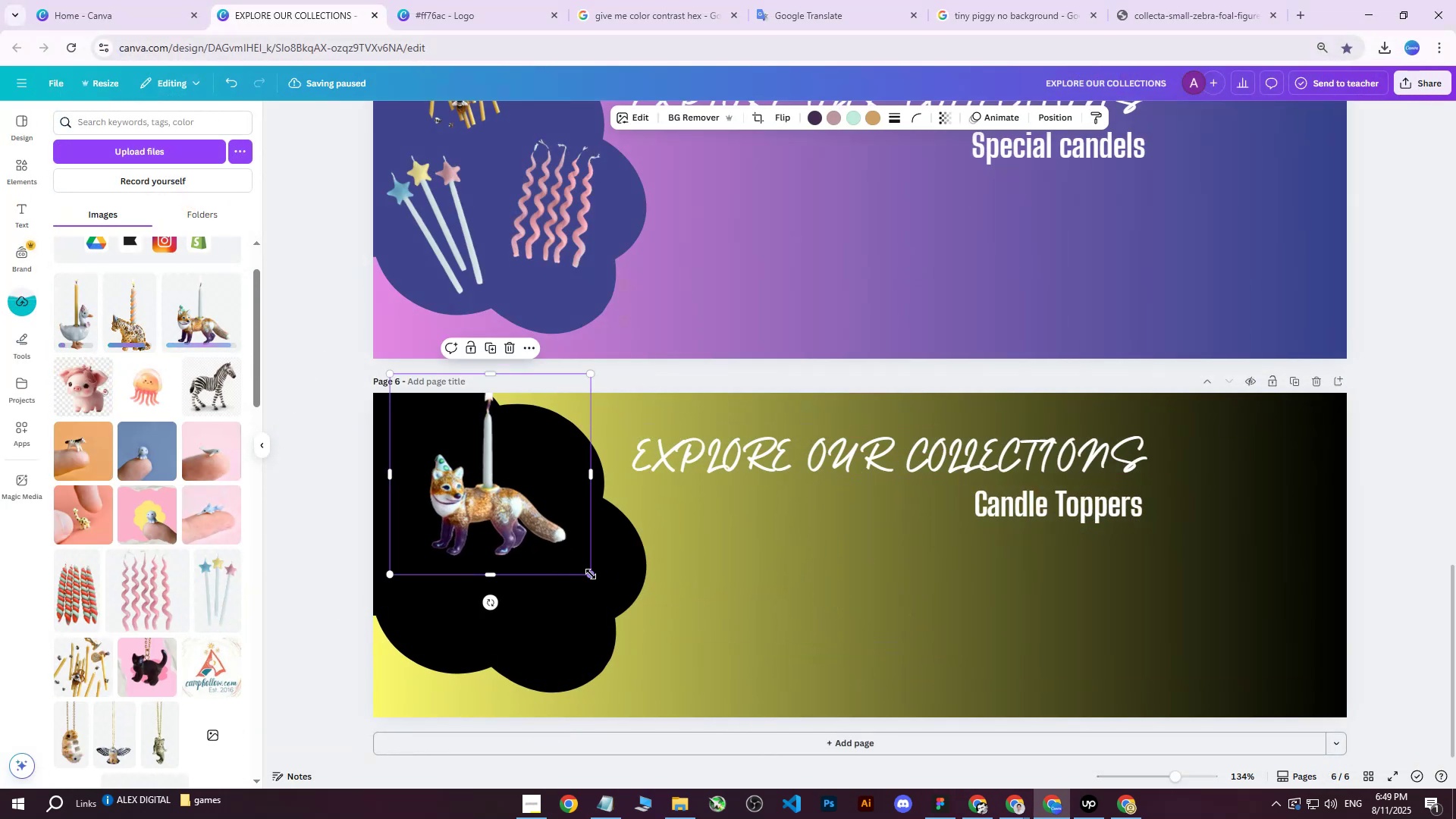 
left_click_drag(start_coordinate=[591, 574], to_coordinate=[485, 492])
 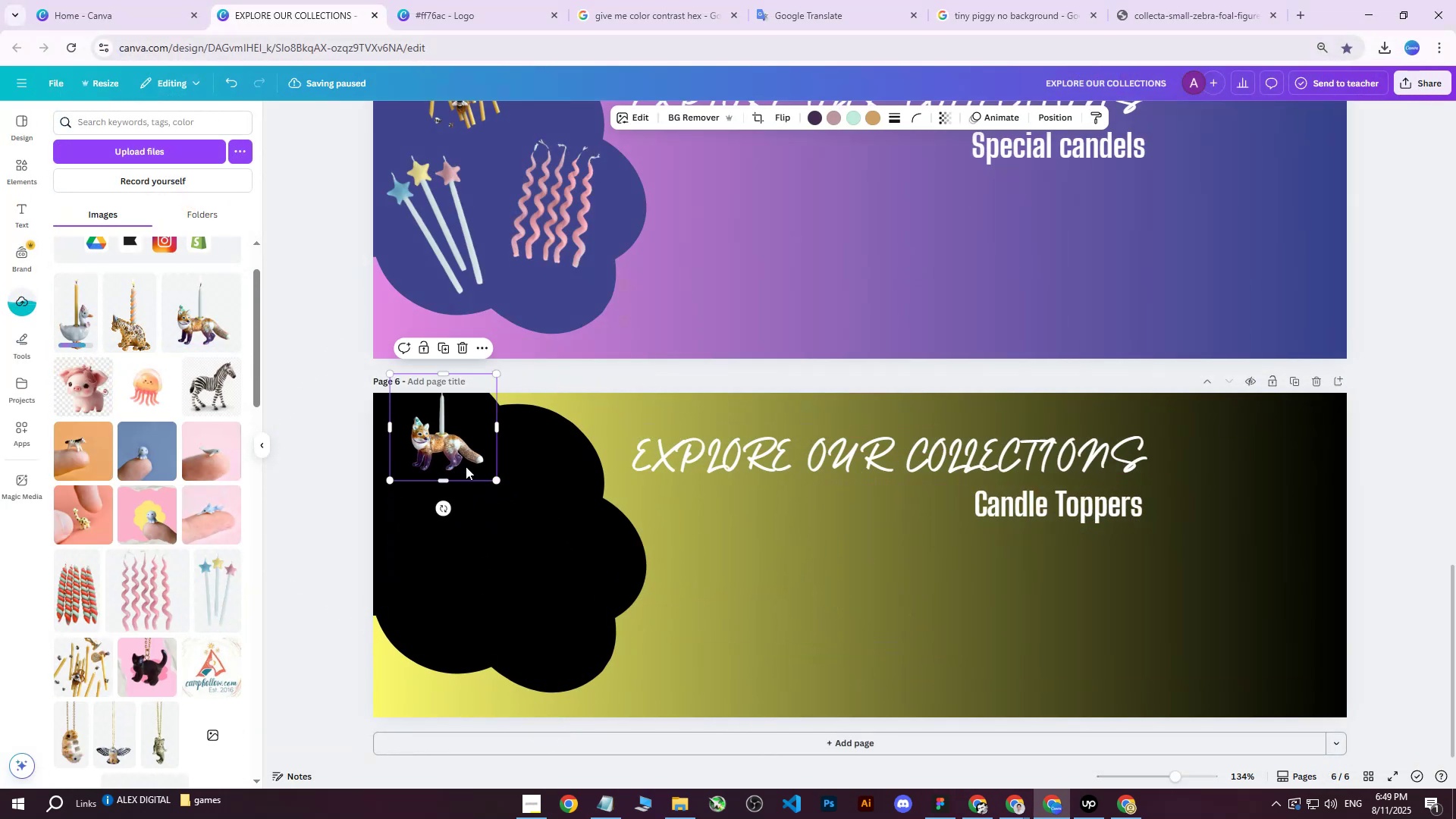 
left_click_drag(start_coordinate=[466, 466], to_coordinate=[503, 504])
 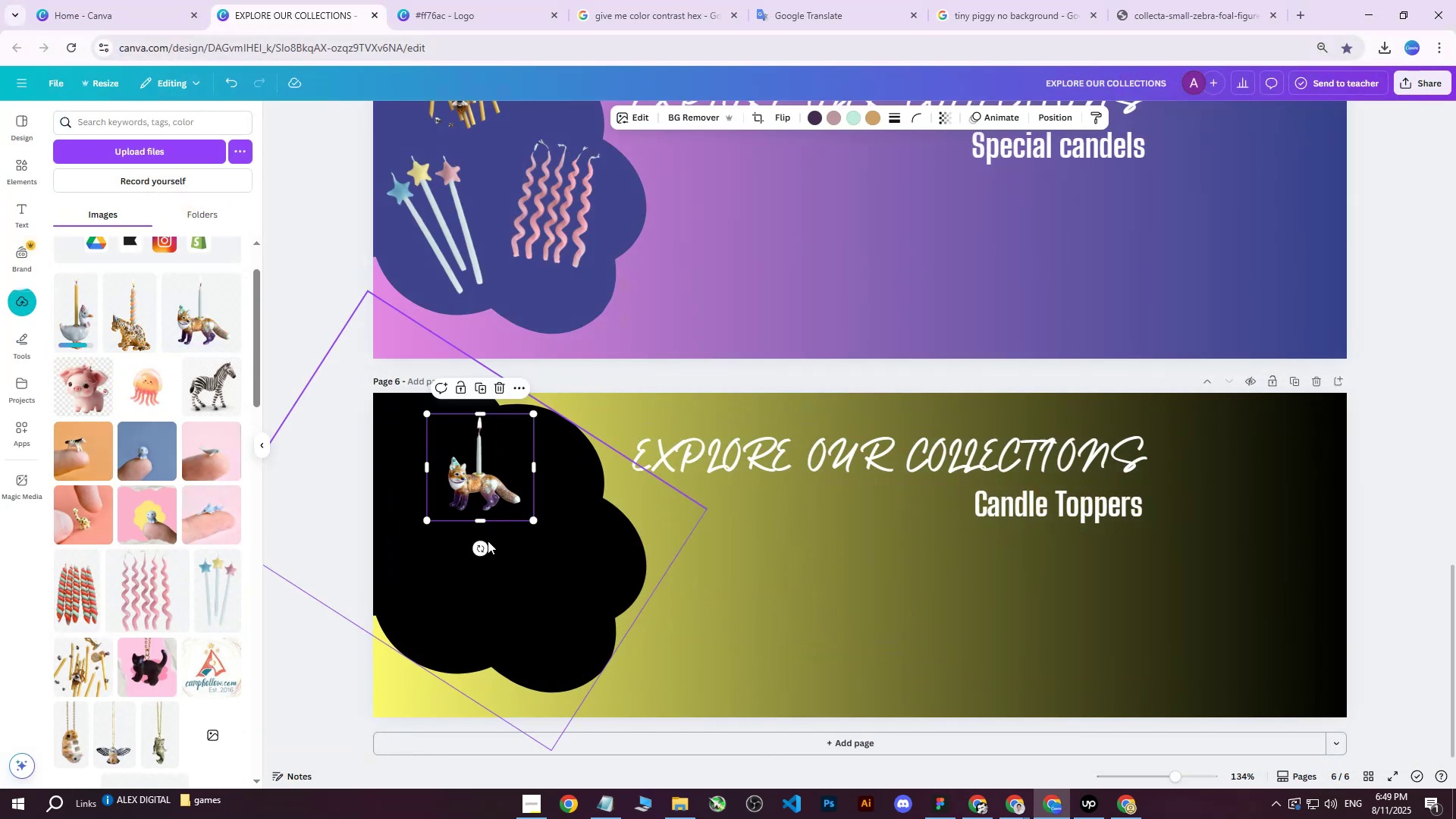 
left_click_drag(start_coordinate=[482, 485], to_coordinate=[453, 475])
 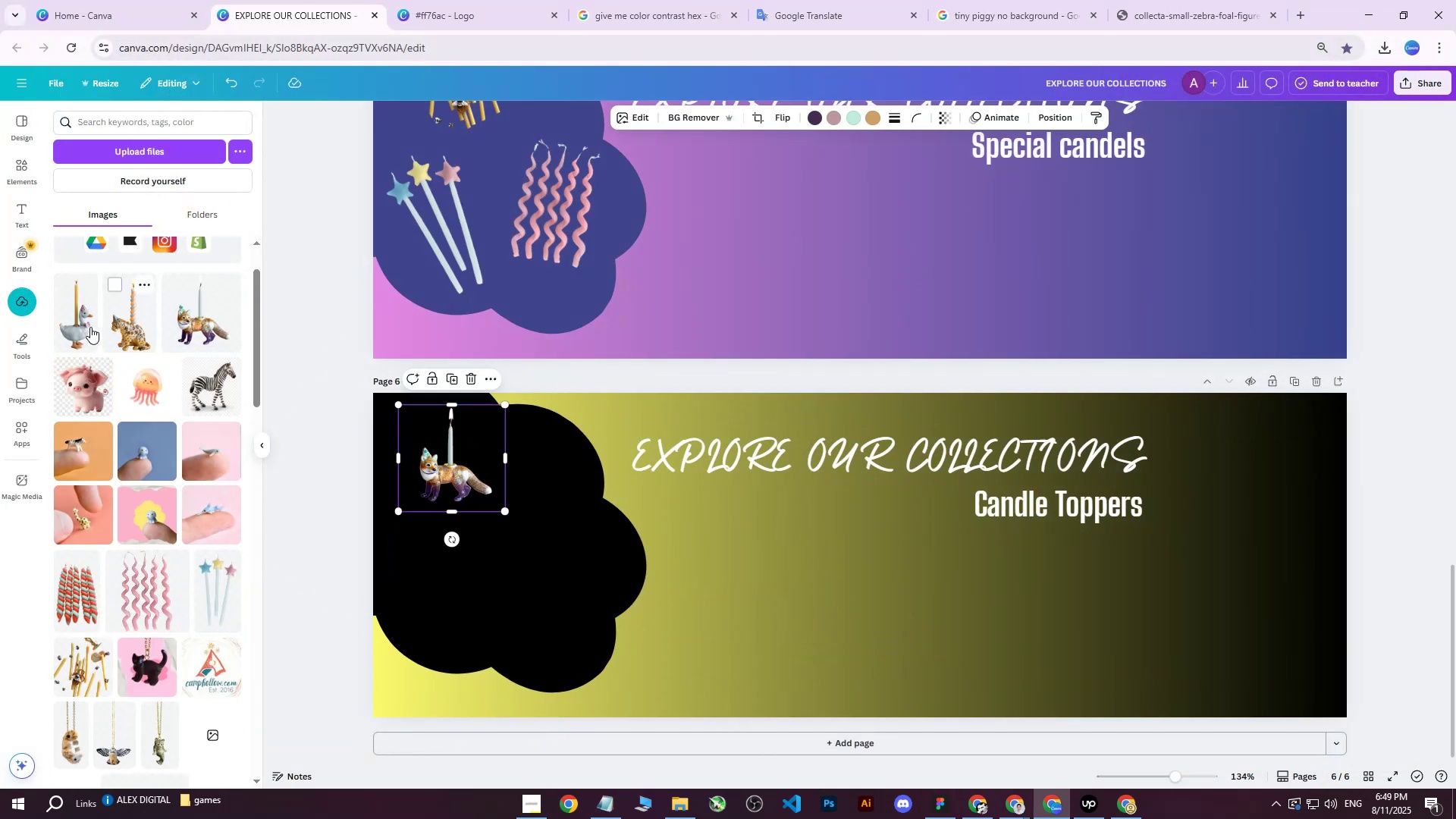 
left_click([79, 324])
 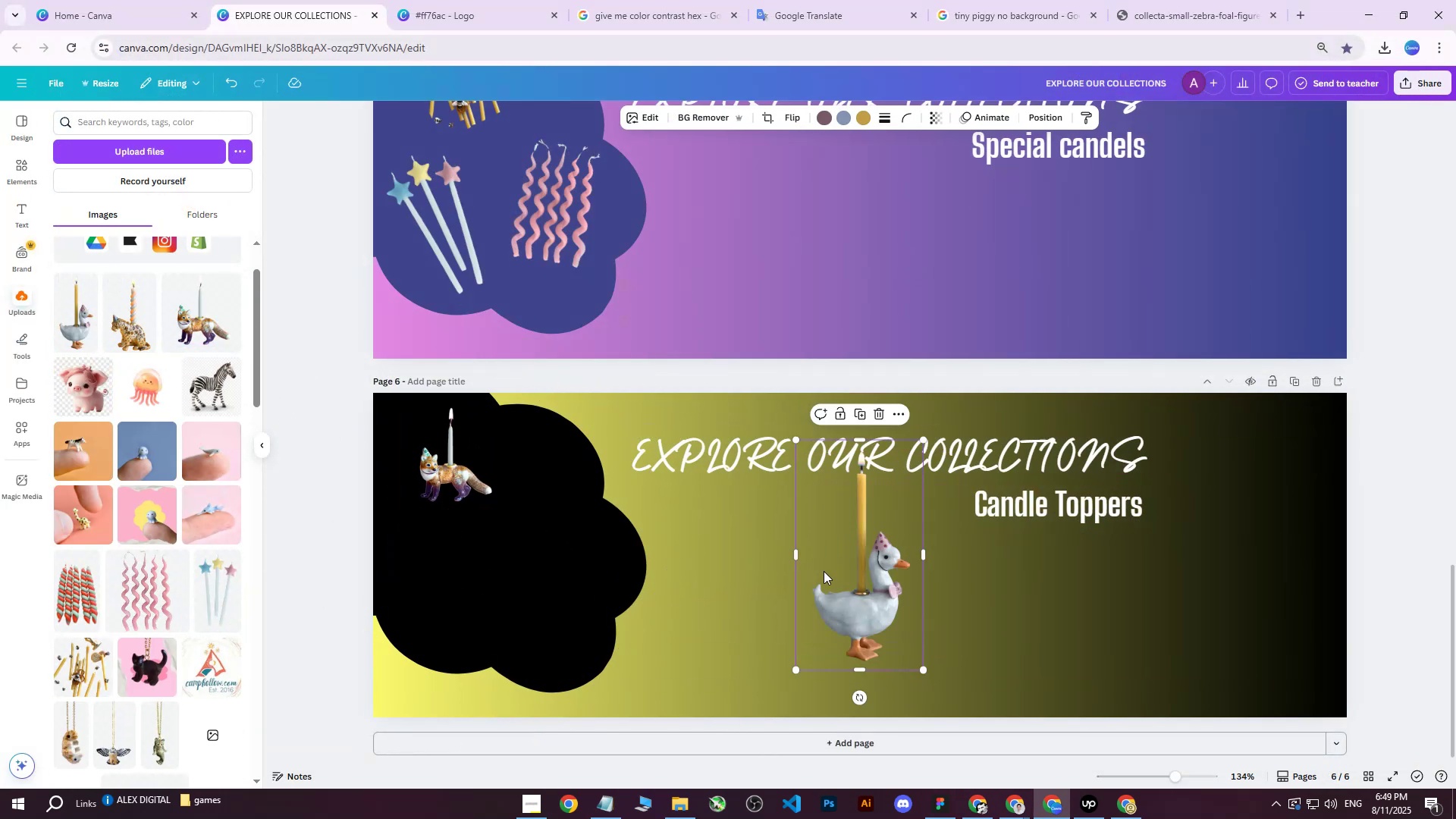 
left_click_drag(start_coordinate=[863, 582], to_coordinate=[546, 547])
 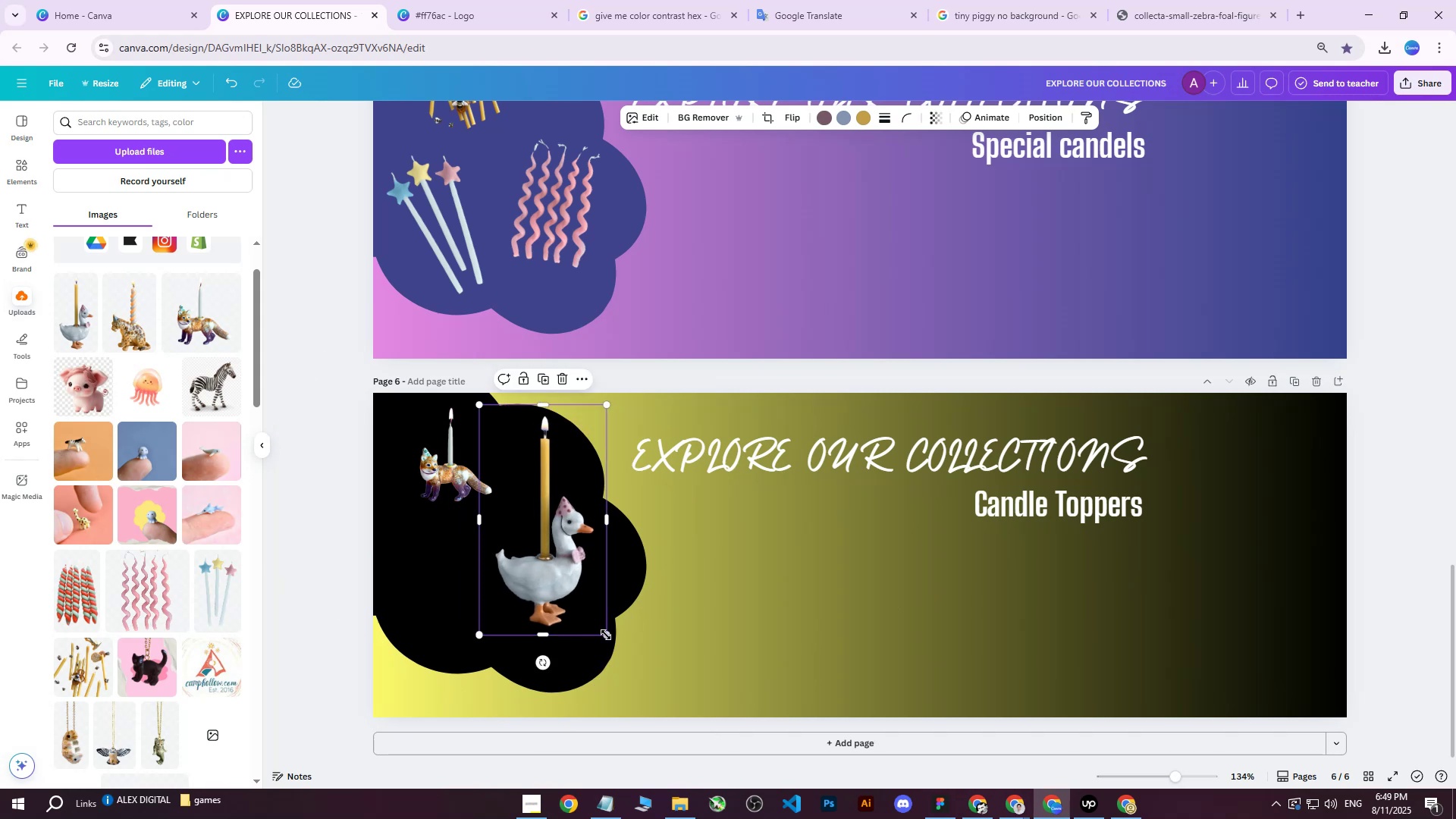 
left_click_drag(start_coordinate=[606, 635], to_coordinate=[576, 579])
 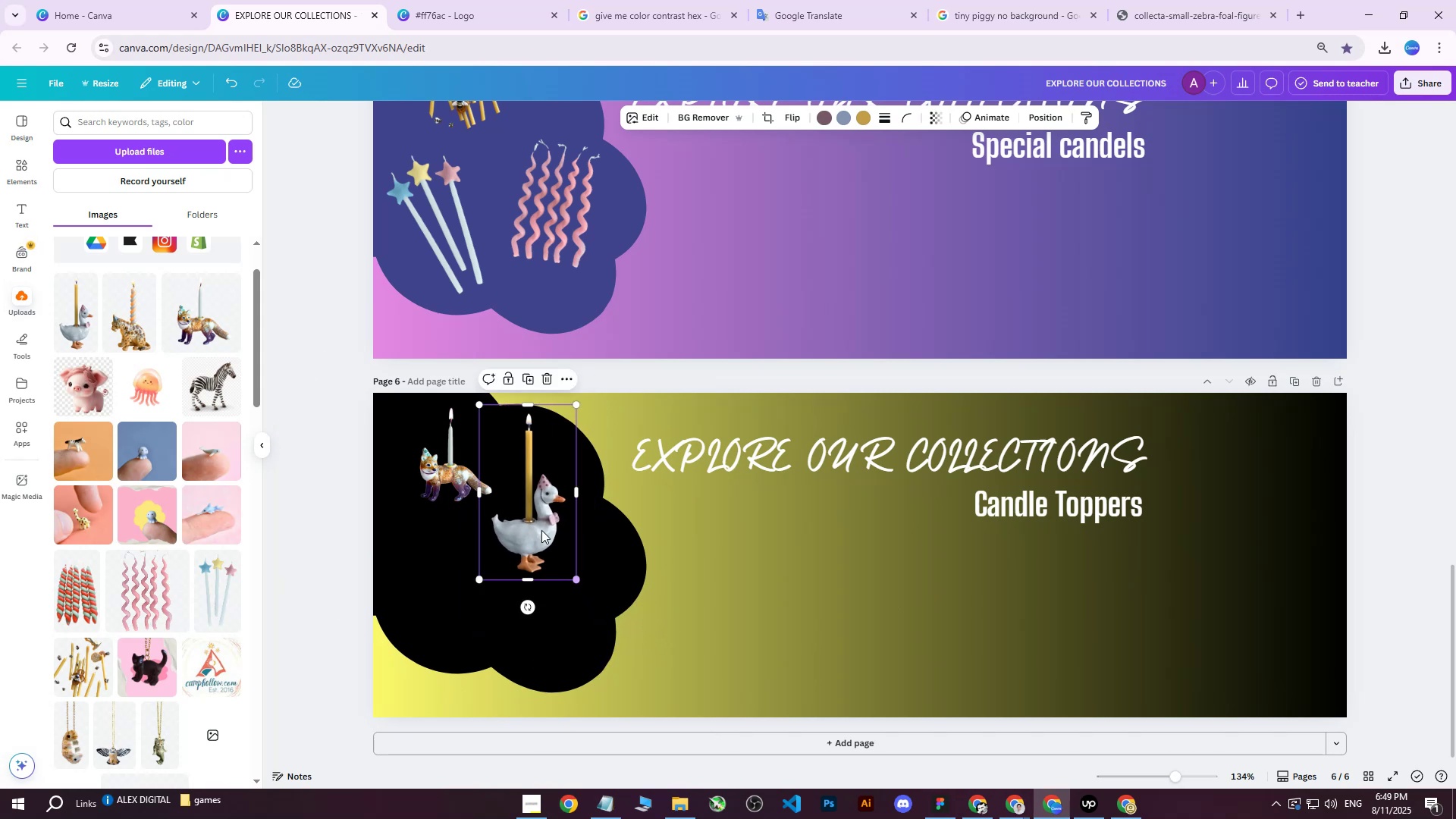 
left_click_drag(start_coordinate=[540, 526], to_coordinate=[562, 563])
 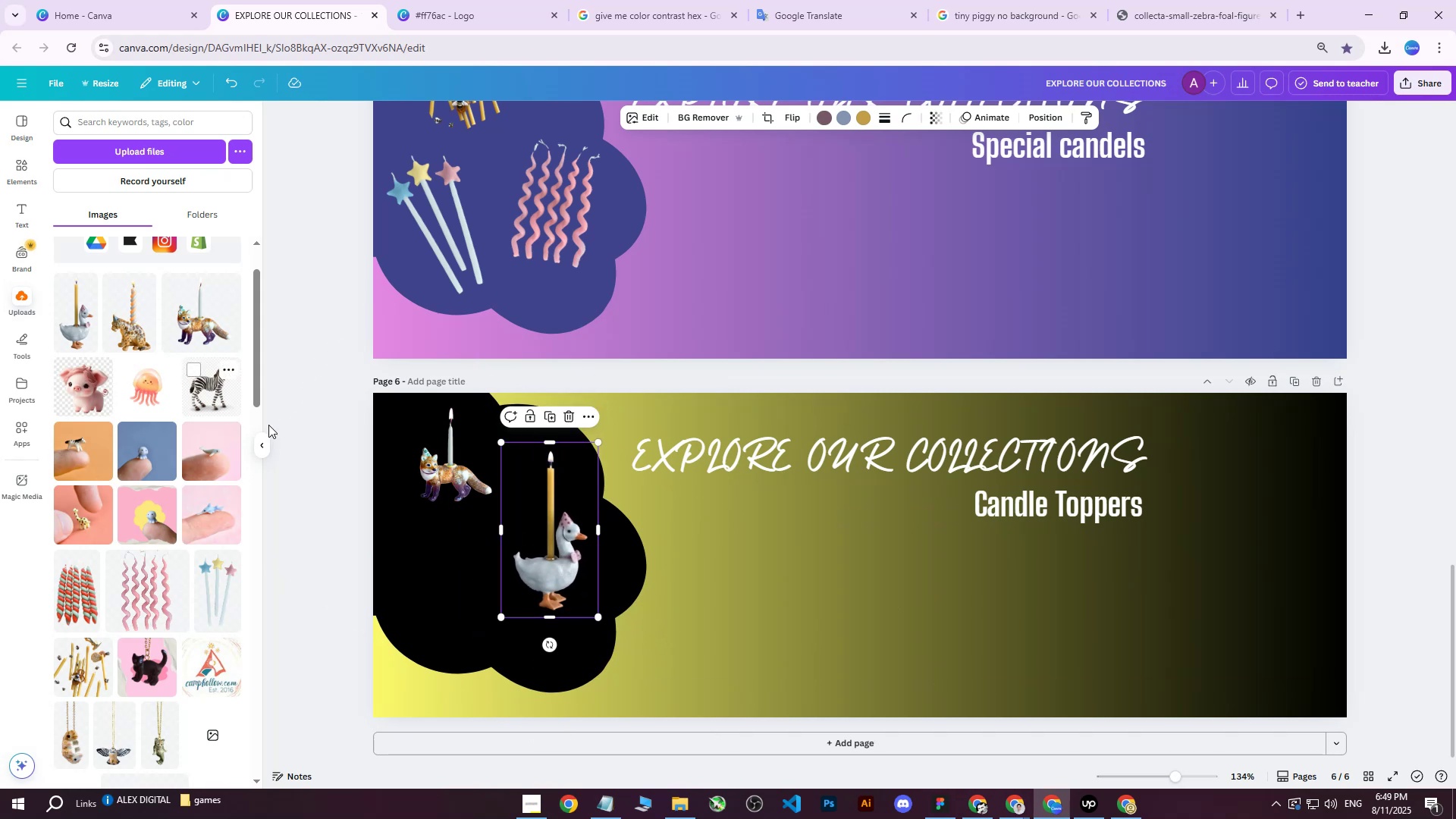 
scroll: coordinate [799, 478], scroll_direction: up, amount: 5.0
 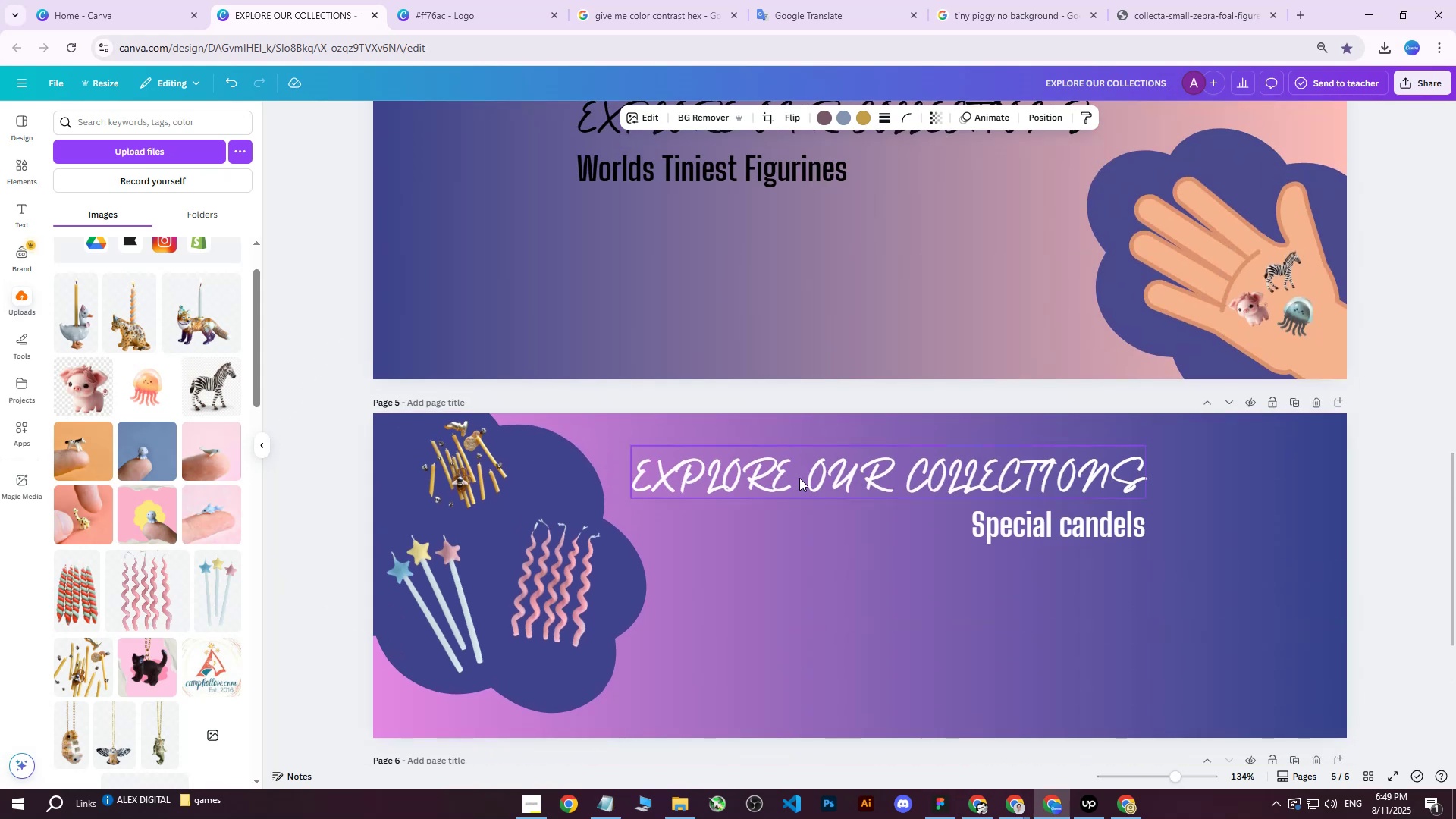 
scroll: coordinate [799, 478], scroll_direction: down, amount: 7.0
 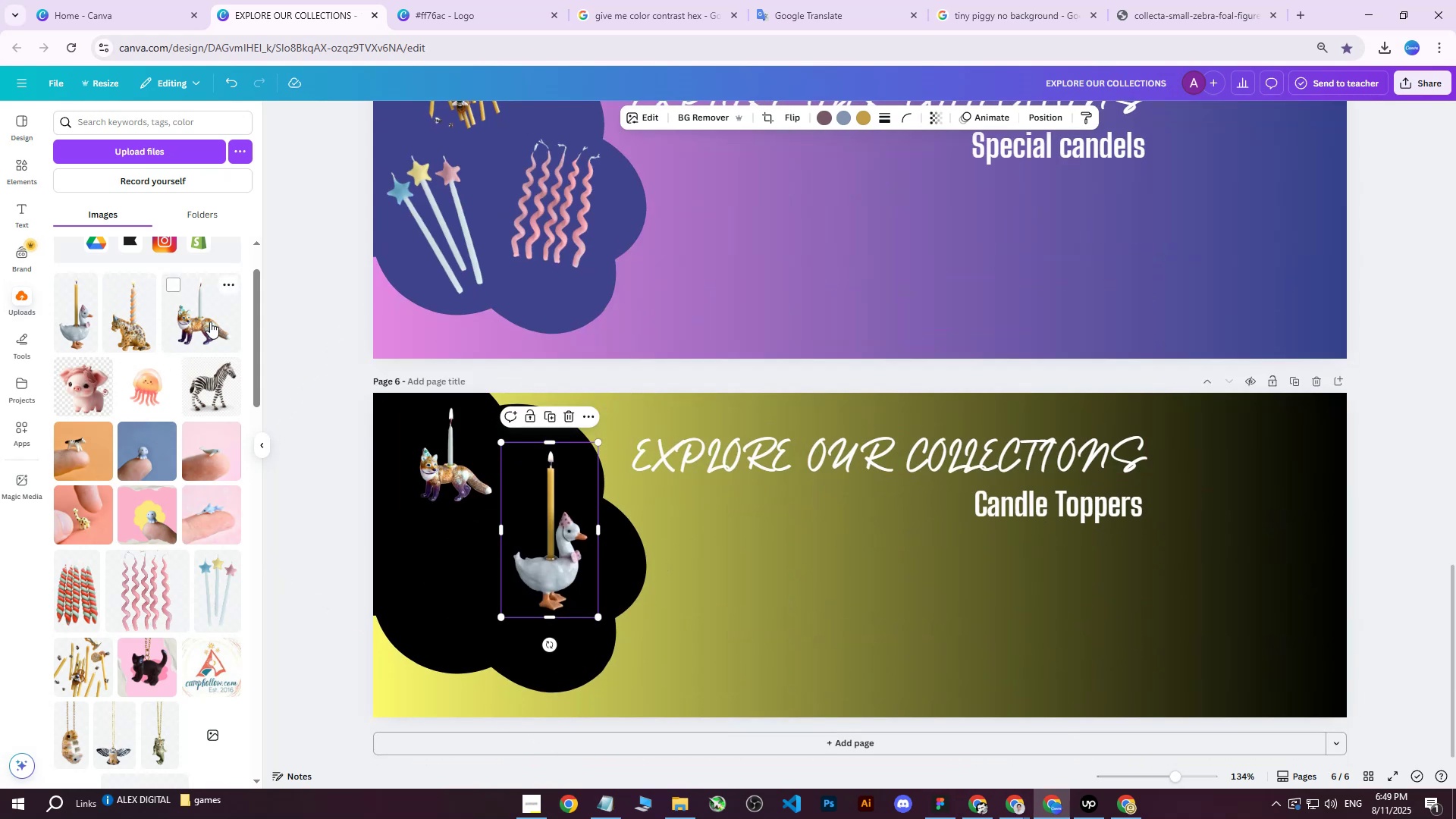 
left_click([143, 328])
 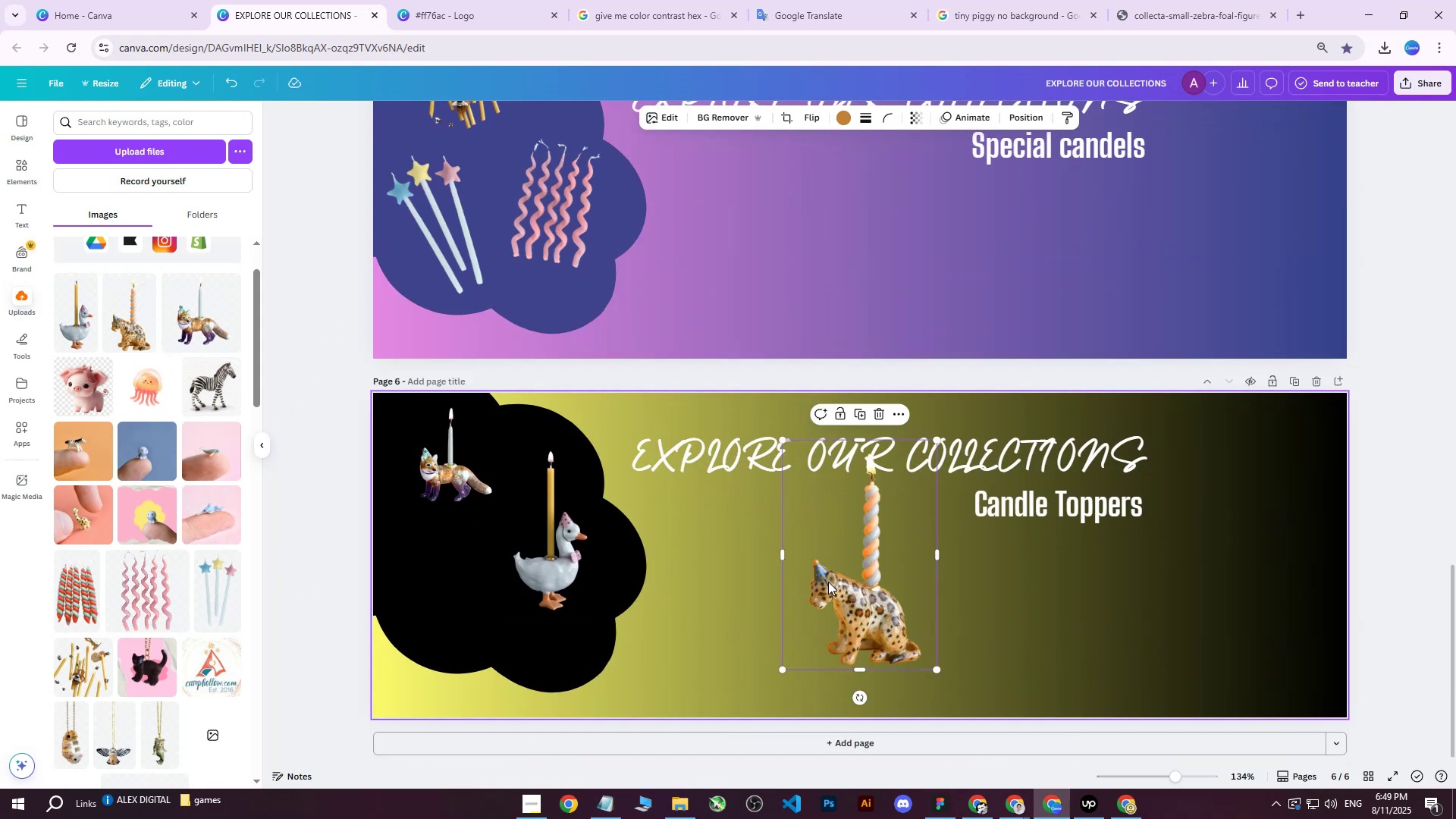 
left_click_drag(start_coordinate=[891, 595], to_coordinate=[483, 570])
 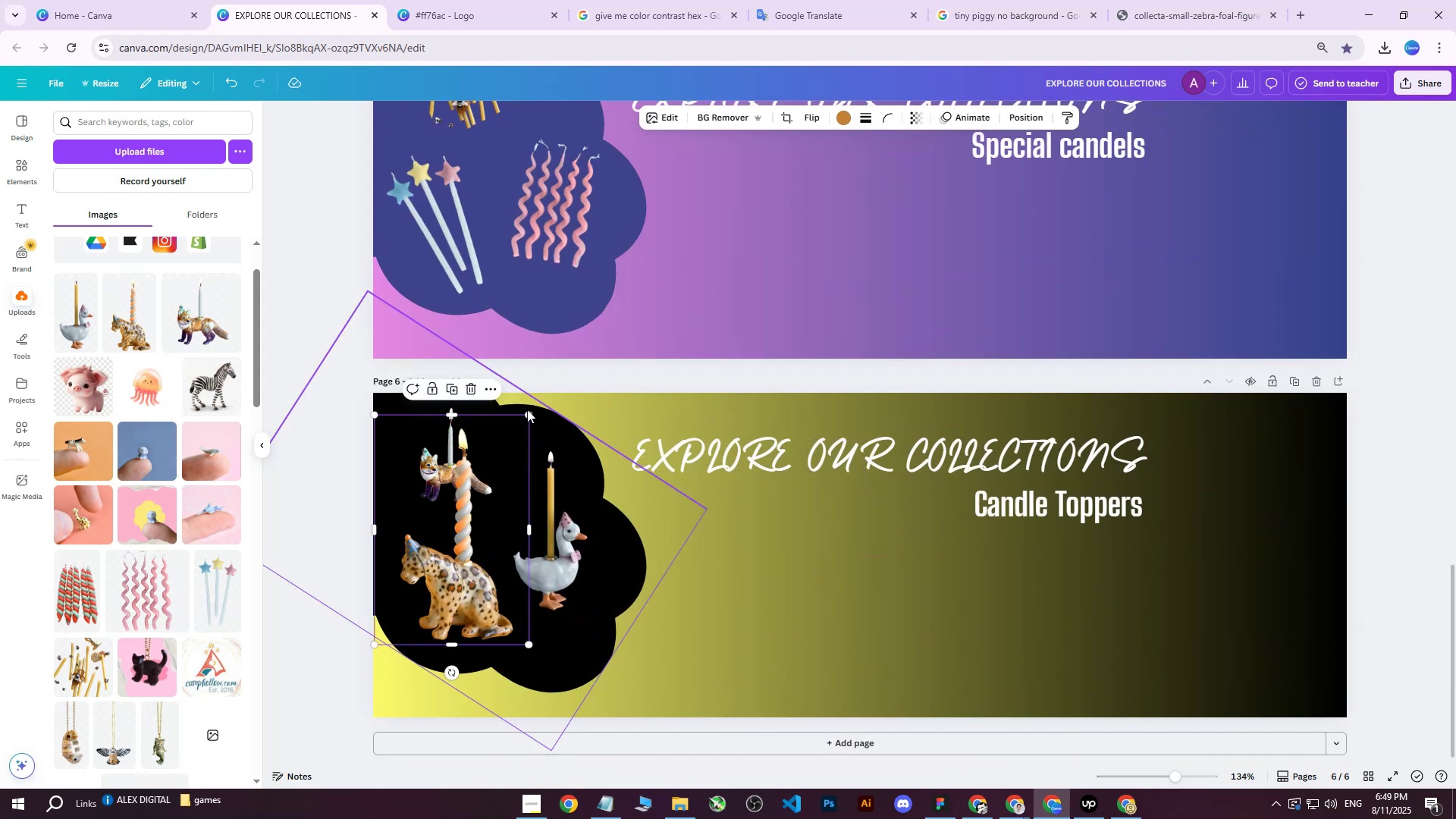 
left_click_drag(start_coordinate=[526, 414], to_coordinate=[453, 513])
 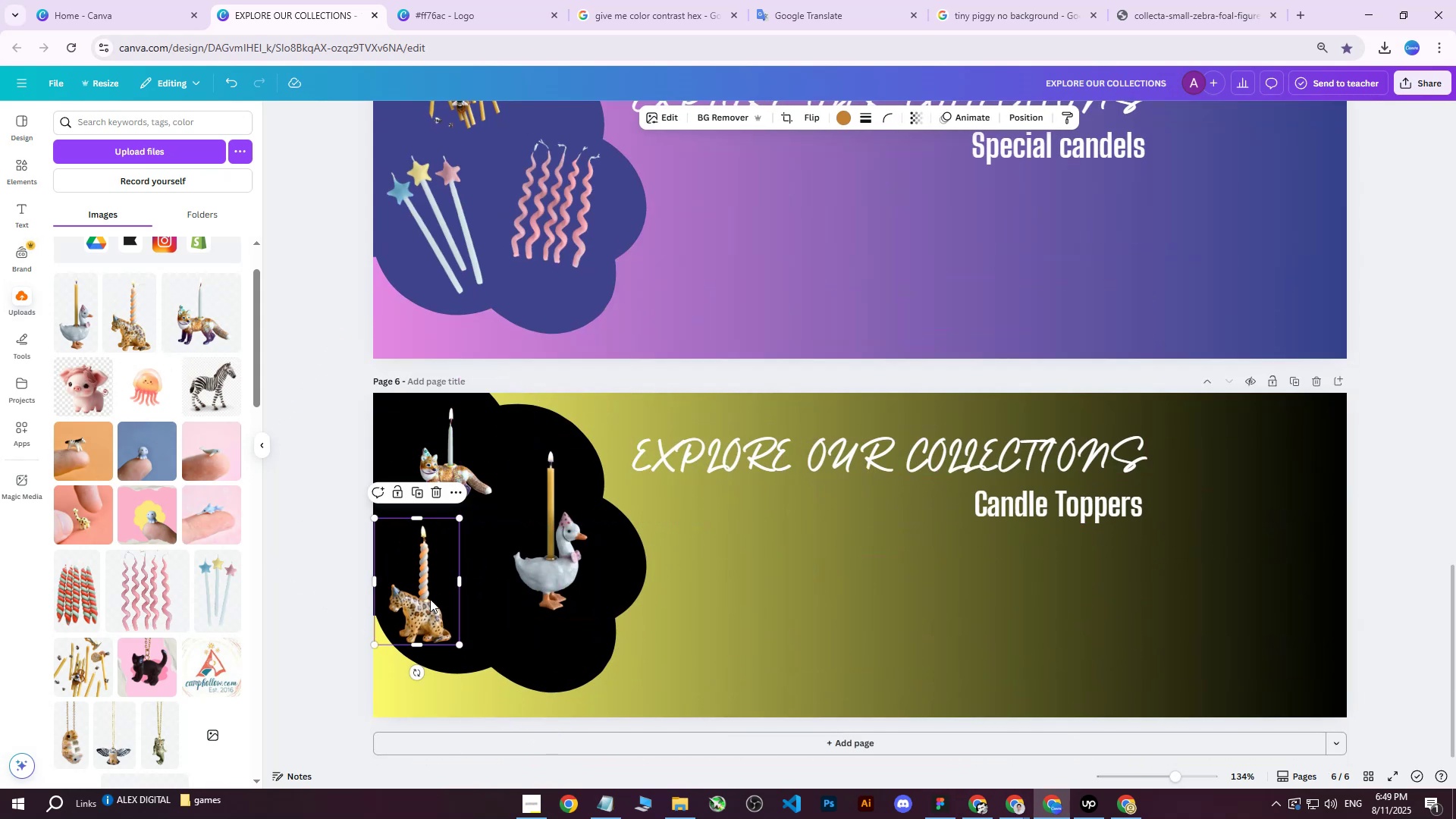 
left_click_drag(start_coordinate=[430, 599], to_coordinate=[447, 588])
 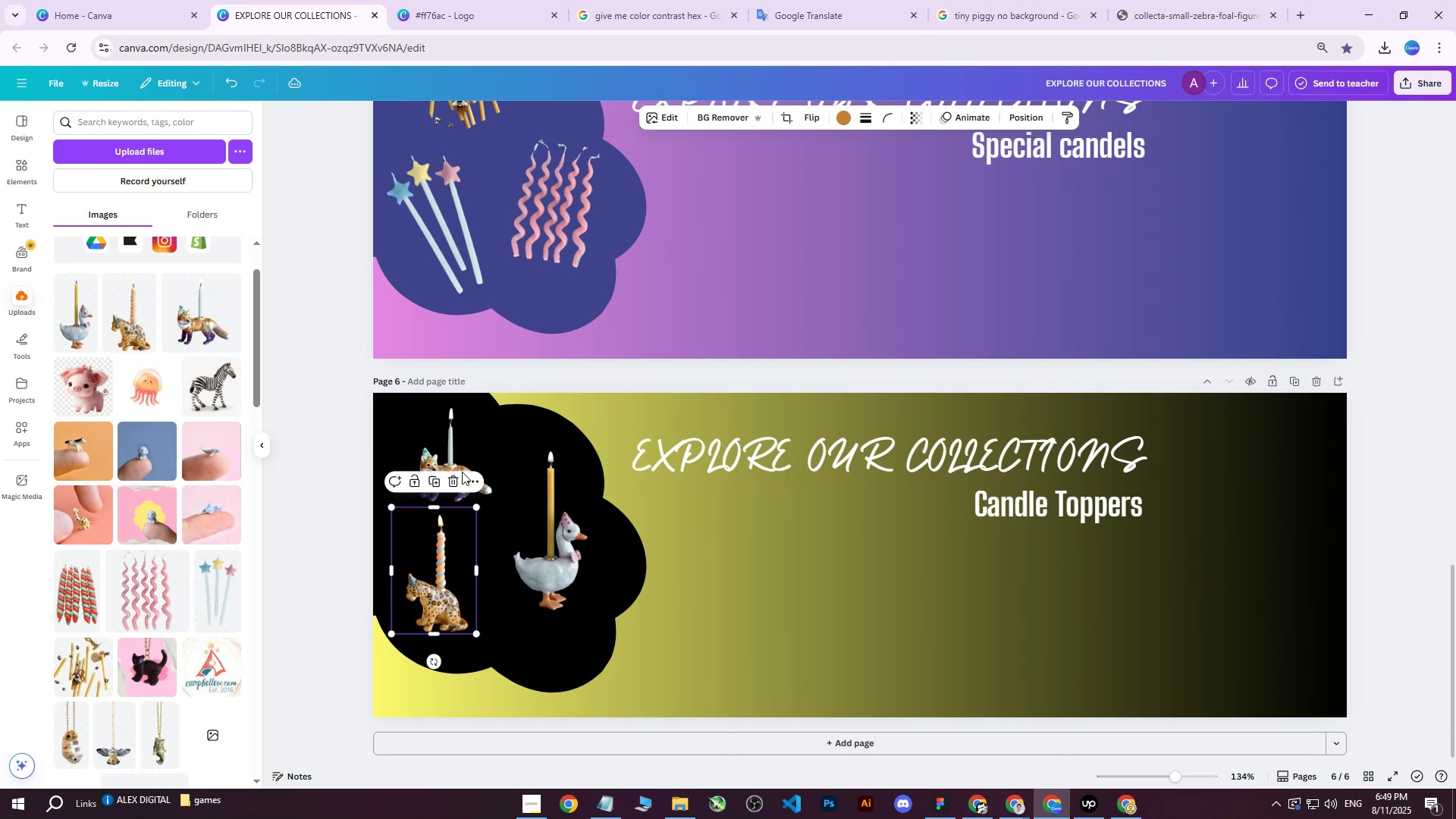 
left_click_drag(start_coordinate=[462, 471], to_coordinate=[481, 469])
 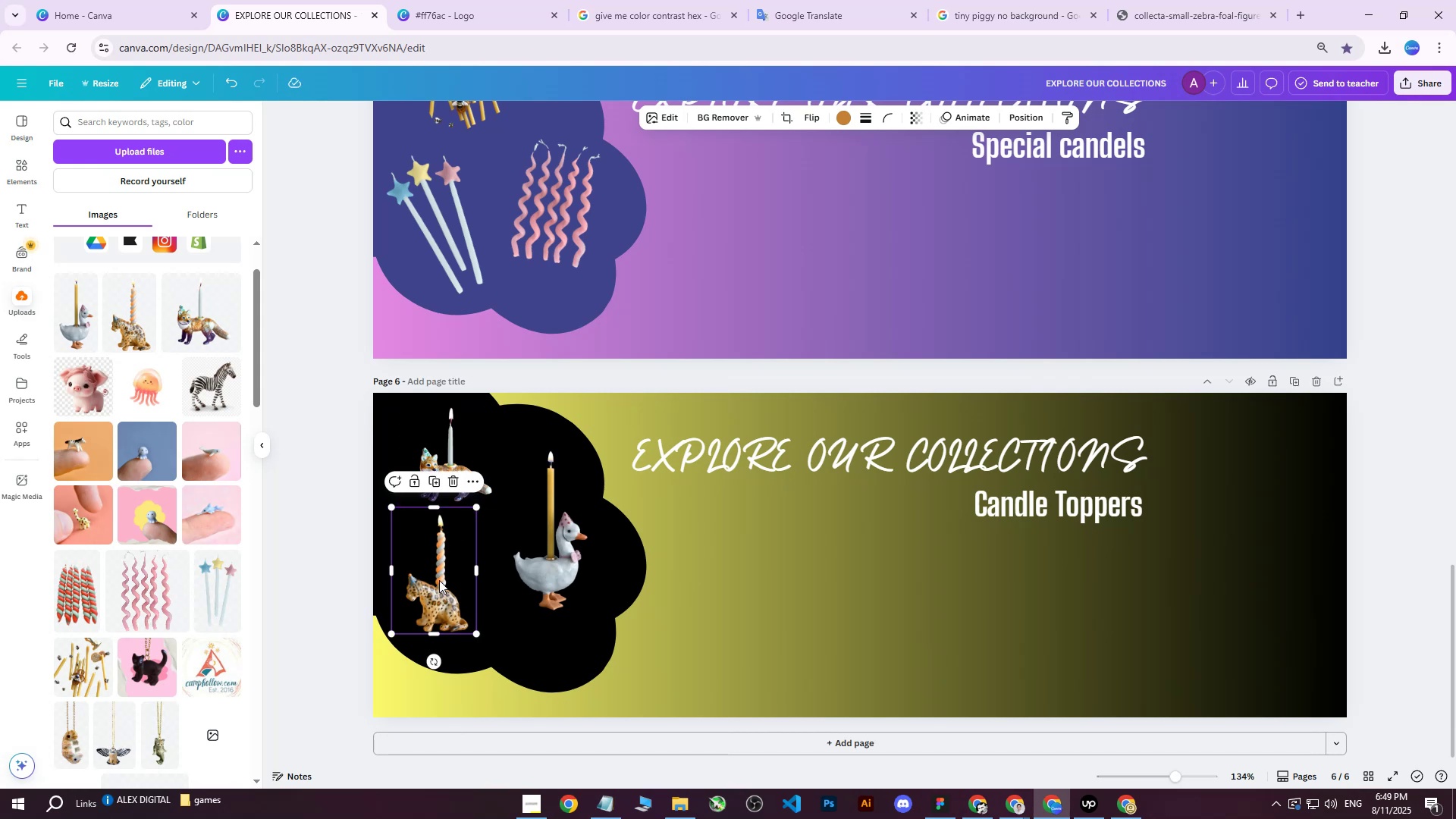 
left_click([439, 580])
 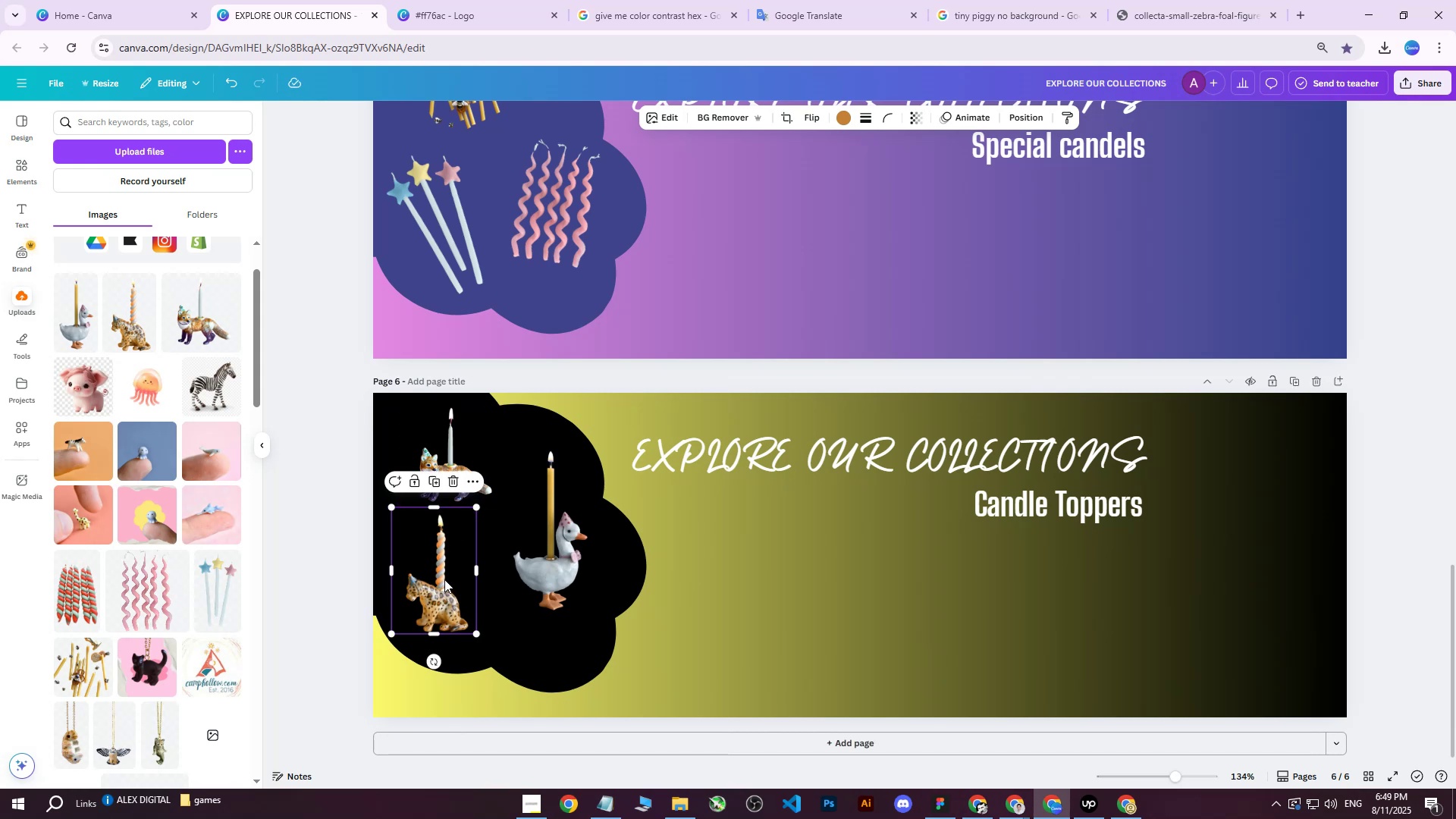 
left_click_drag(start_coordinate=[442, 577], to_coordinate=[426, 544])
 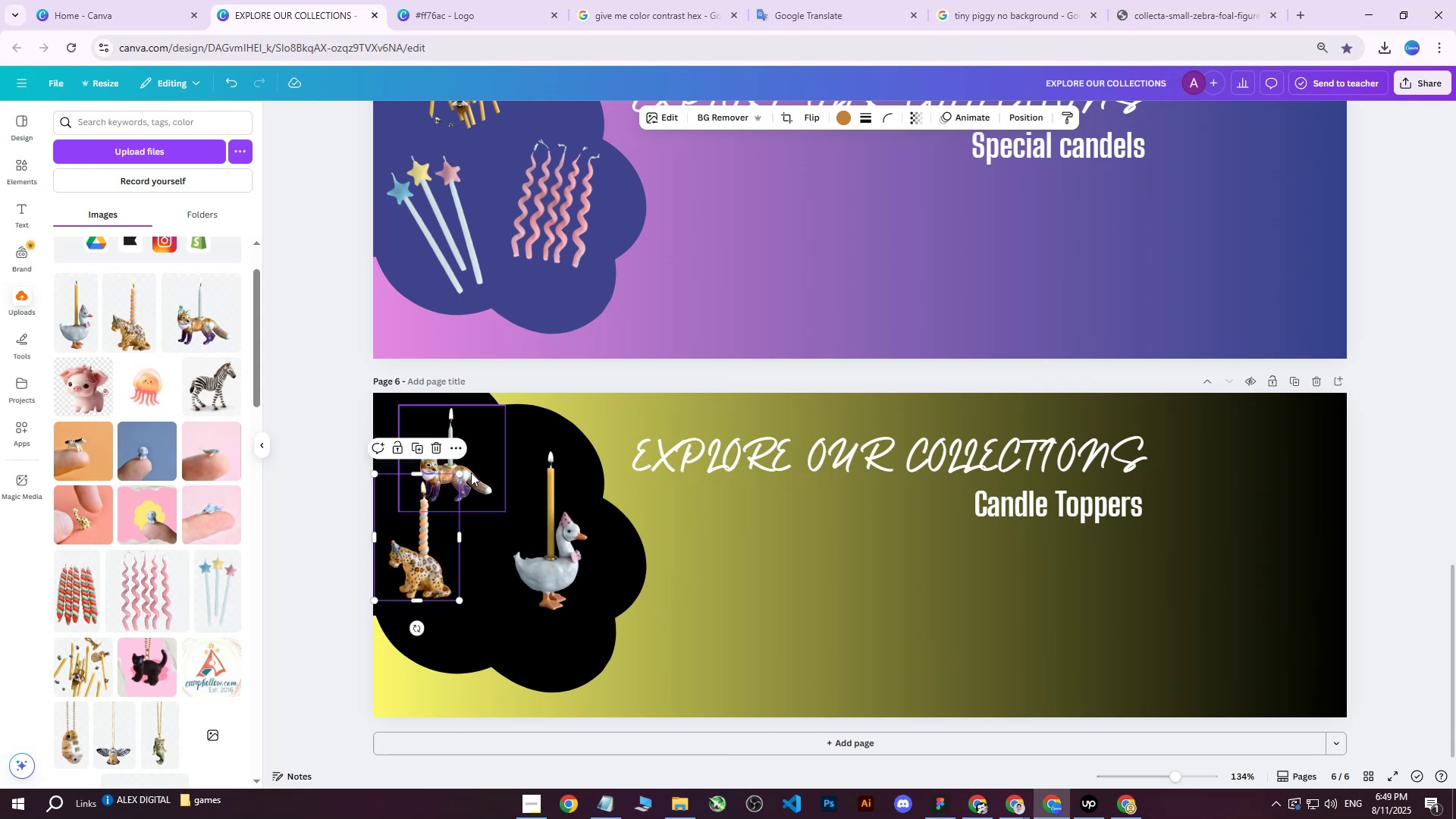 
left_click([471, 472])
 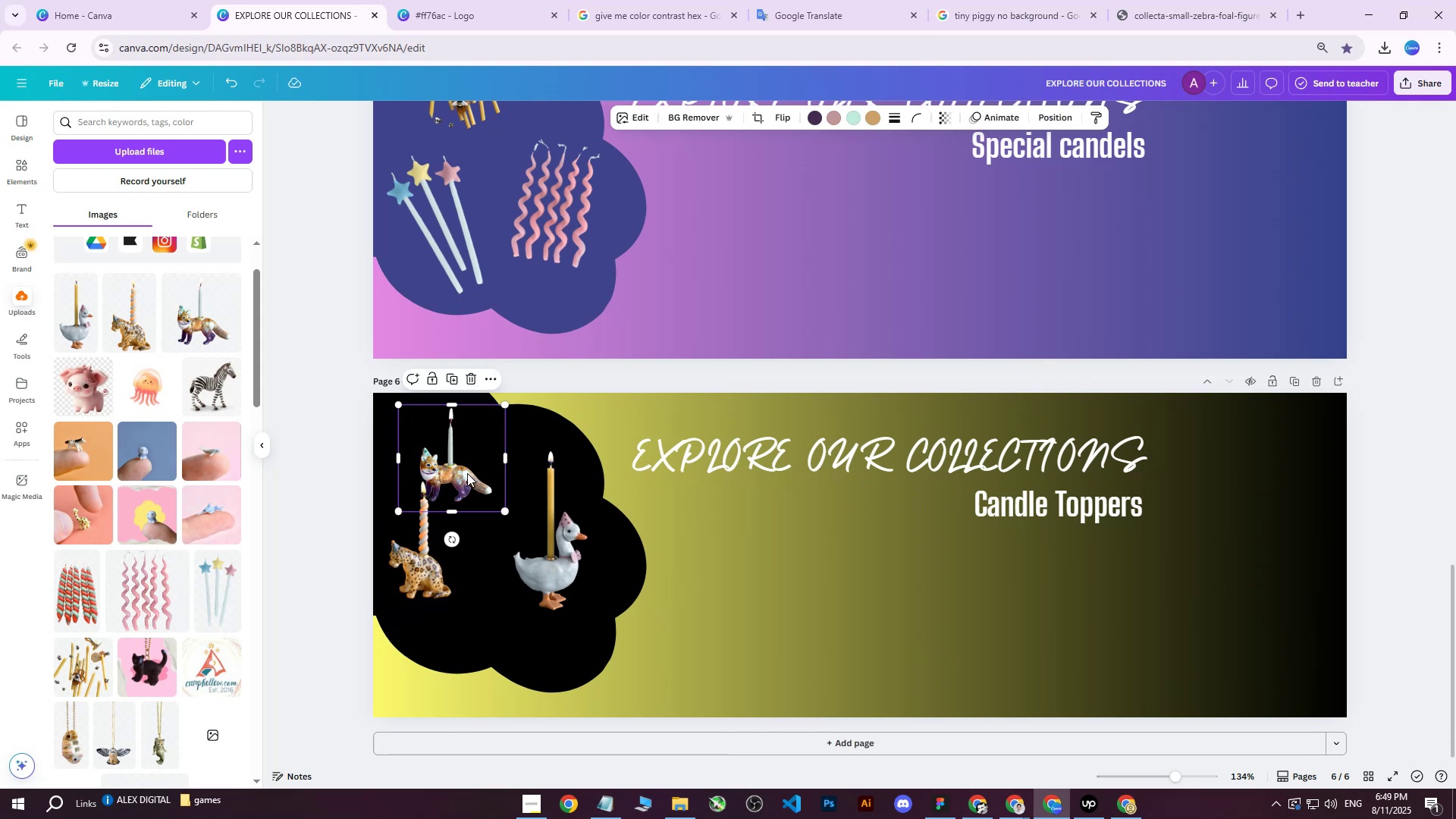 
left_click_drag(start_coordinate=[469, 473], to_coordinate=[505, 477])
 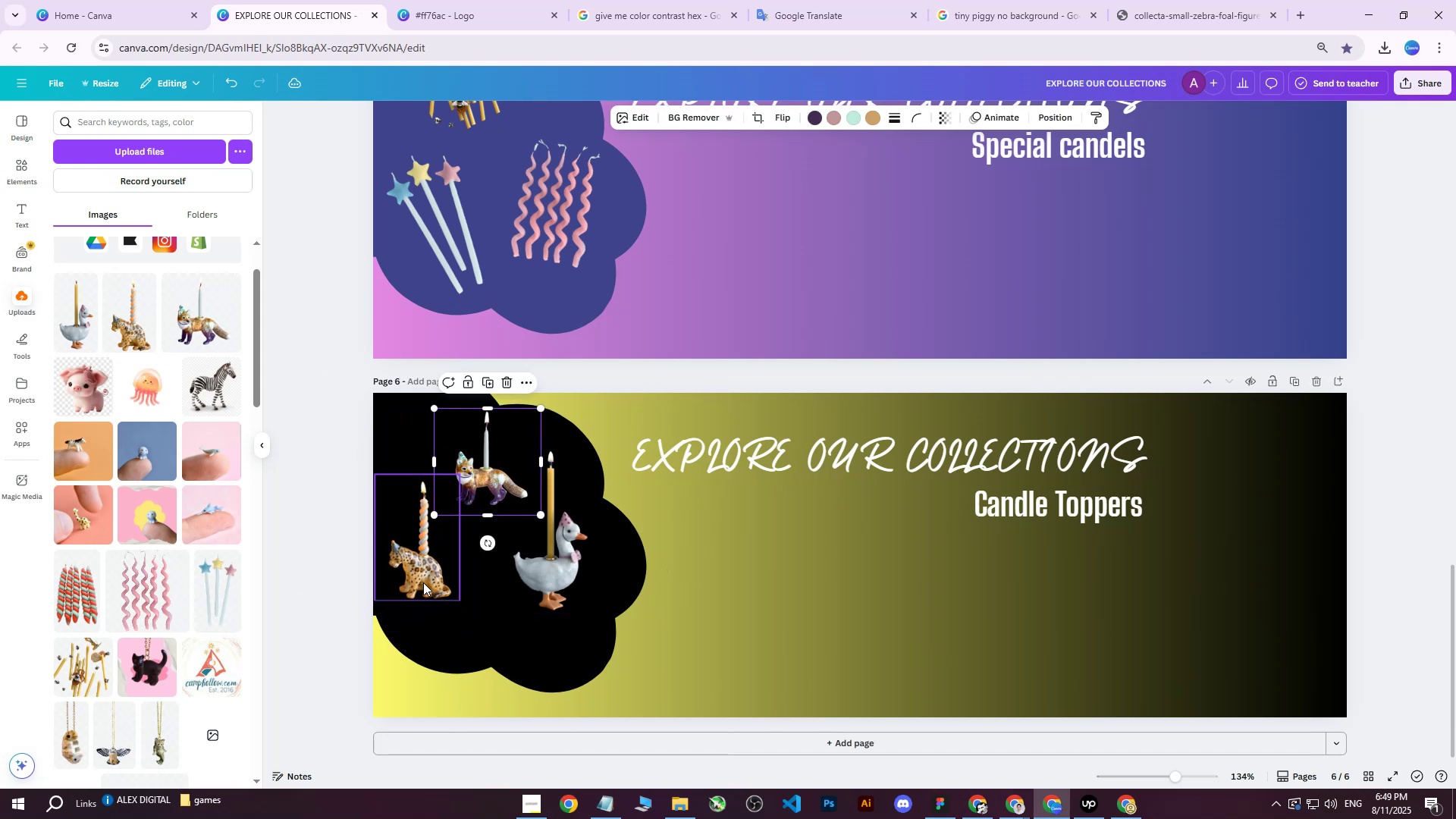 
left_click_drag(start_coordinate=[423, 582], to_coordinate=[435, 584])
 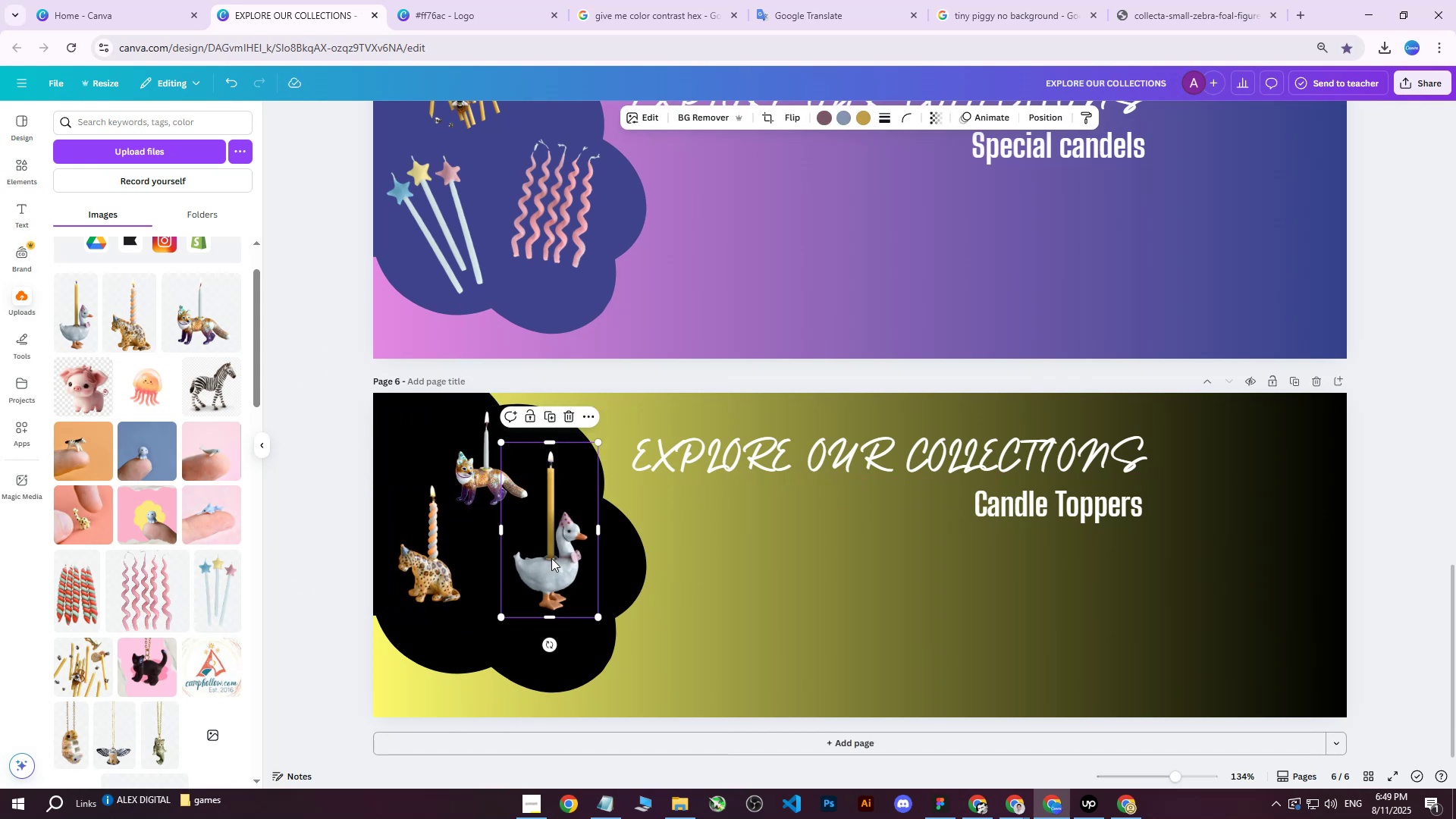 
left_click_drag(start_coordinate=[568, 567], to_coordinate=[570, 598])
 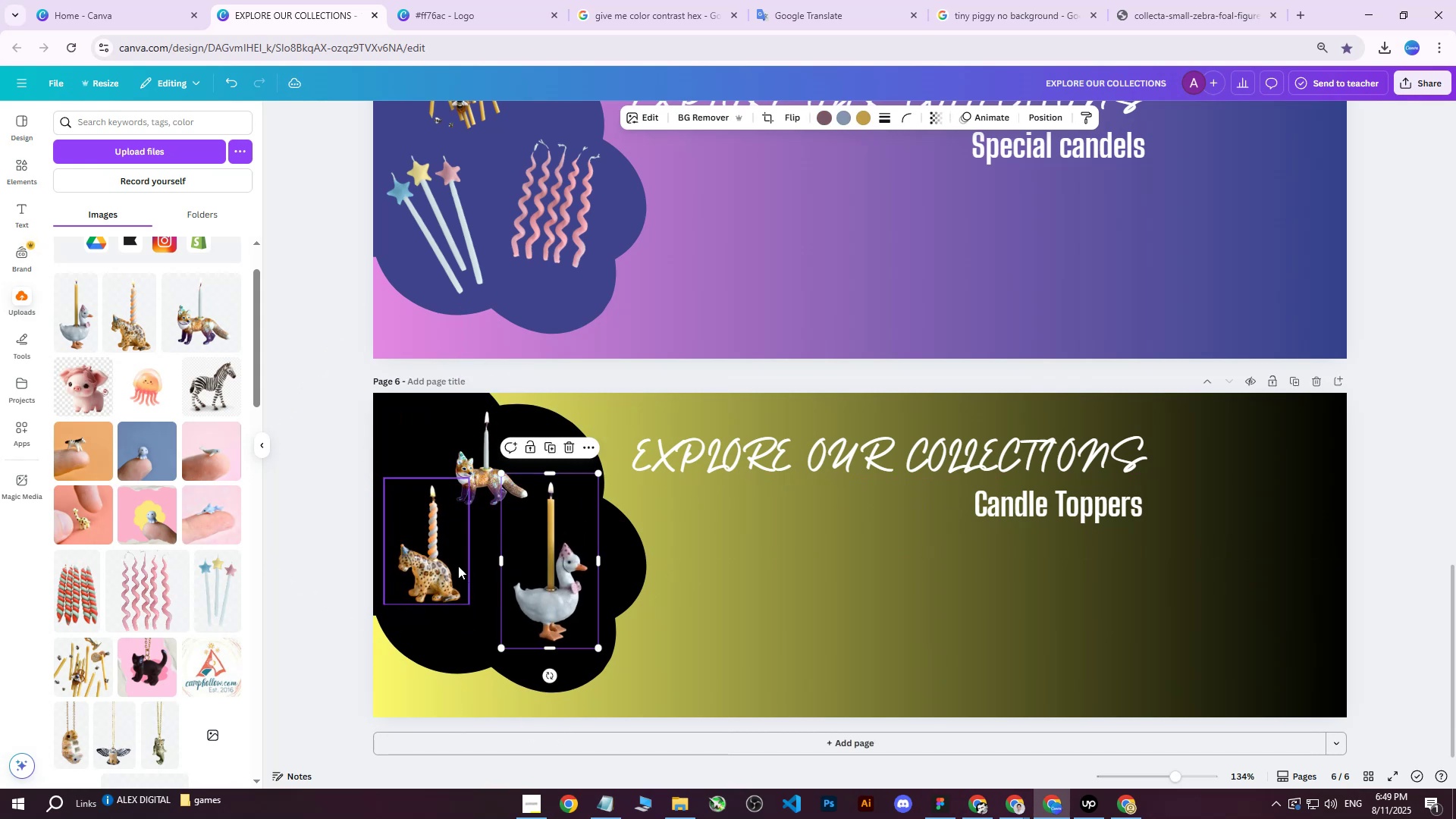 
left_click([451, 565])
 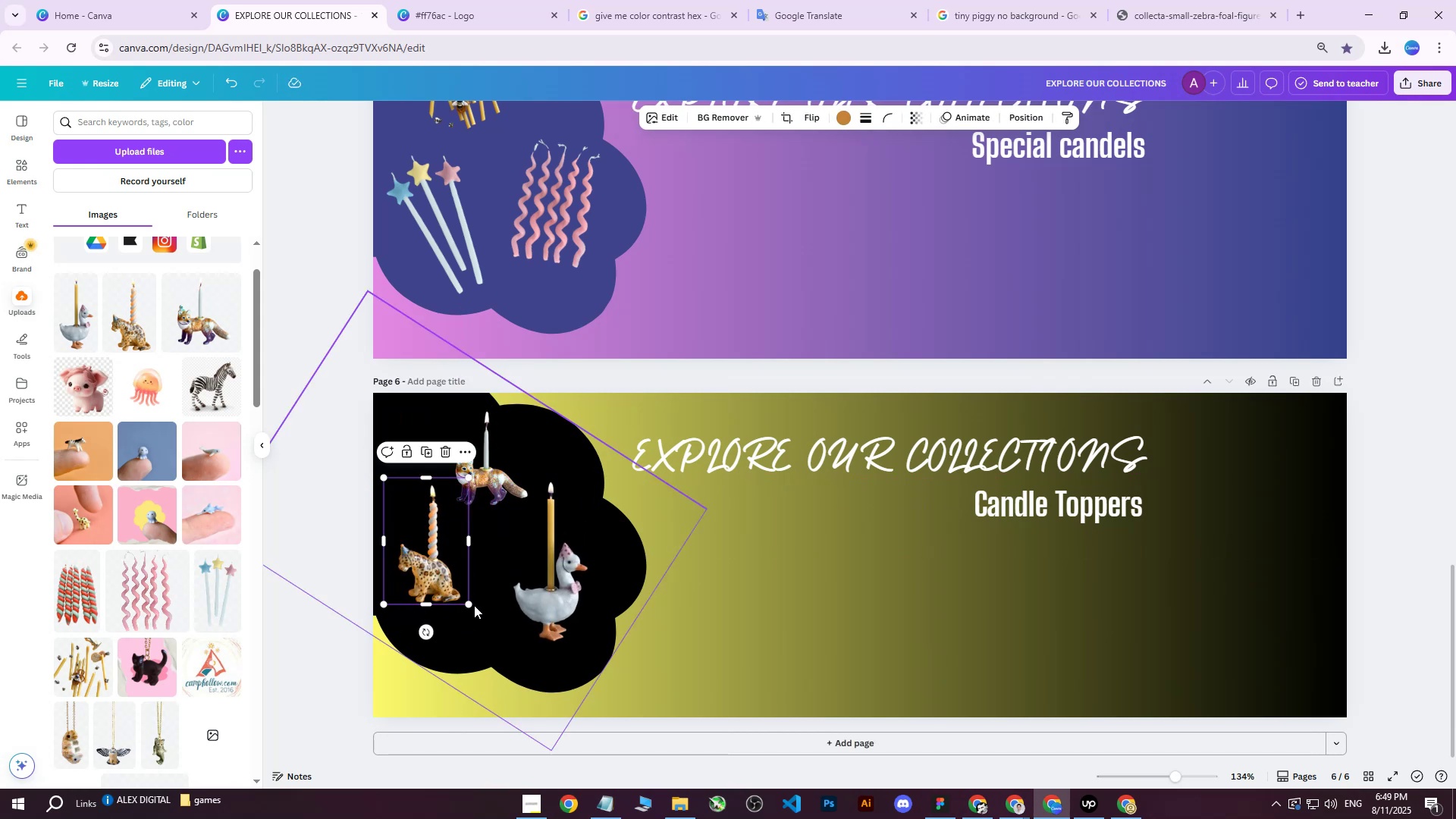 
left_click_drag(start_coordinate=[469, 606], to_coordinate=[490, 634])
 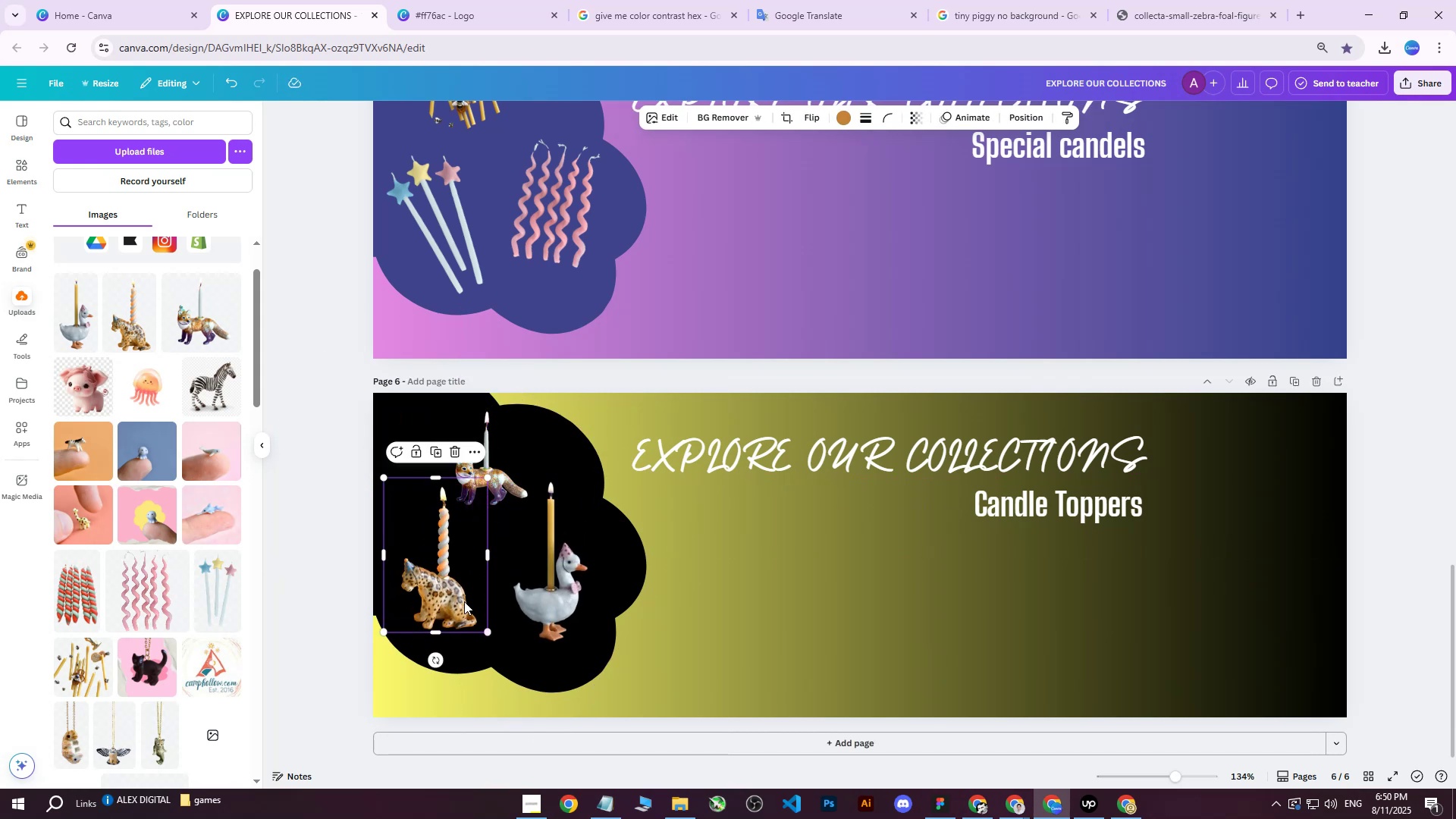 
left_click_drag(start_coordinate=[464, 601], to_coordinate=[458, 589])
 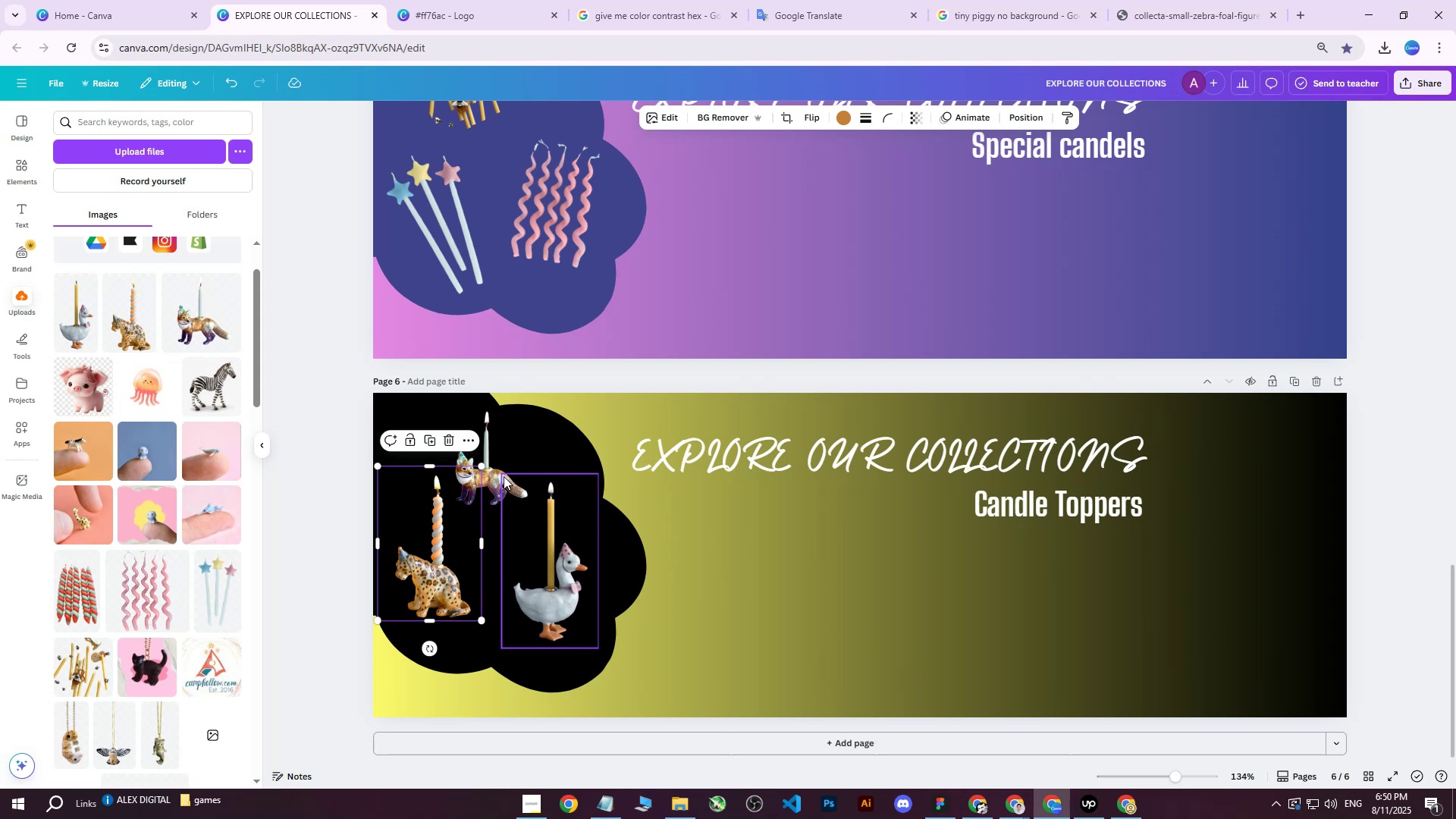 
left_click_drag(start_coordinate=[484, 472], to_coordinate=[497, 467])
 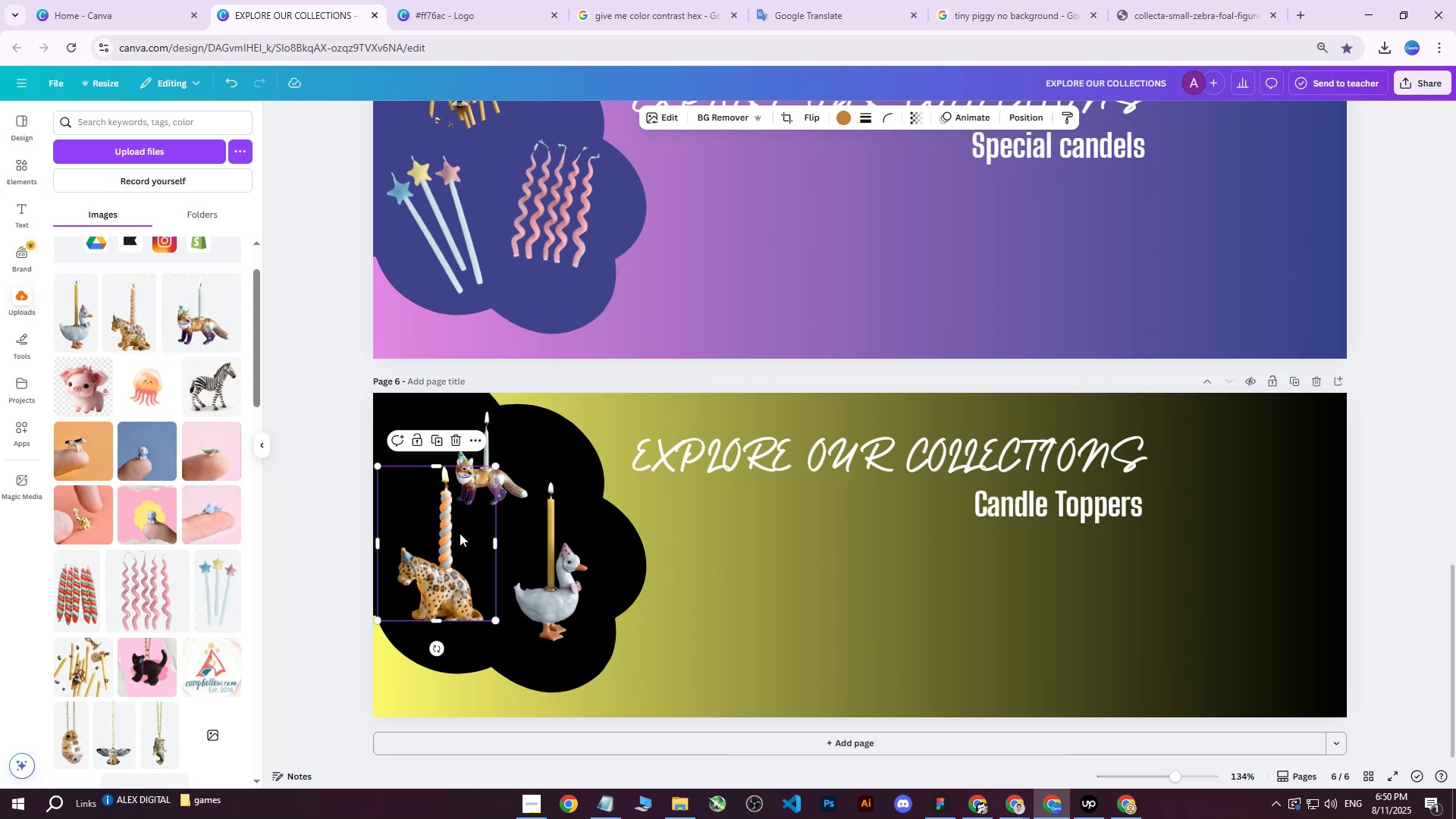 
left_click_drag(start_coordinate=[461, 539], to_coordinate=[447, 526])
 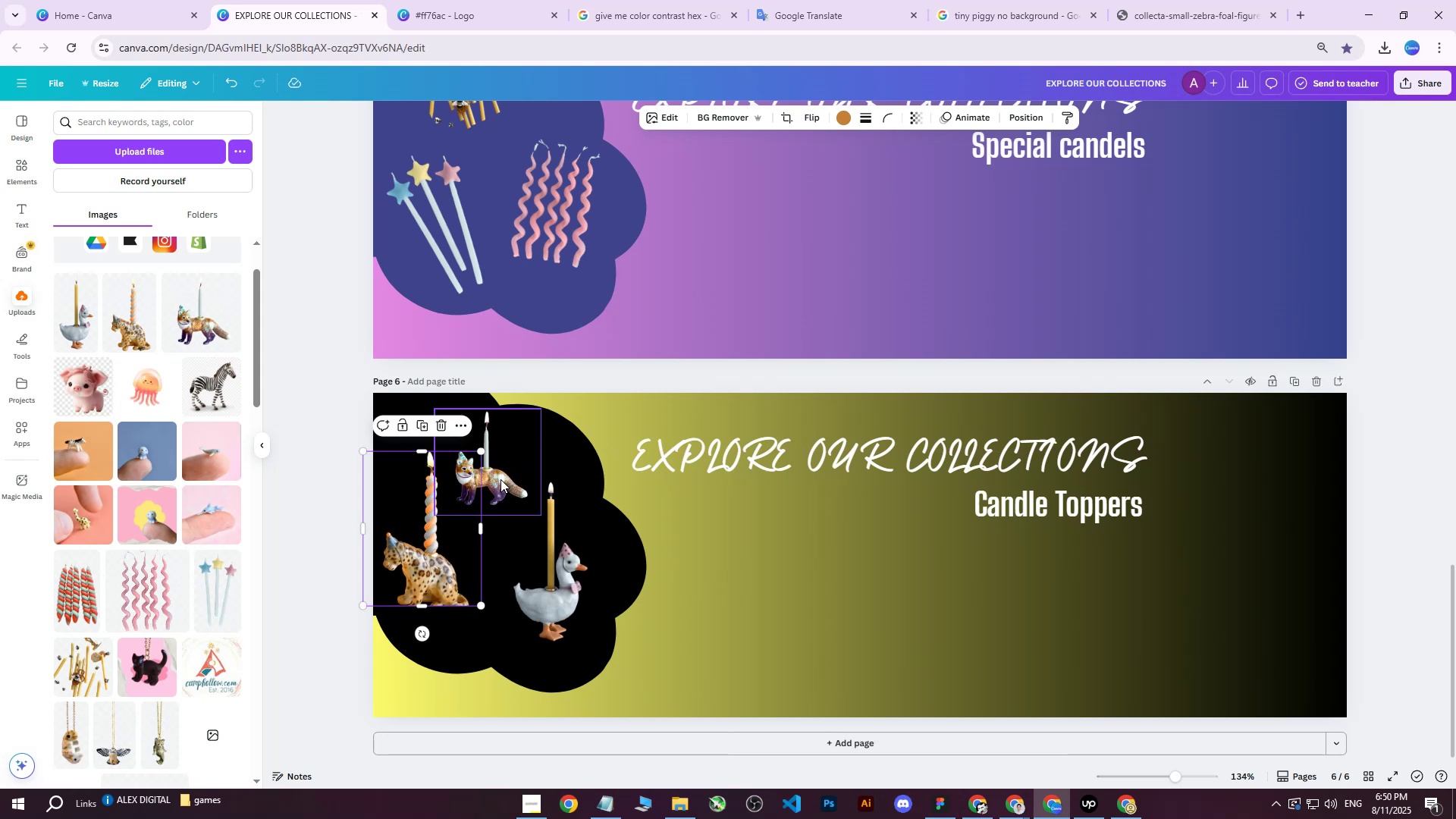 
left_click([500, 479])
 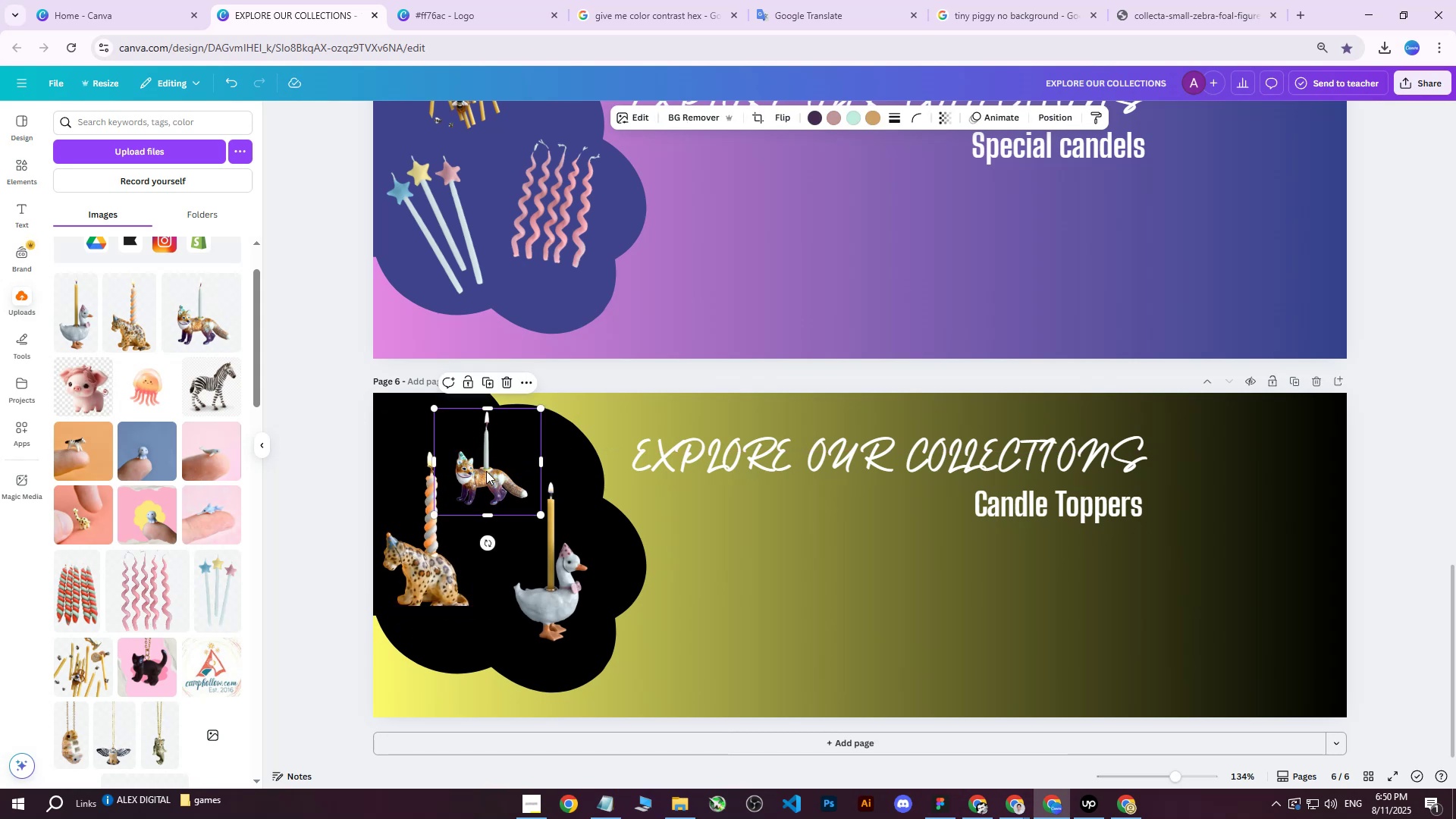 
left_click_drag(start_coordinate=[486, 470], to_coordinate=[494, 472])
 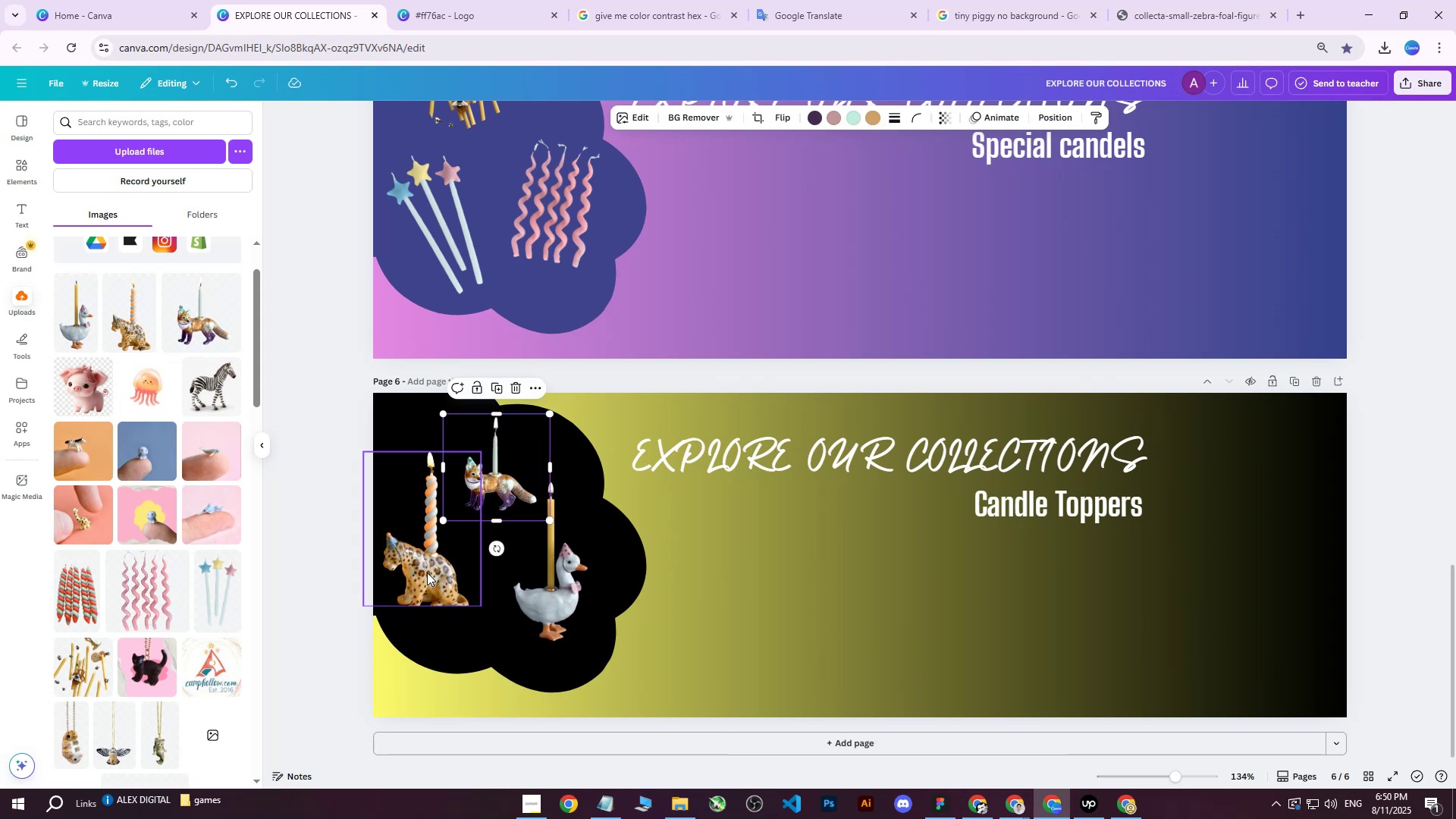 
left_click([427, 573])
 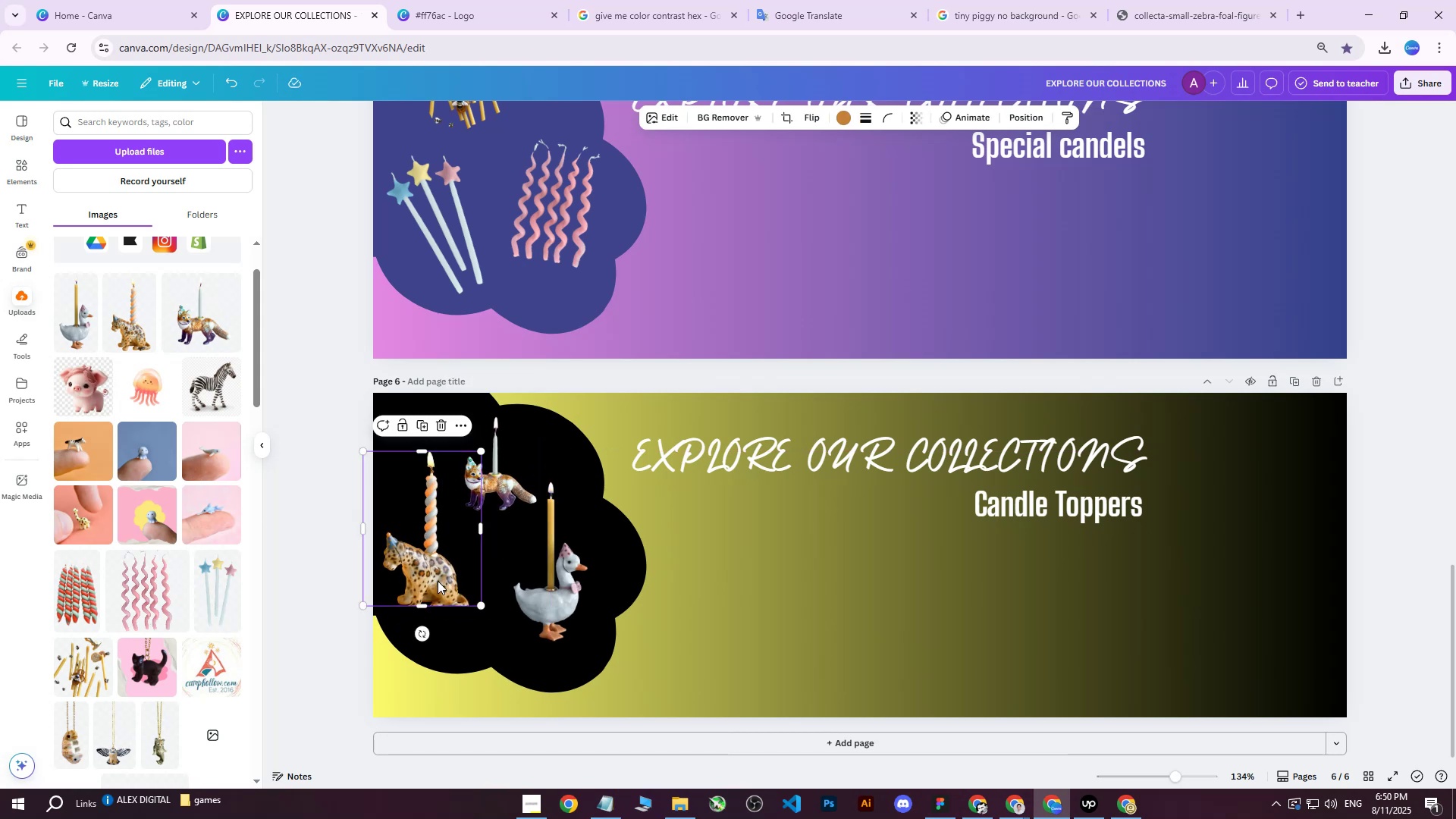 
left_click_drag(start_coordinate=[438, 582], to_coordinate=[441, 588])
 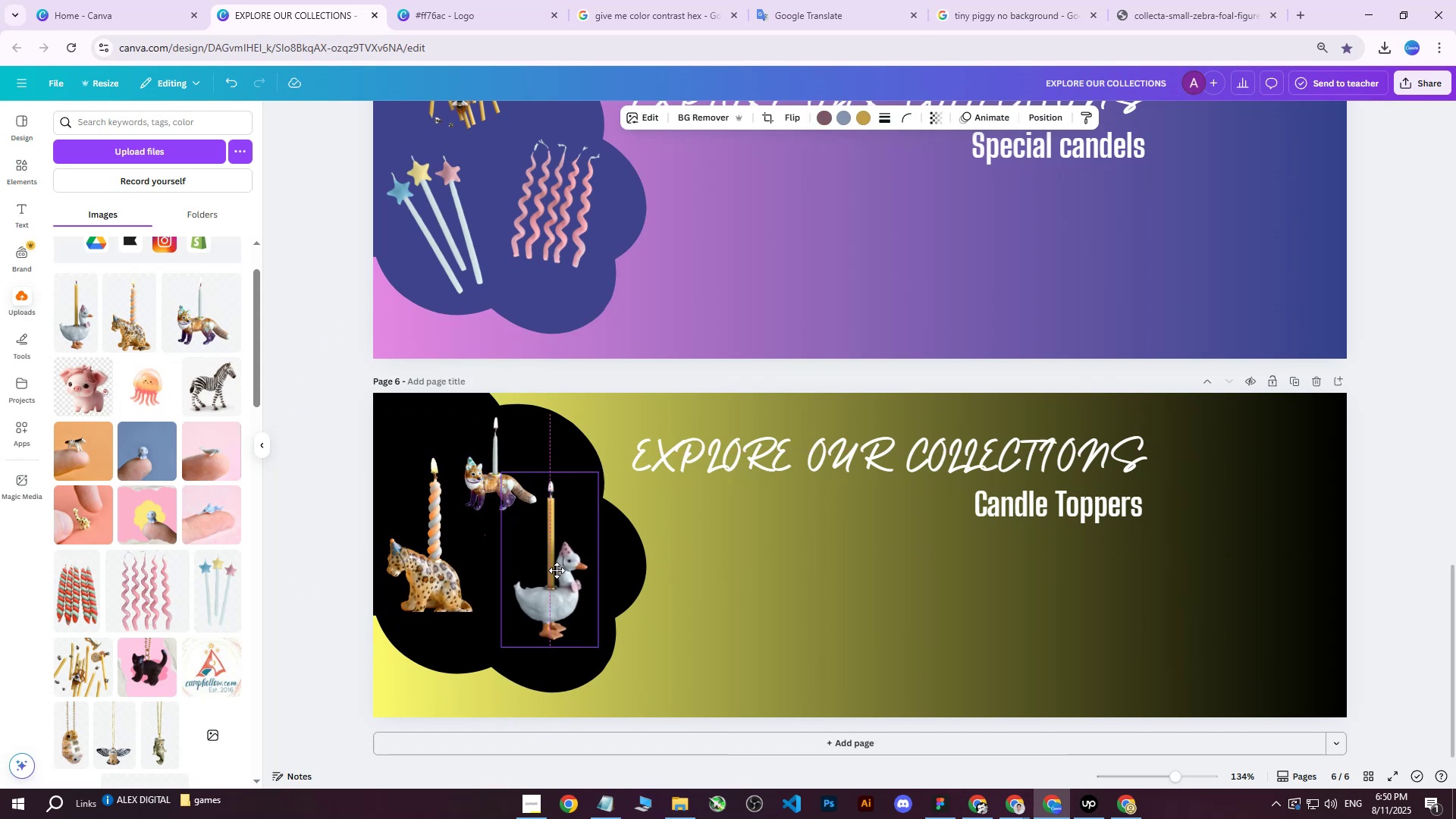 
left_click_drag(start_coordinate=[483, 472], to_coordinate=[487, 469])
 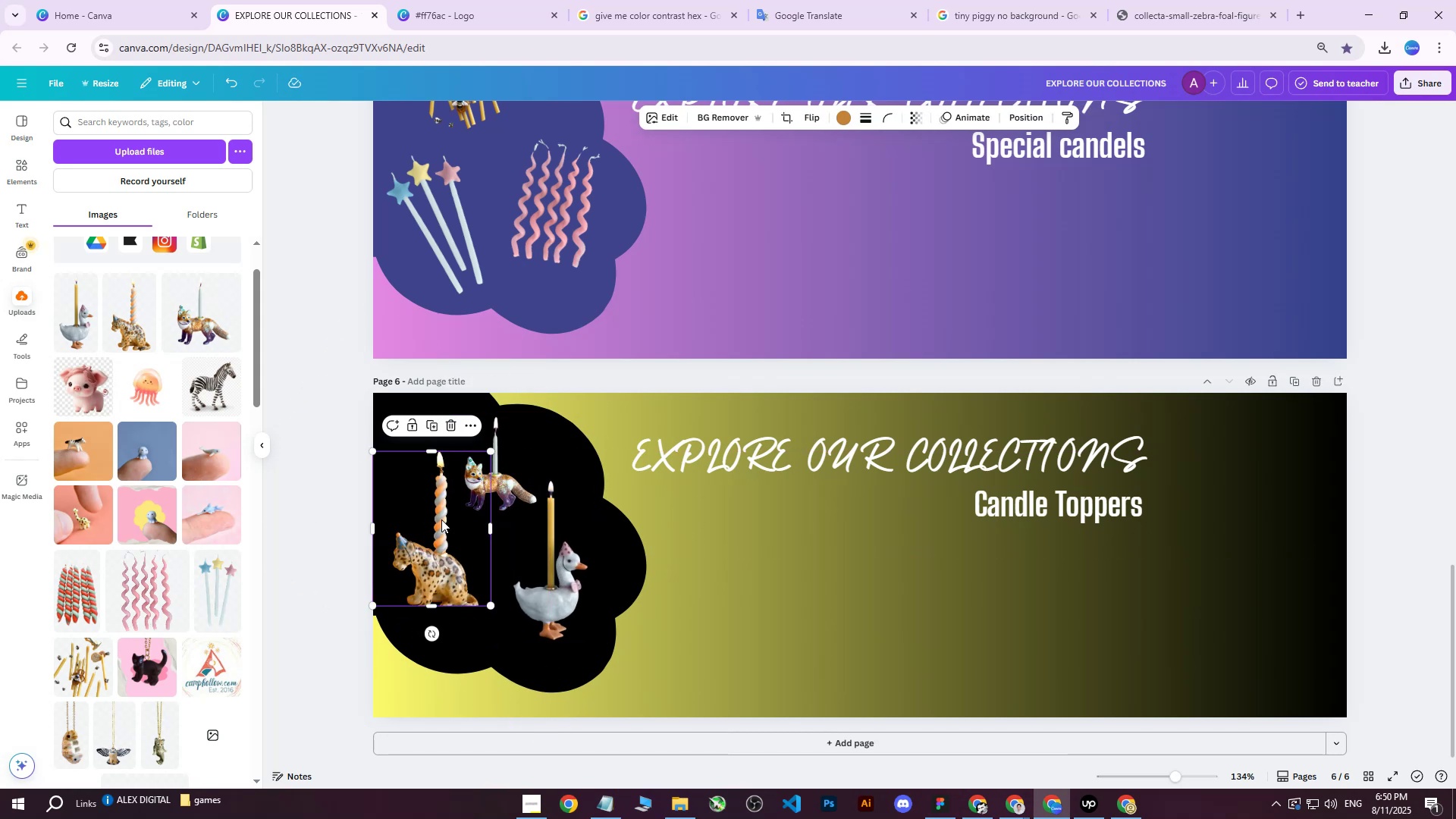 
left_click_drag(start_coordinate=[439, 526], to_coordinate=[432, 531])
 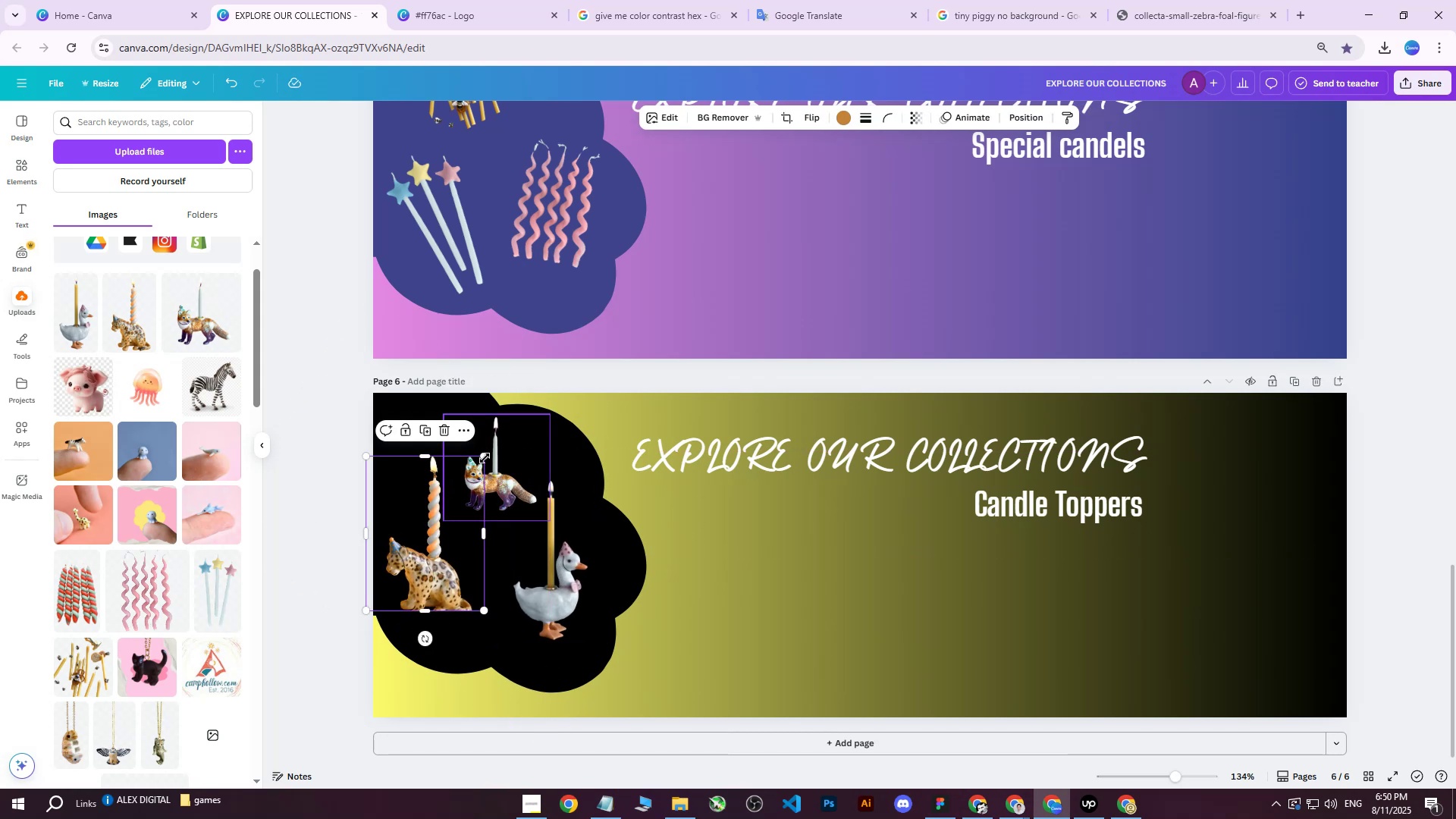 
left_click_drag(start_coordinate=[485, 457], to_coordinate=[464, 481])
 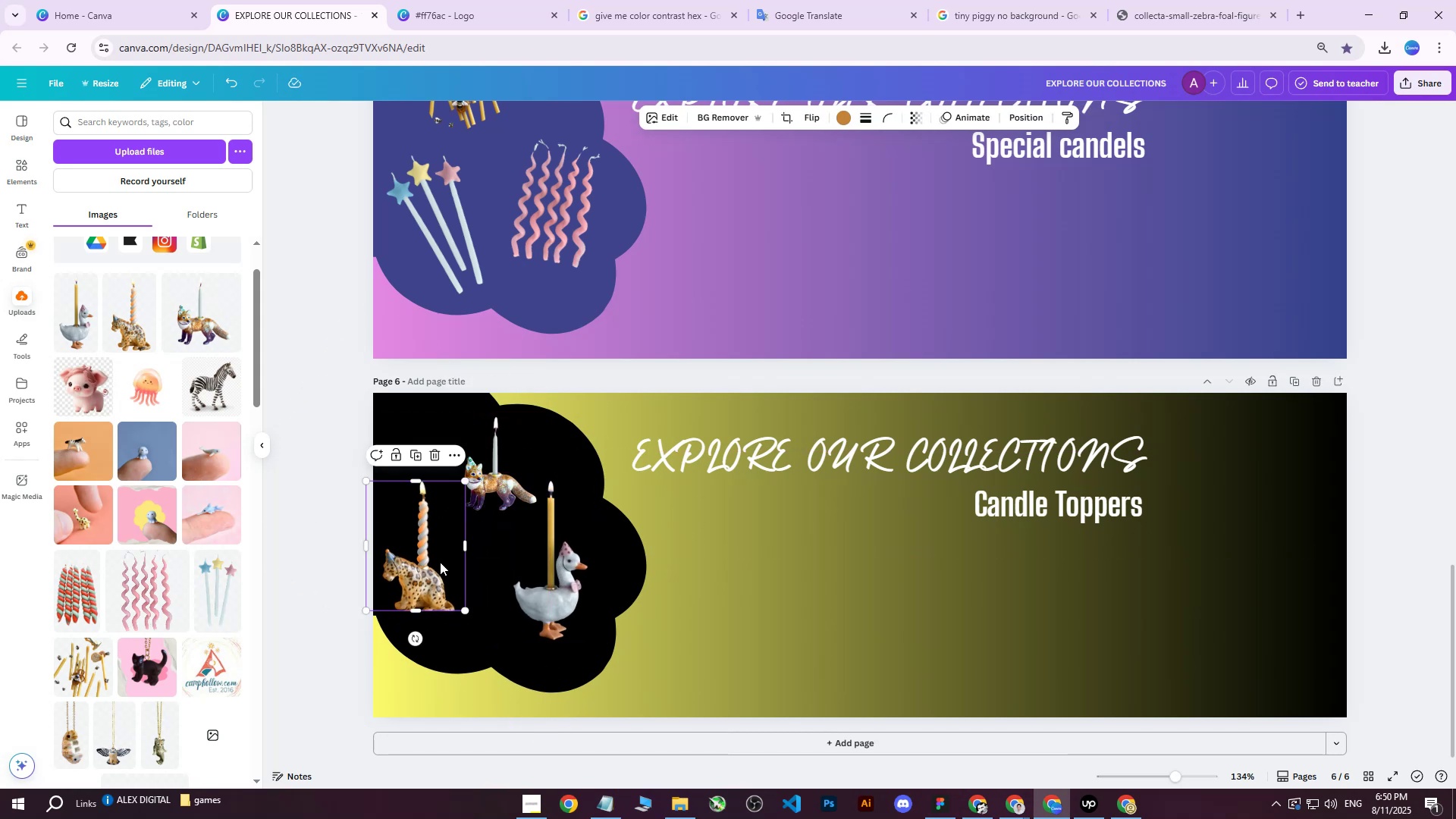 
left_click_drag(start_coordinate=[440, 563], to_coordinate=[455, 554])
 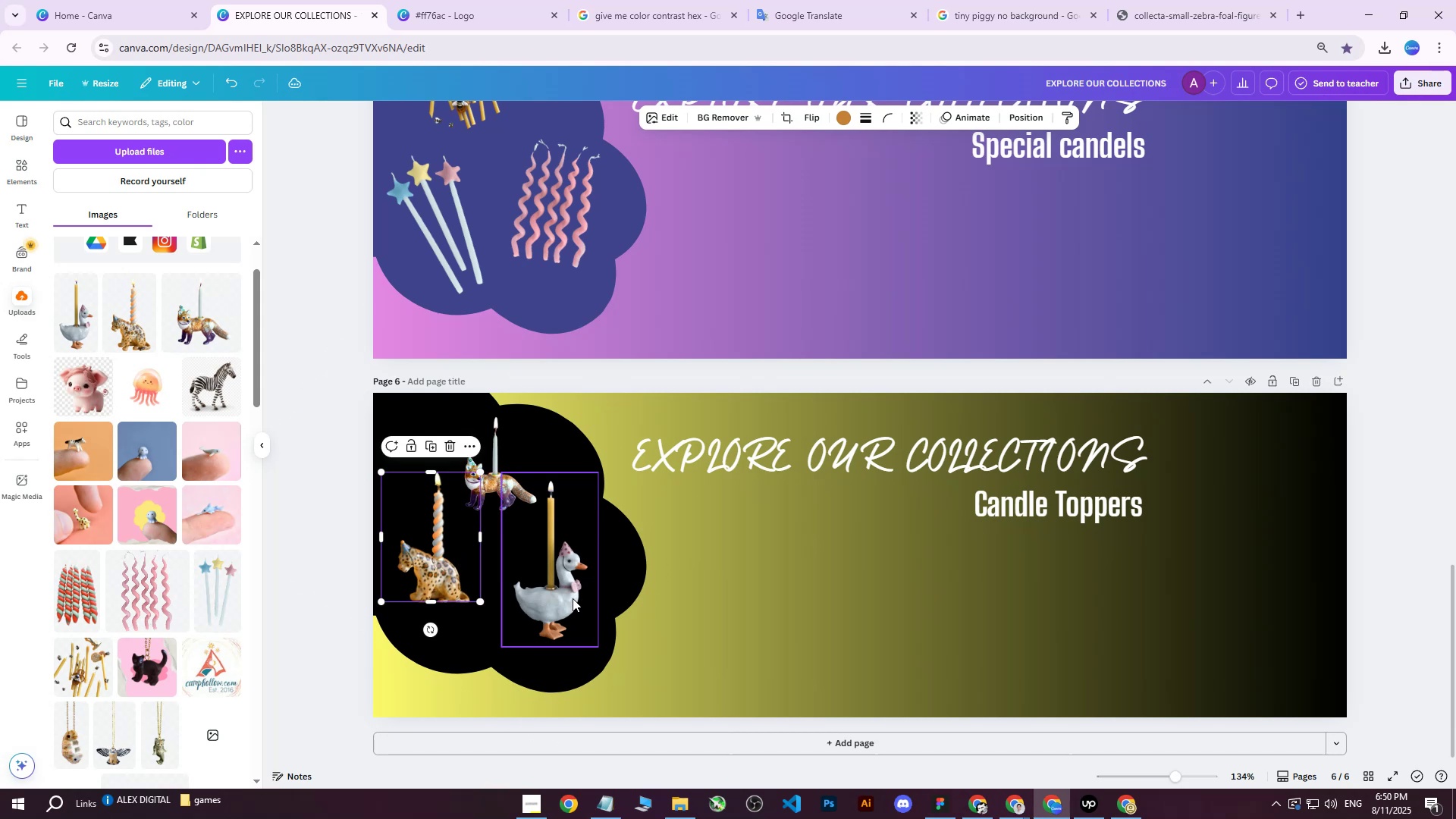 
left_click_drag(start_coordinate=[554, 595], to_coordinate=[549, 608])
 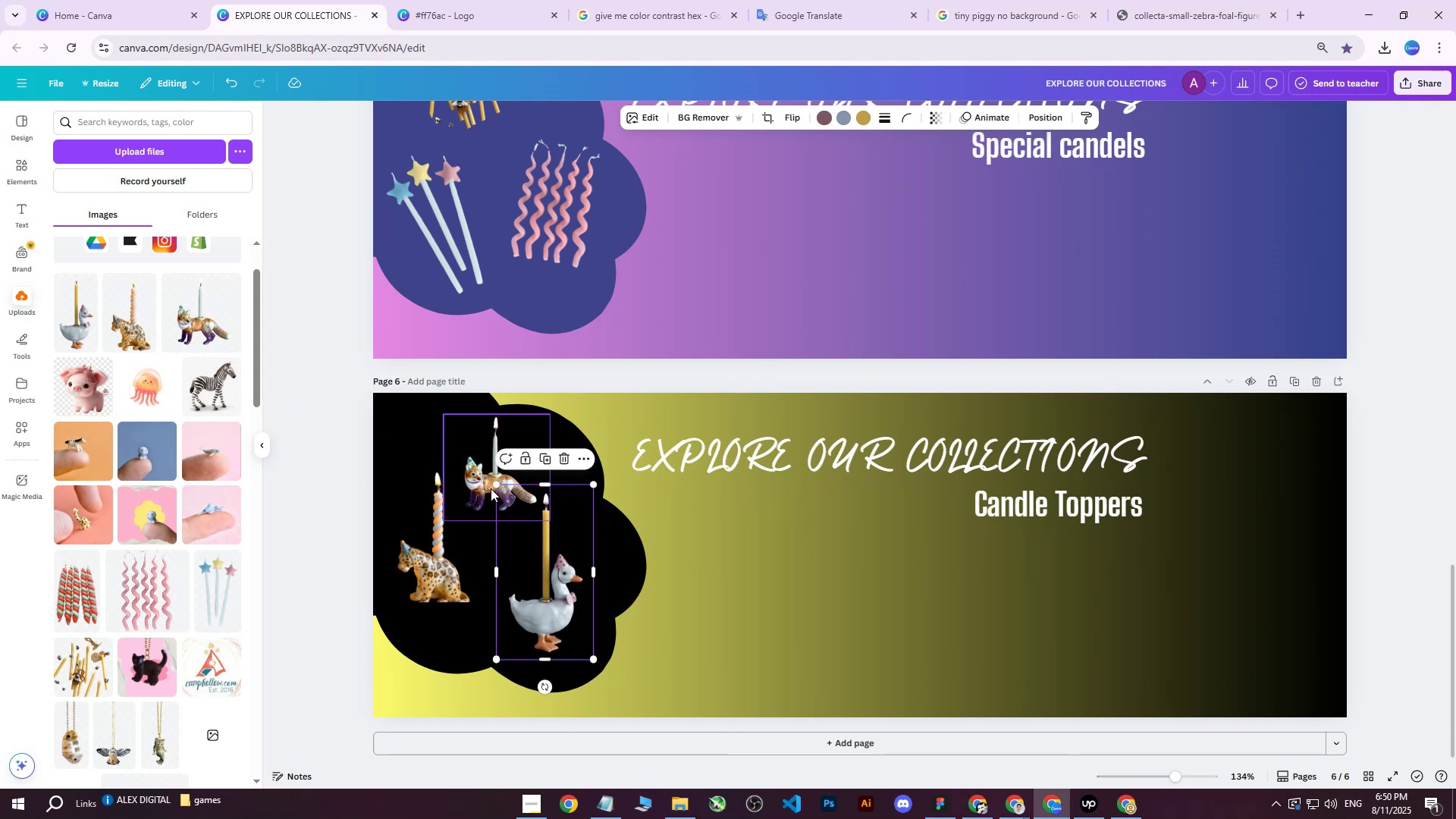 
left_click([491, 488])
 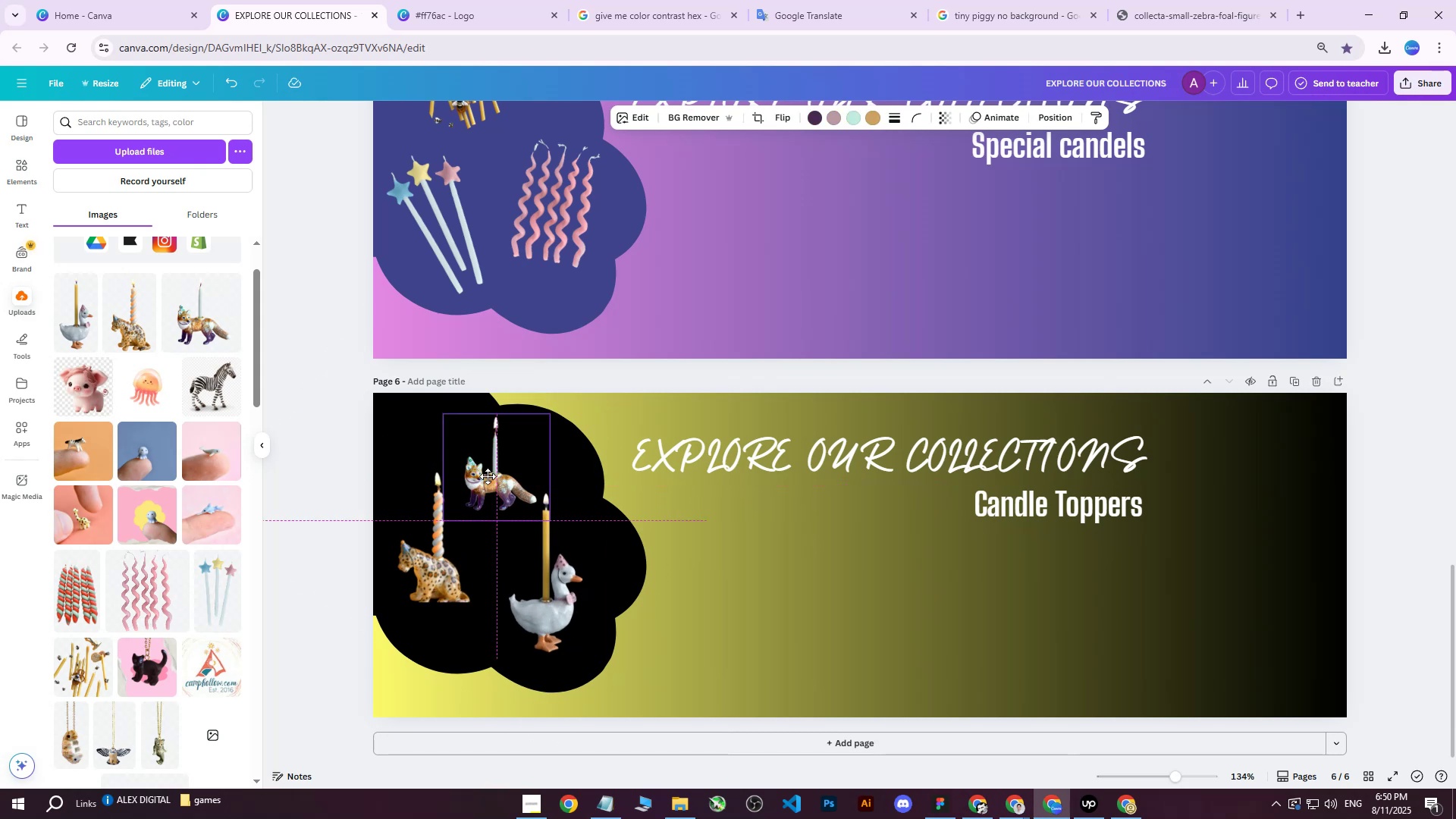 
left_click([831, 537])
 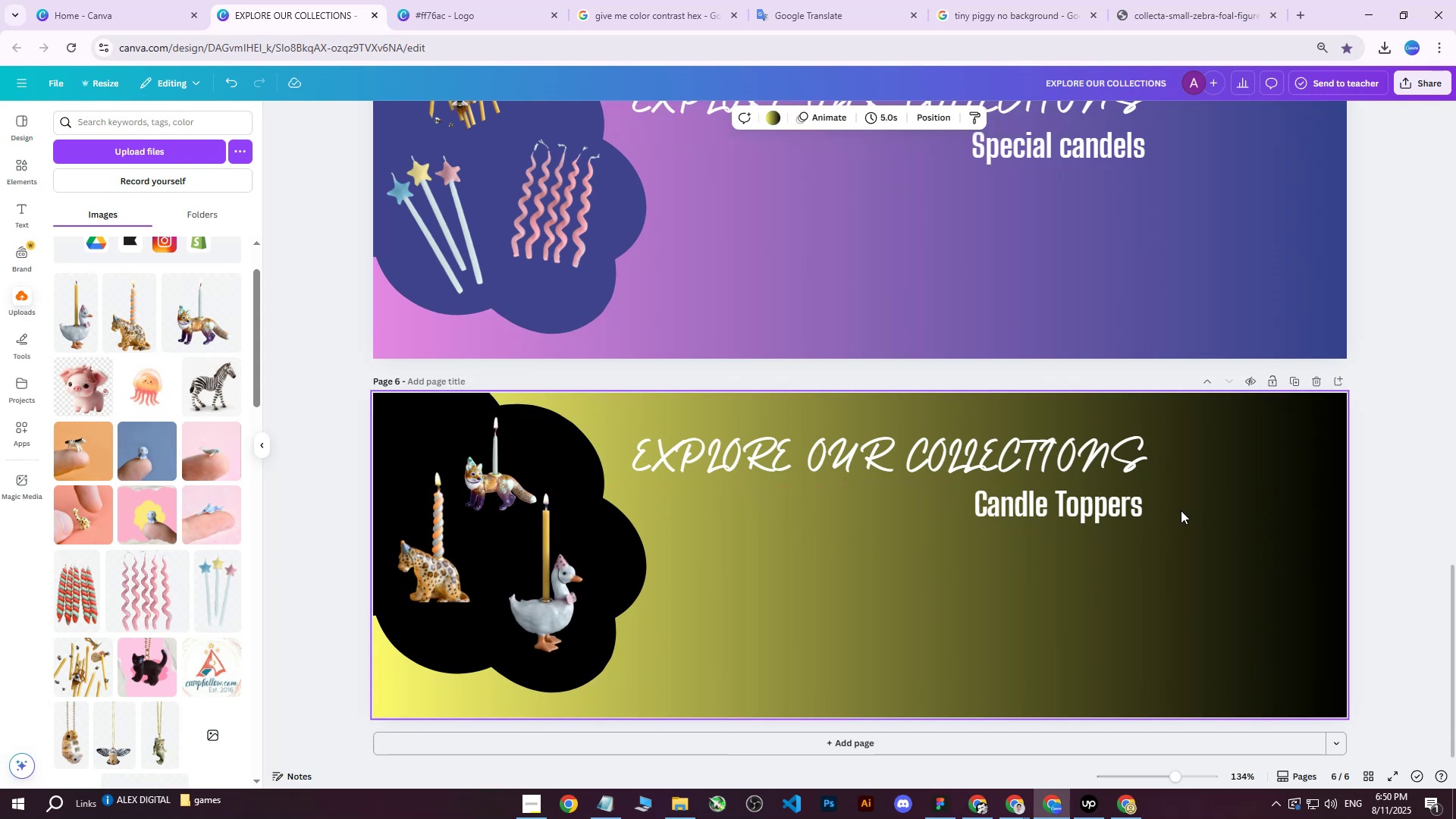 
left_click([1431, 78])
 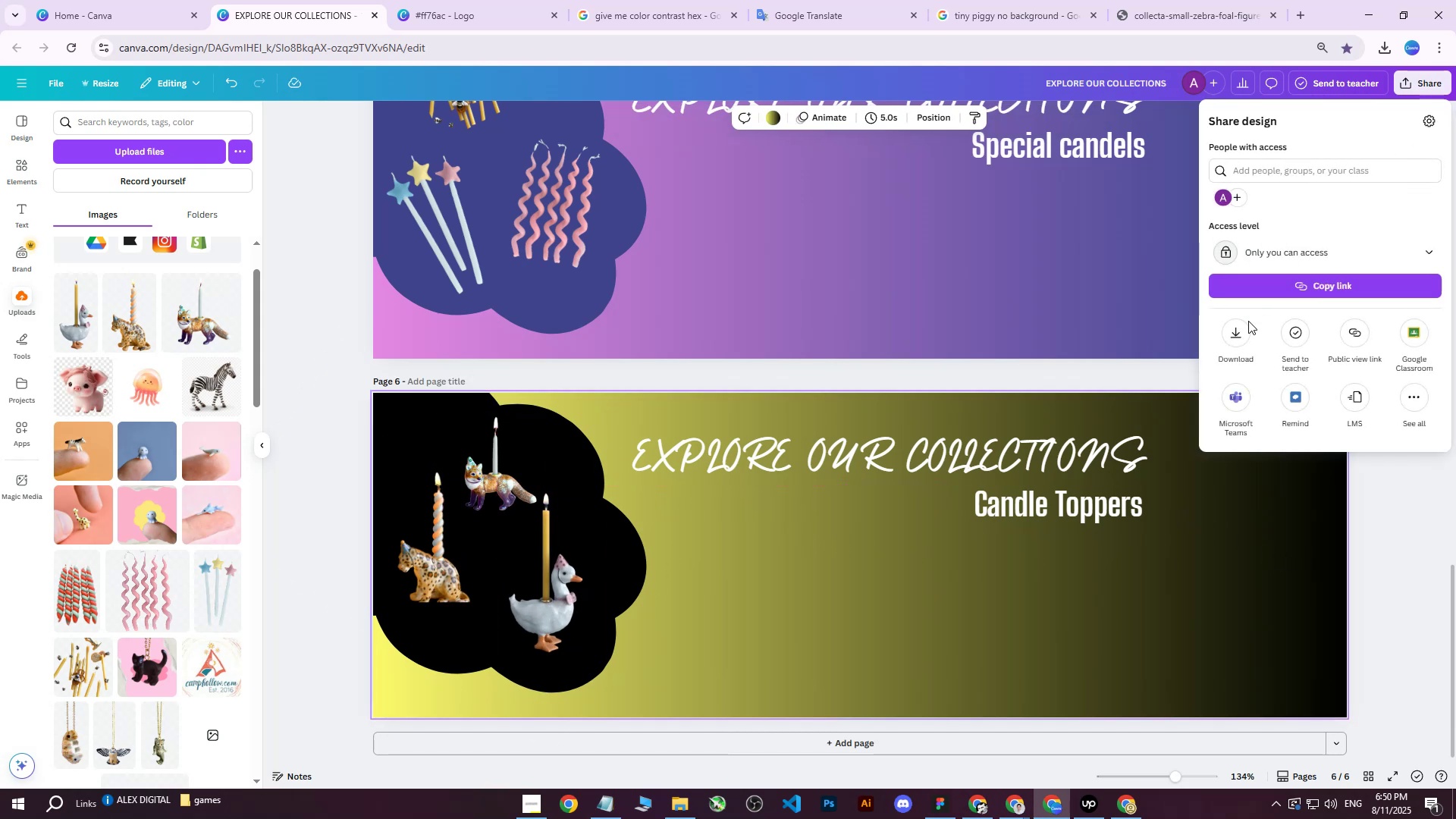 
left_click([1235, 333])
 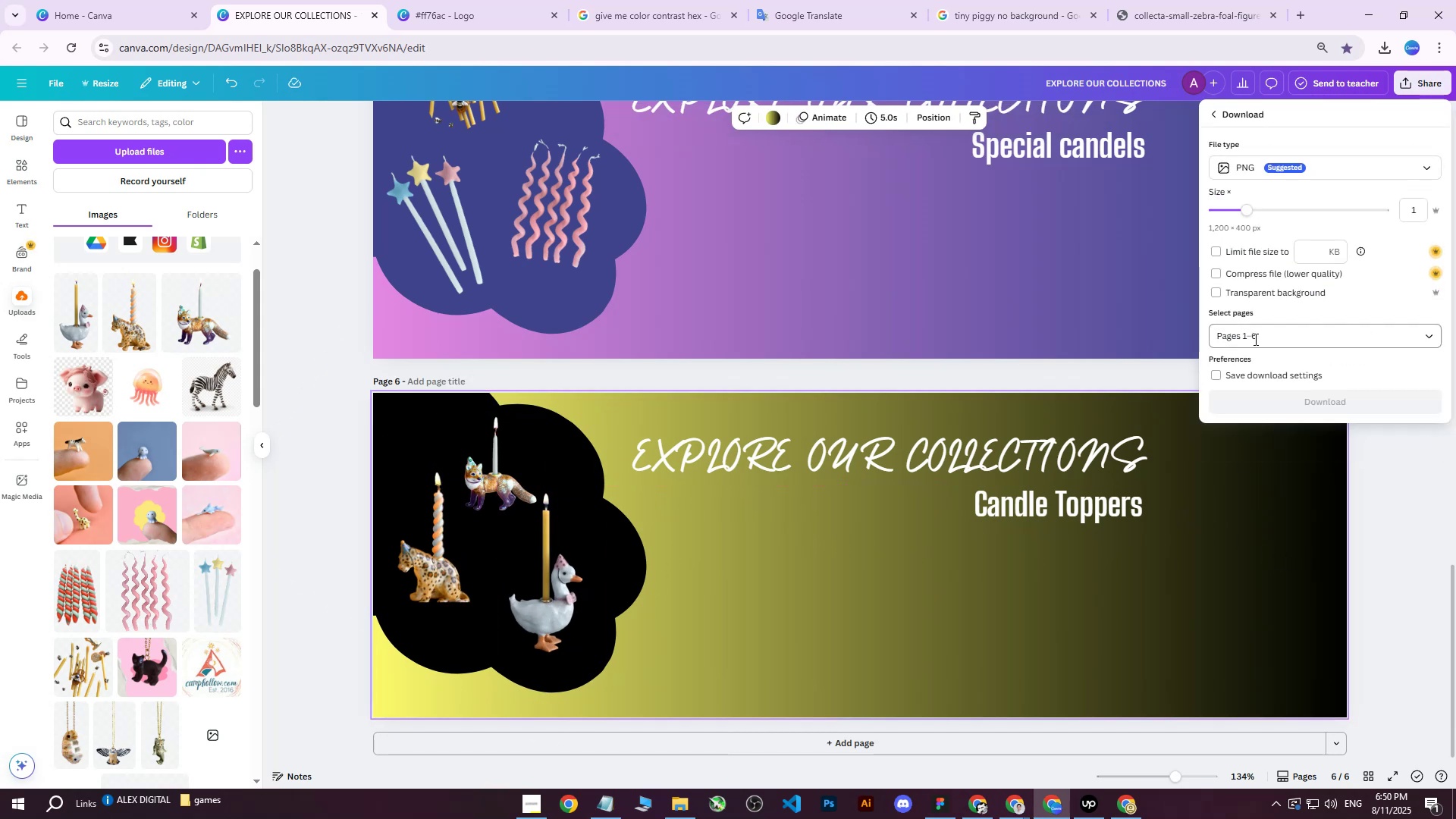 
left_click([1250, 345])
 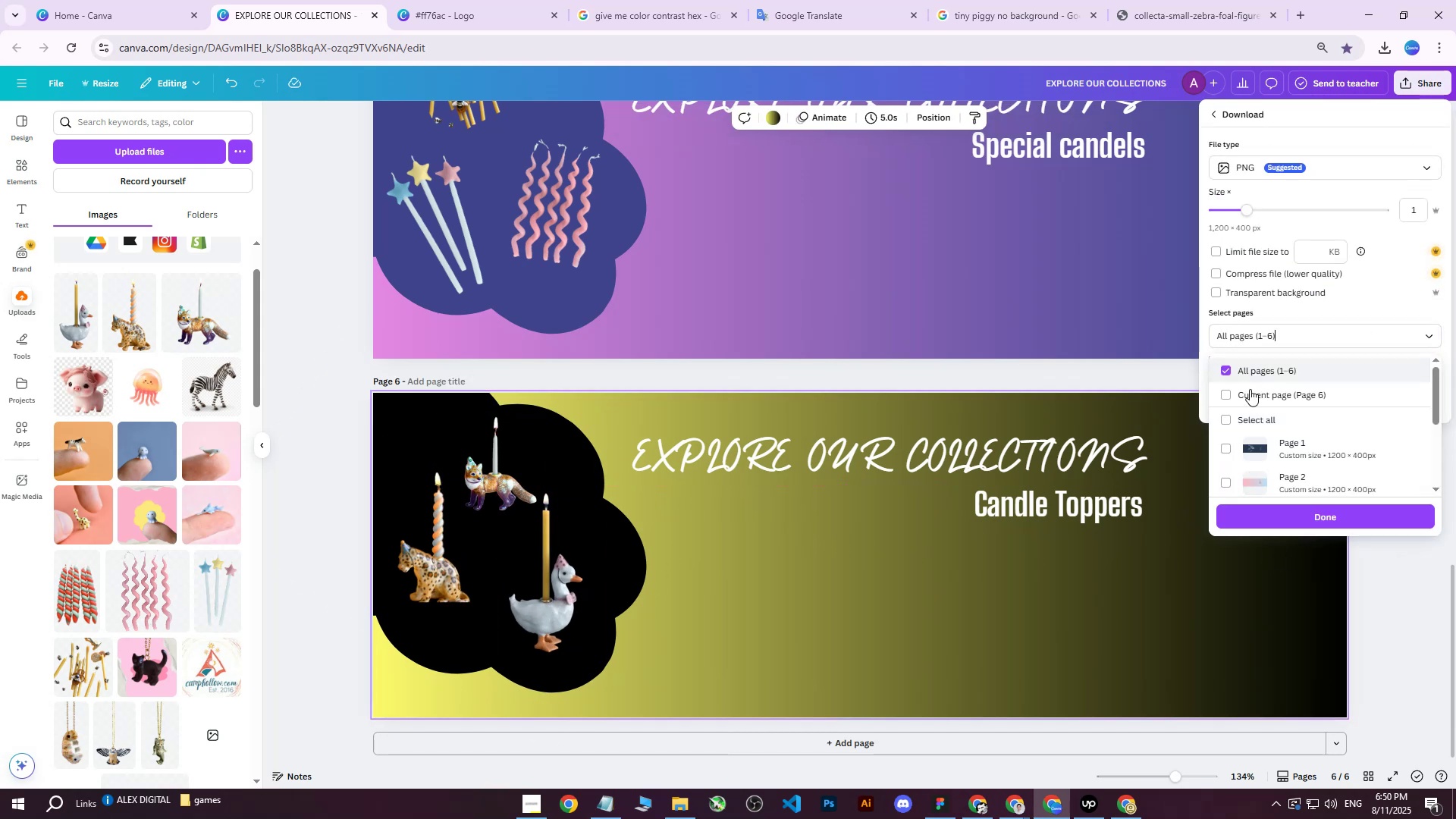 
triple_click([1248, 400])
 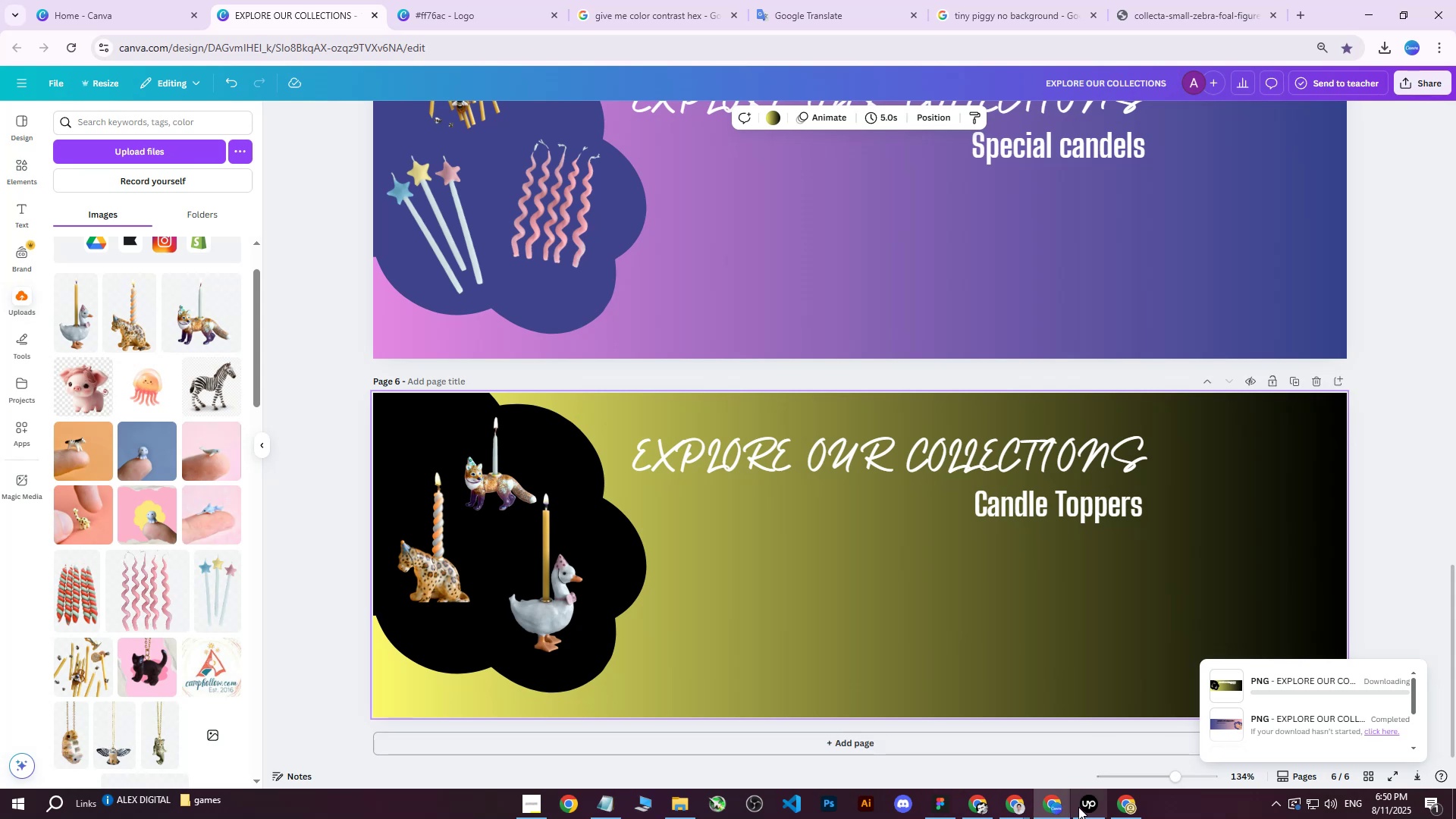 
left_click([1131, 804])
 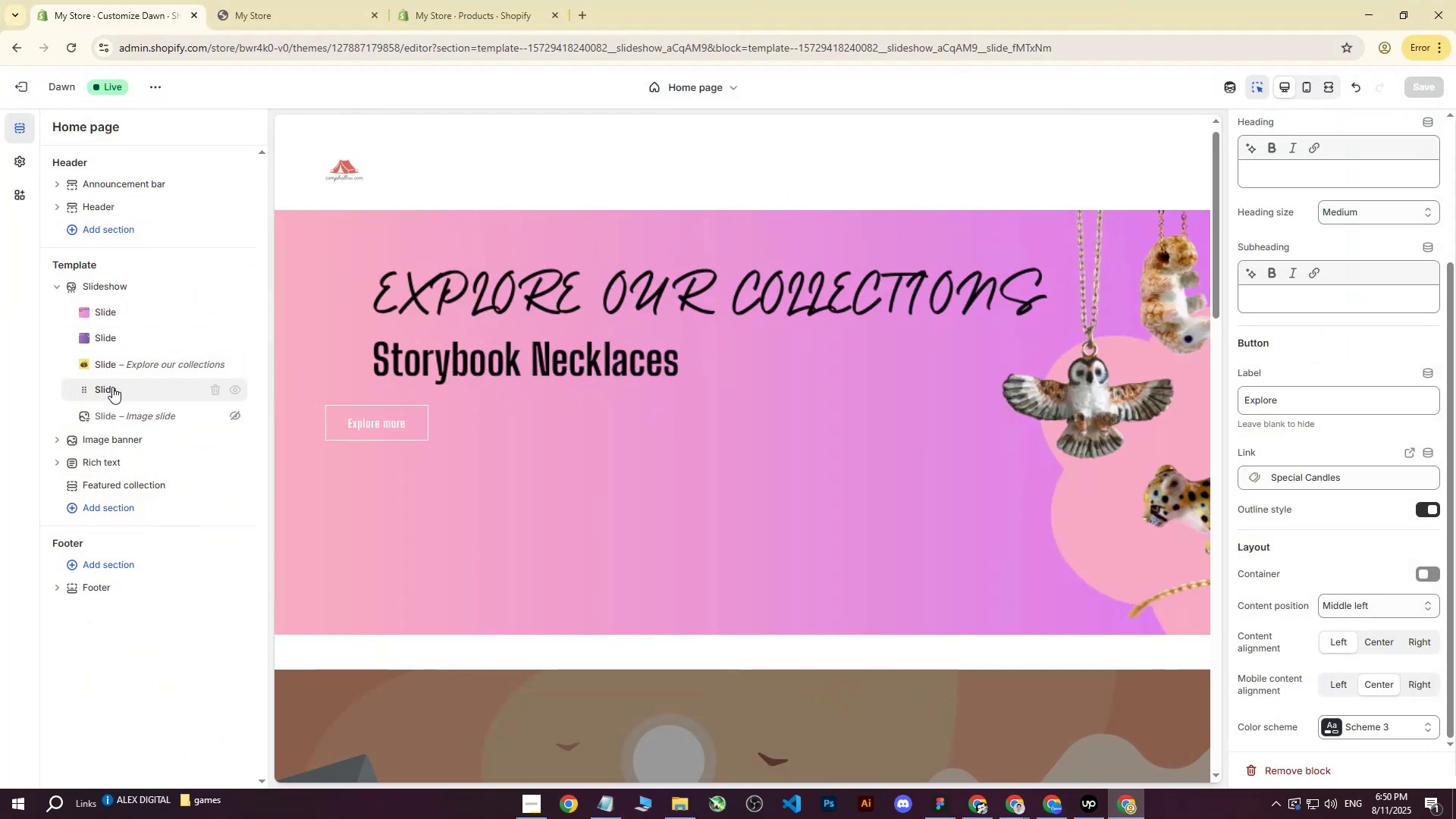 
left_click([121, 366])
 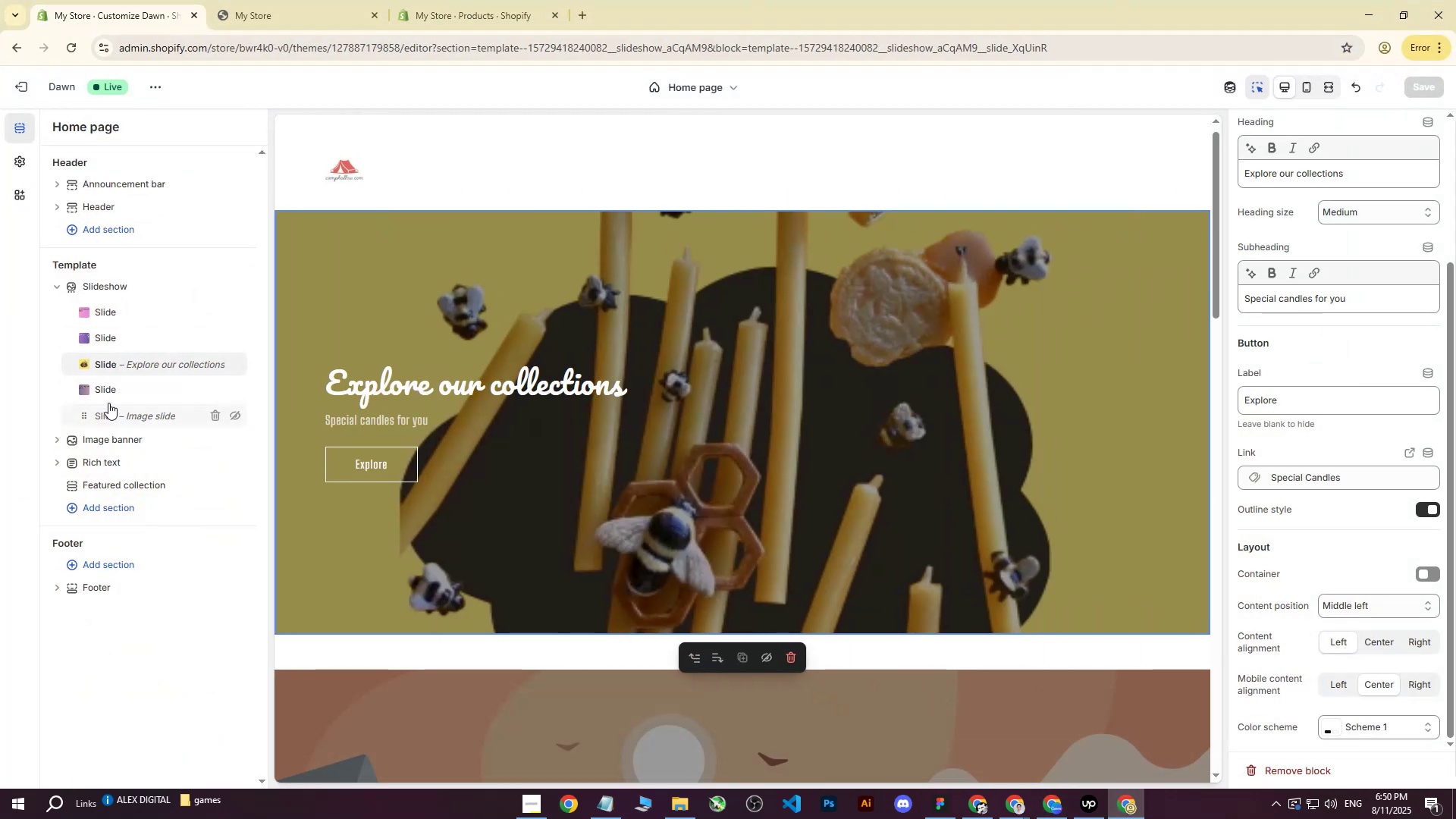 
left_click([100, 390])
 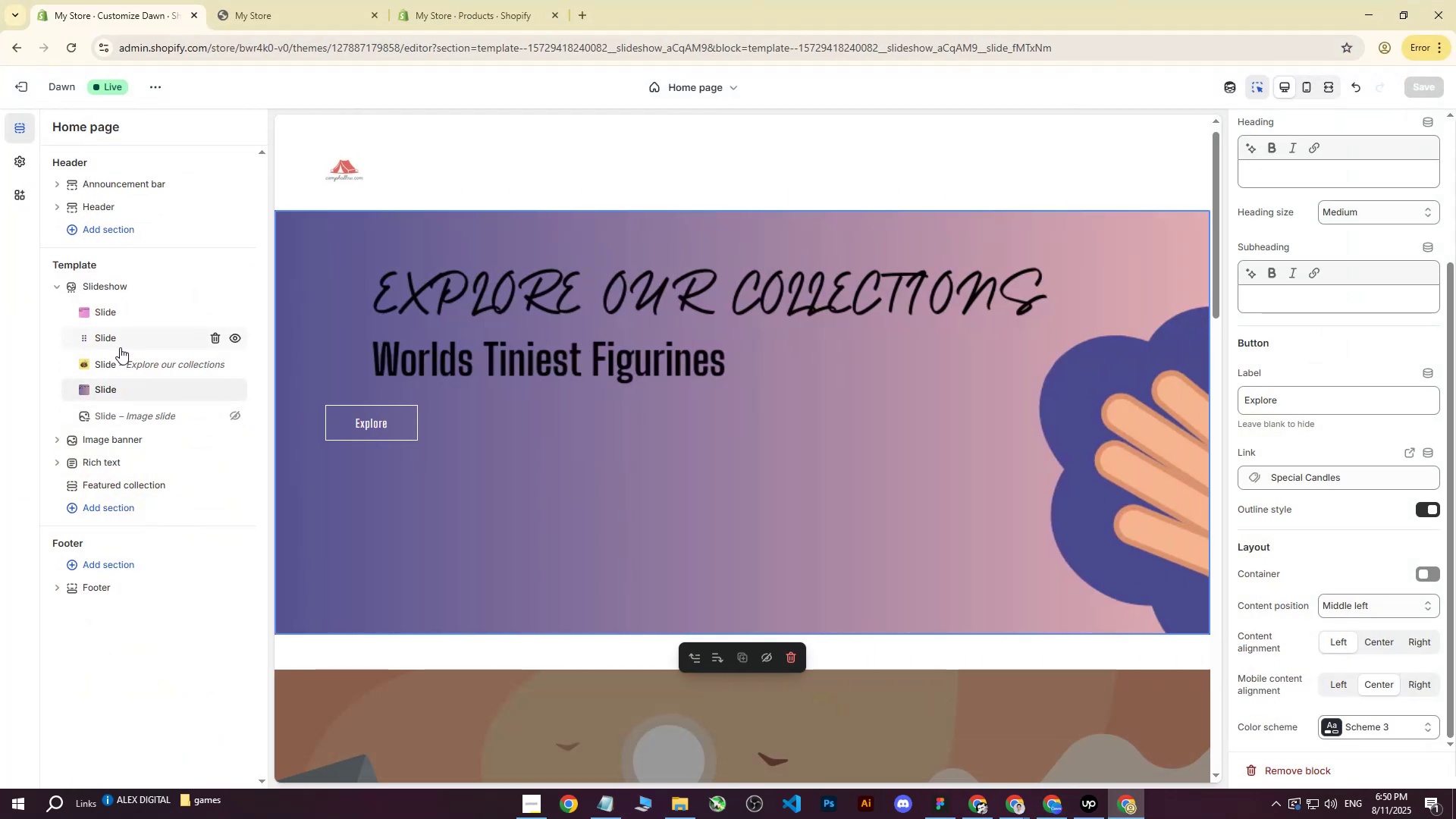 
left_click_drag(start_coordinate=[106, 385], to_coordinate=[108, 354])
 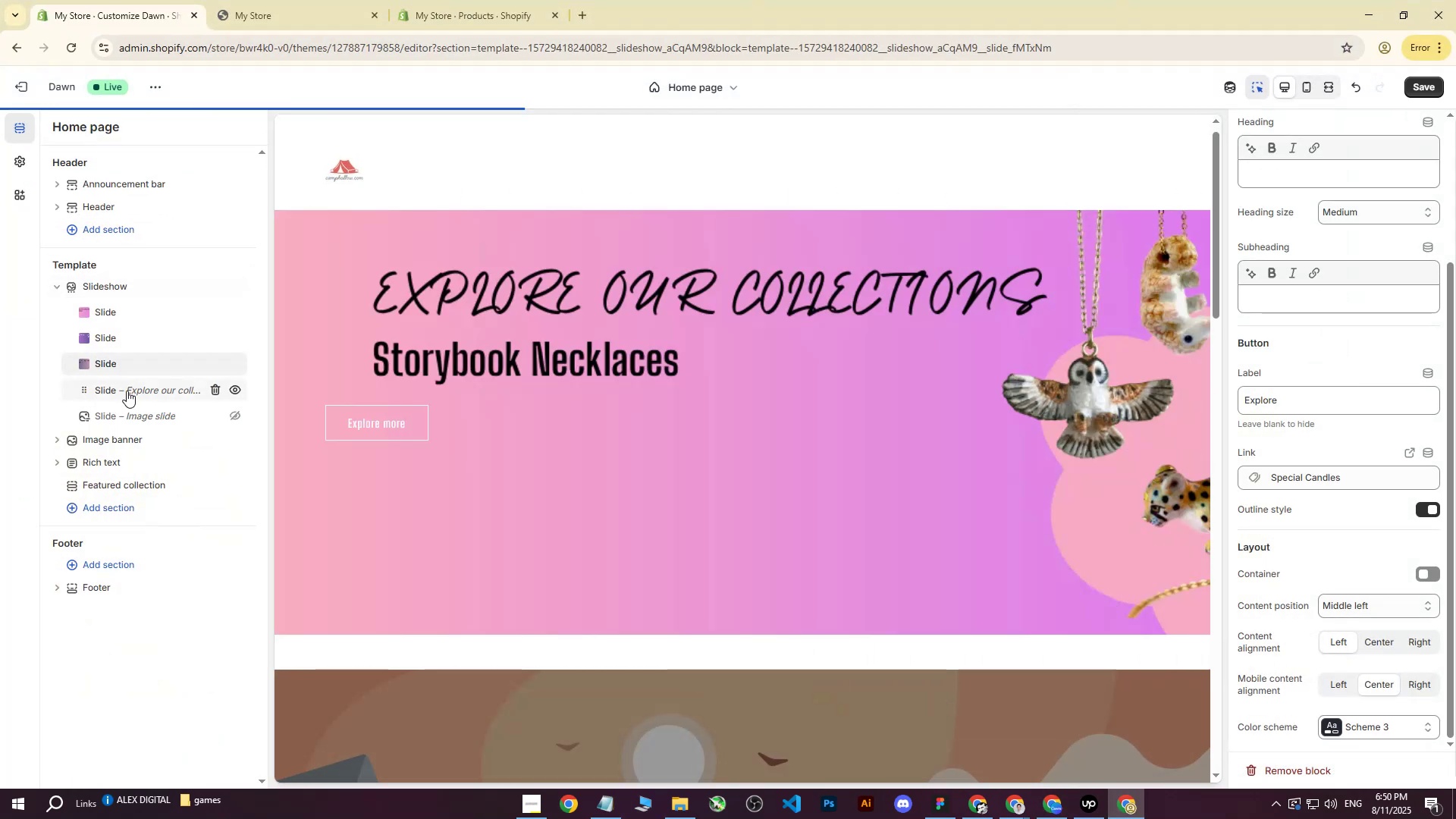 
left_click([125, 391])
 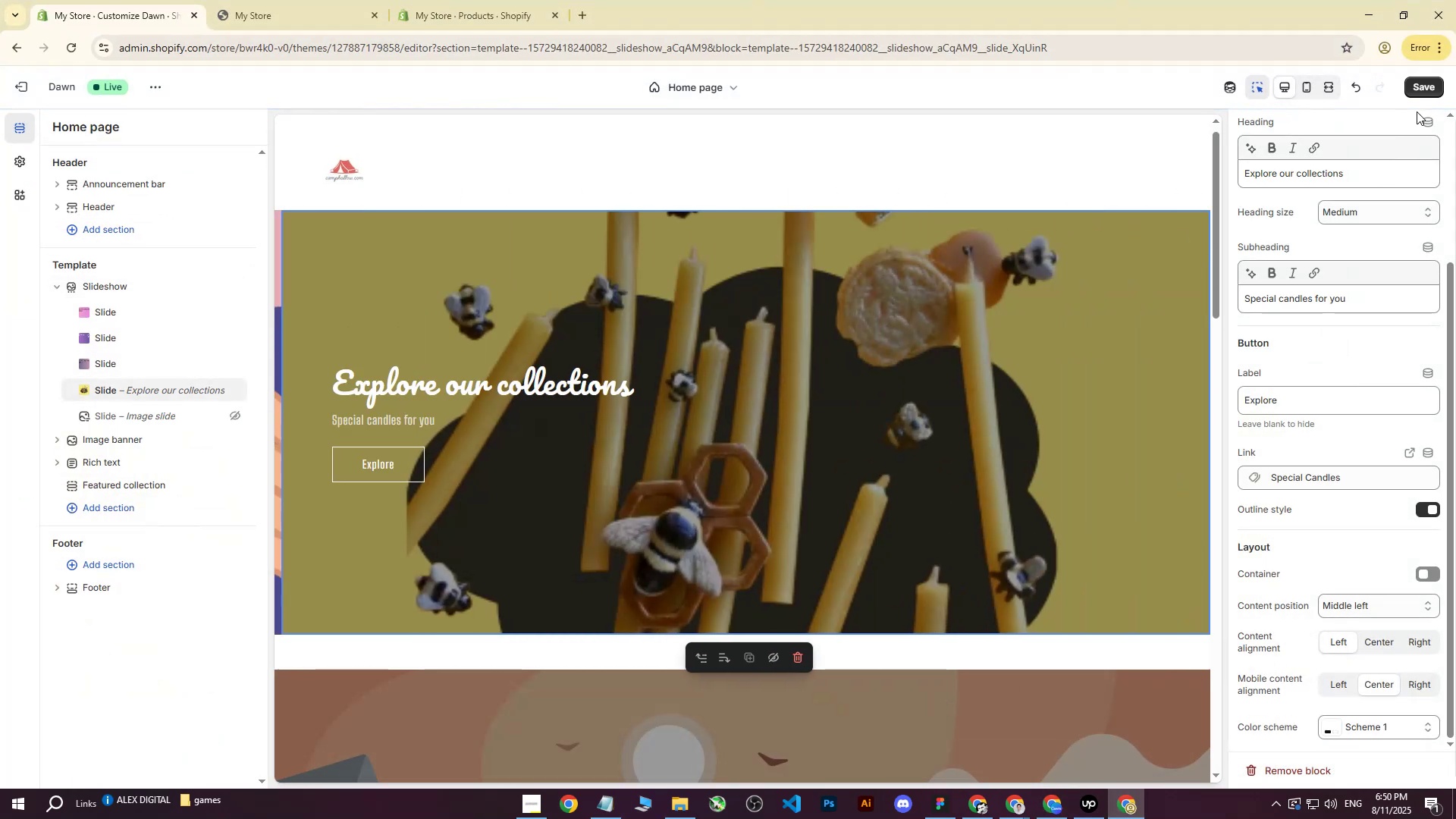 
scroll: coordinate [1355, 235], scroll_direction: up, amount: 5.0
 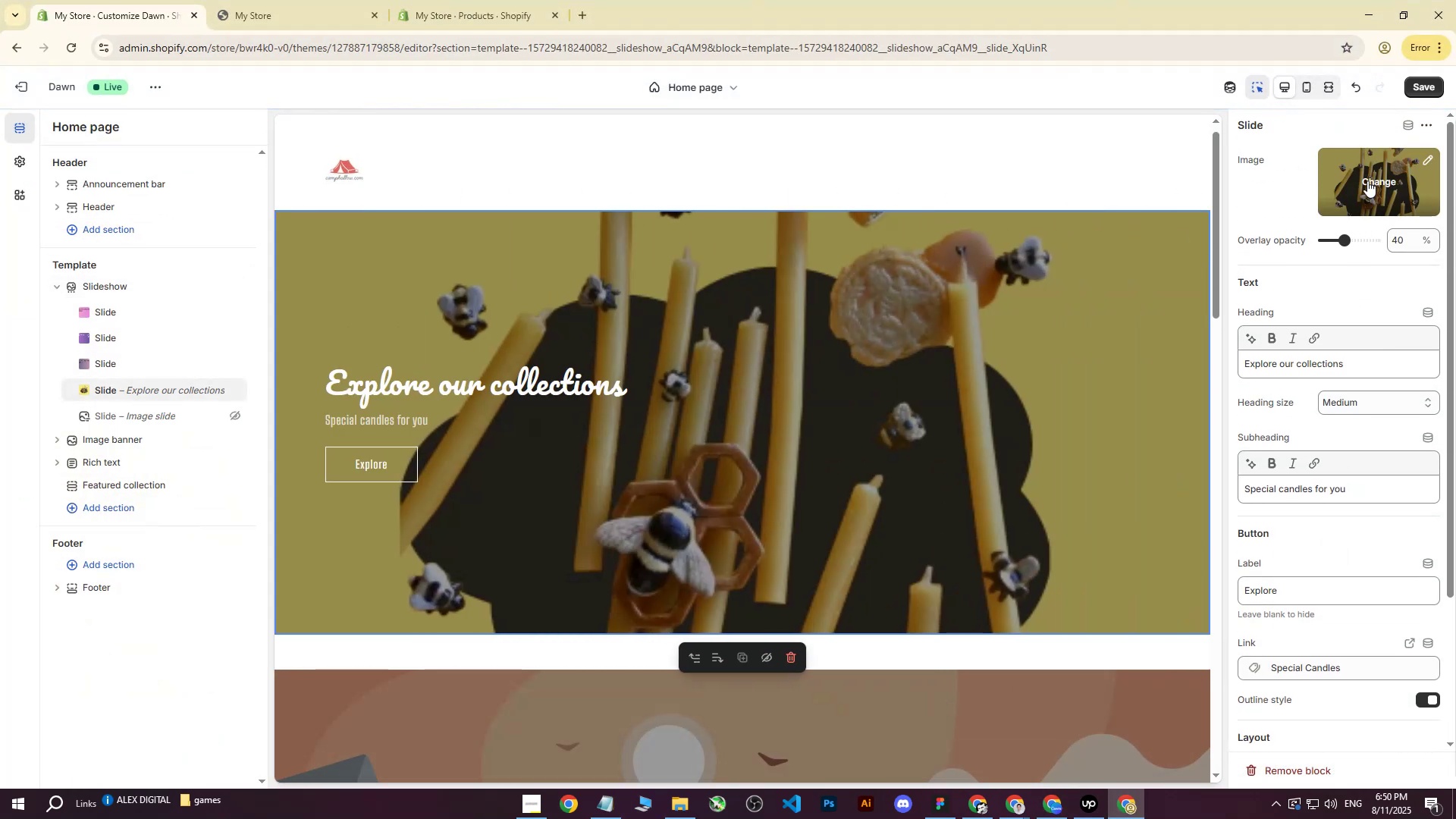 
left_click([1367, 180])
 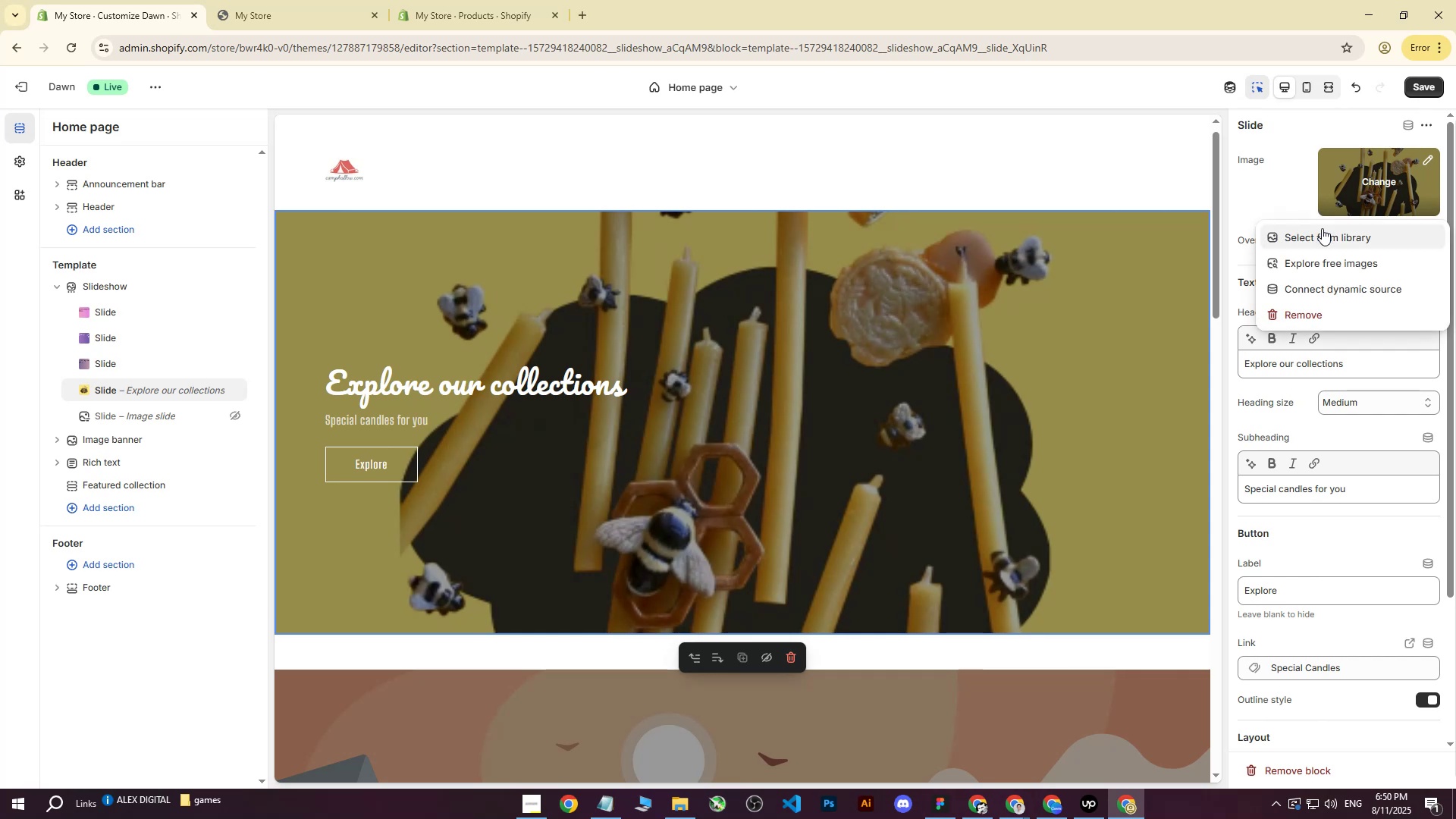 
left_click([1322, 231])
 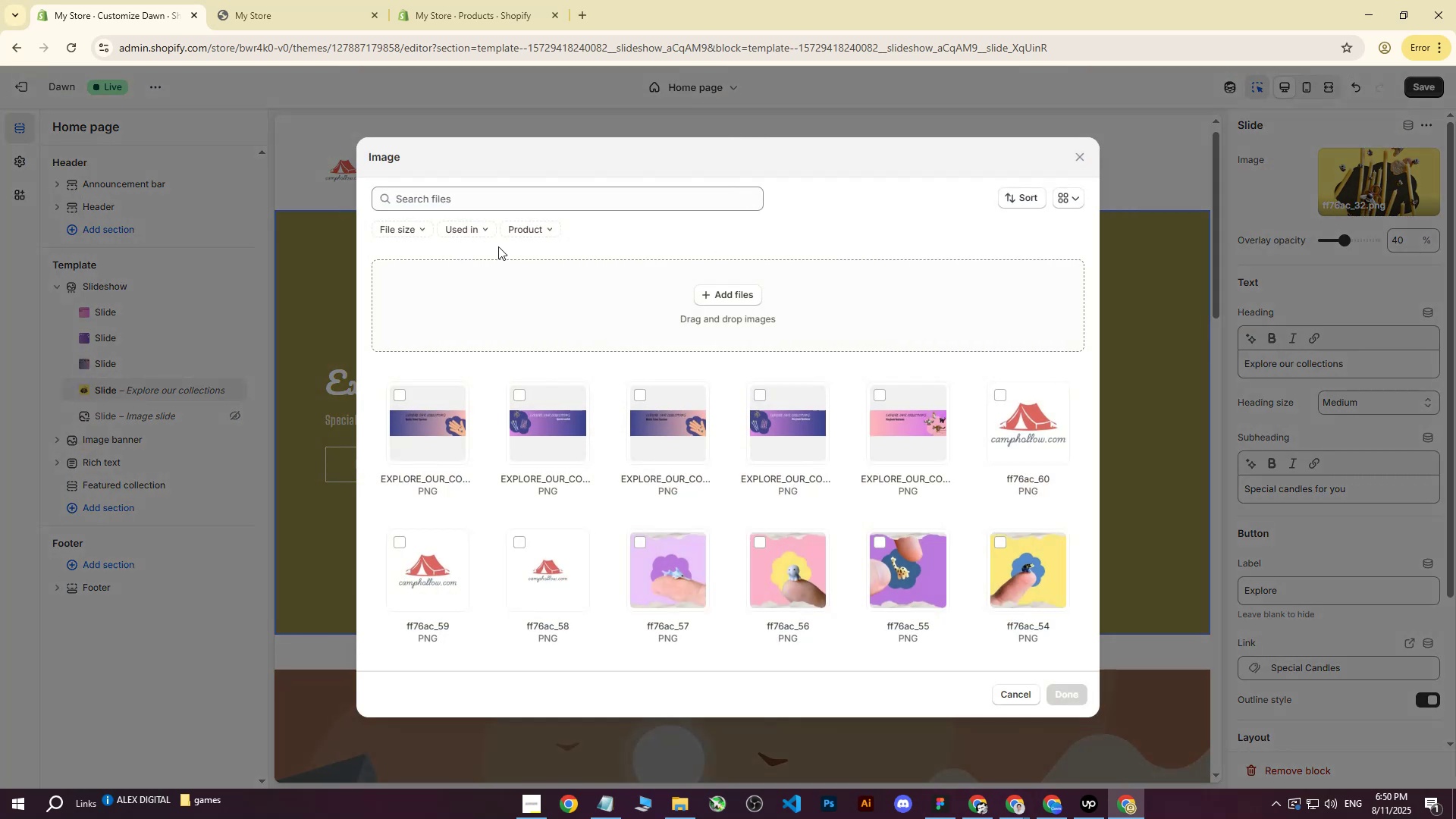 
left_click([698, 289])
 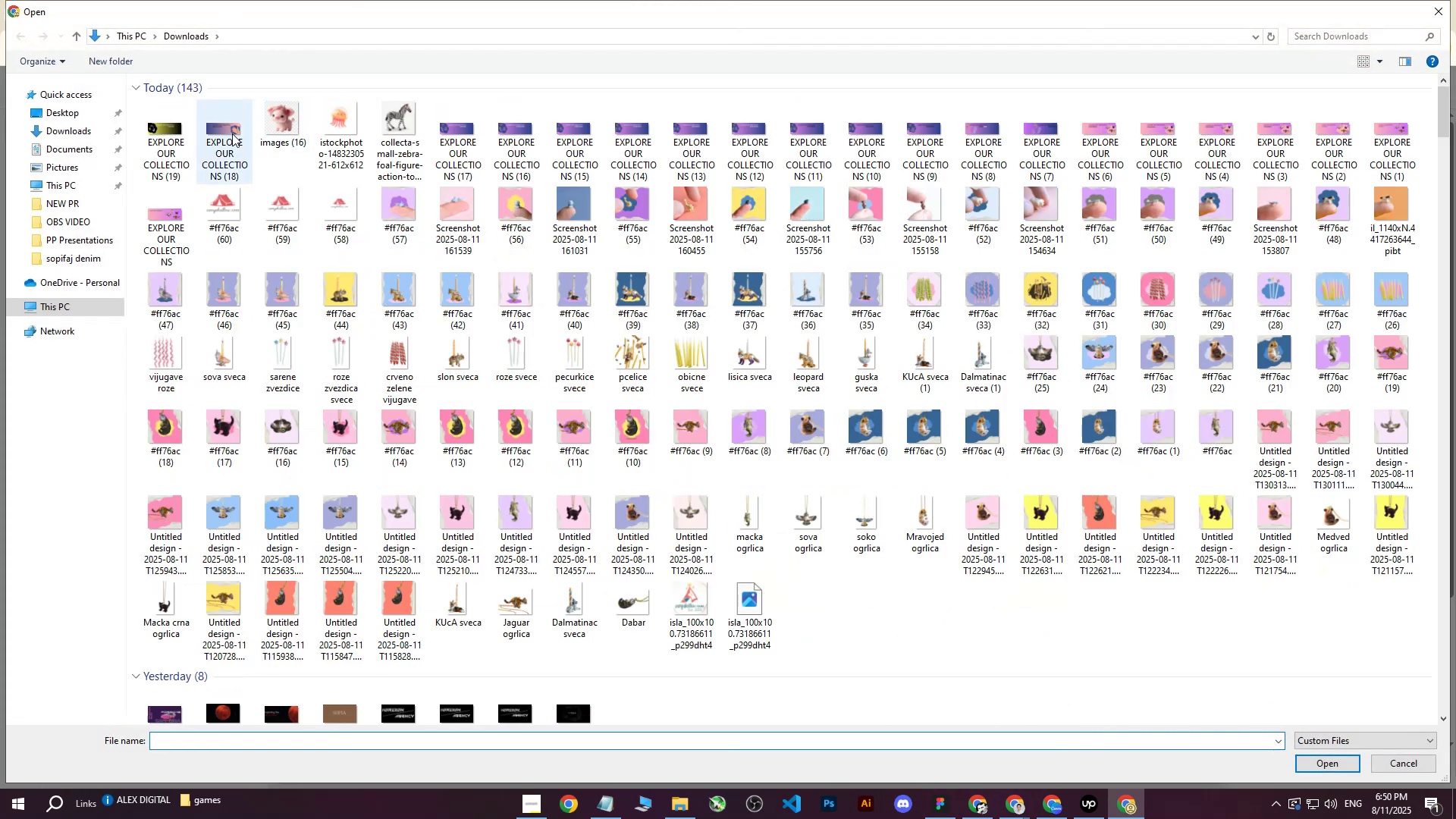 
left_click([174, 126])
 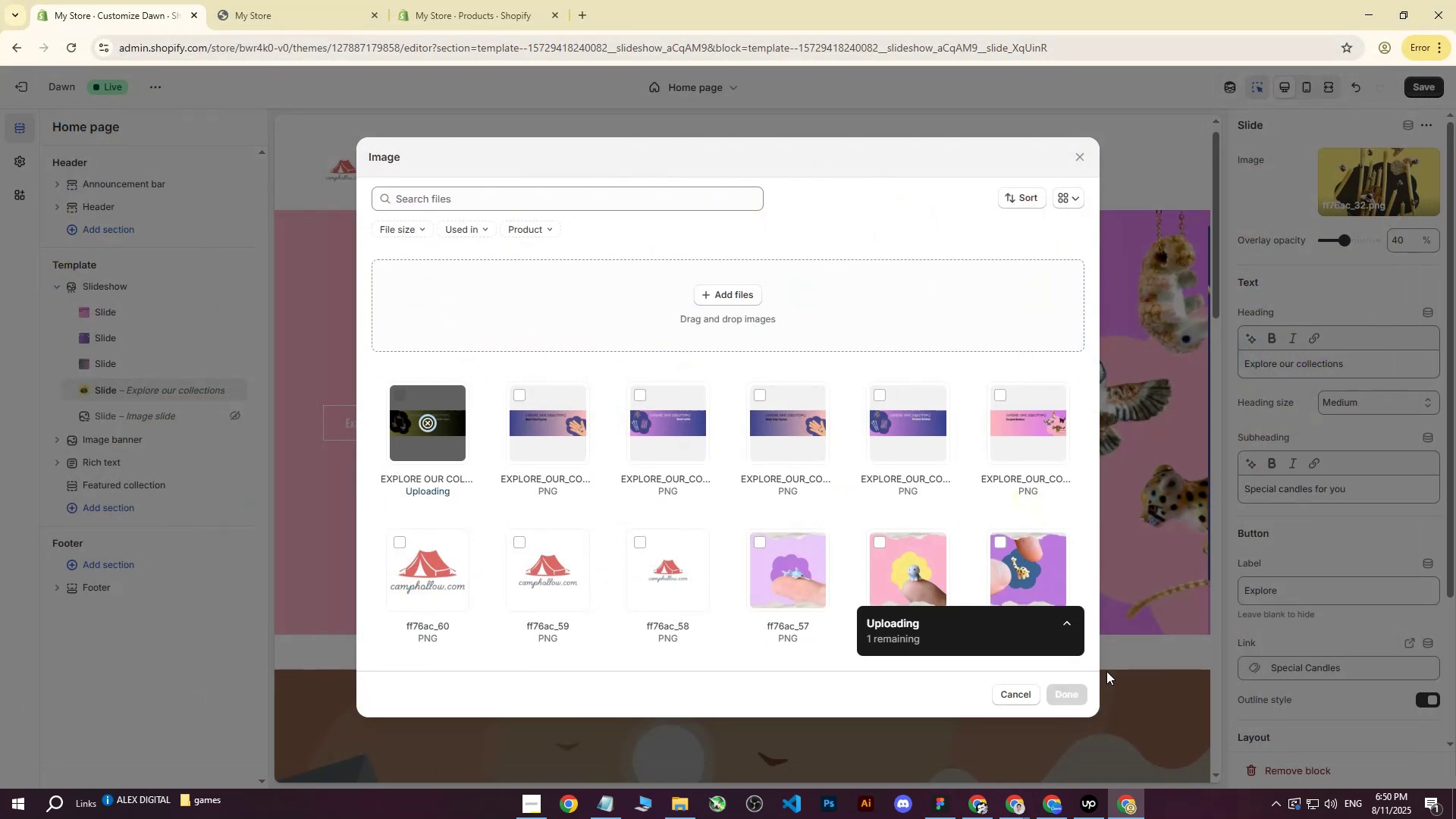 
left_click([1093, 815])
 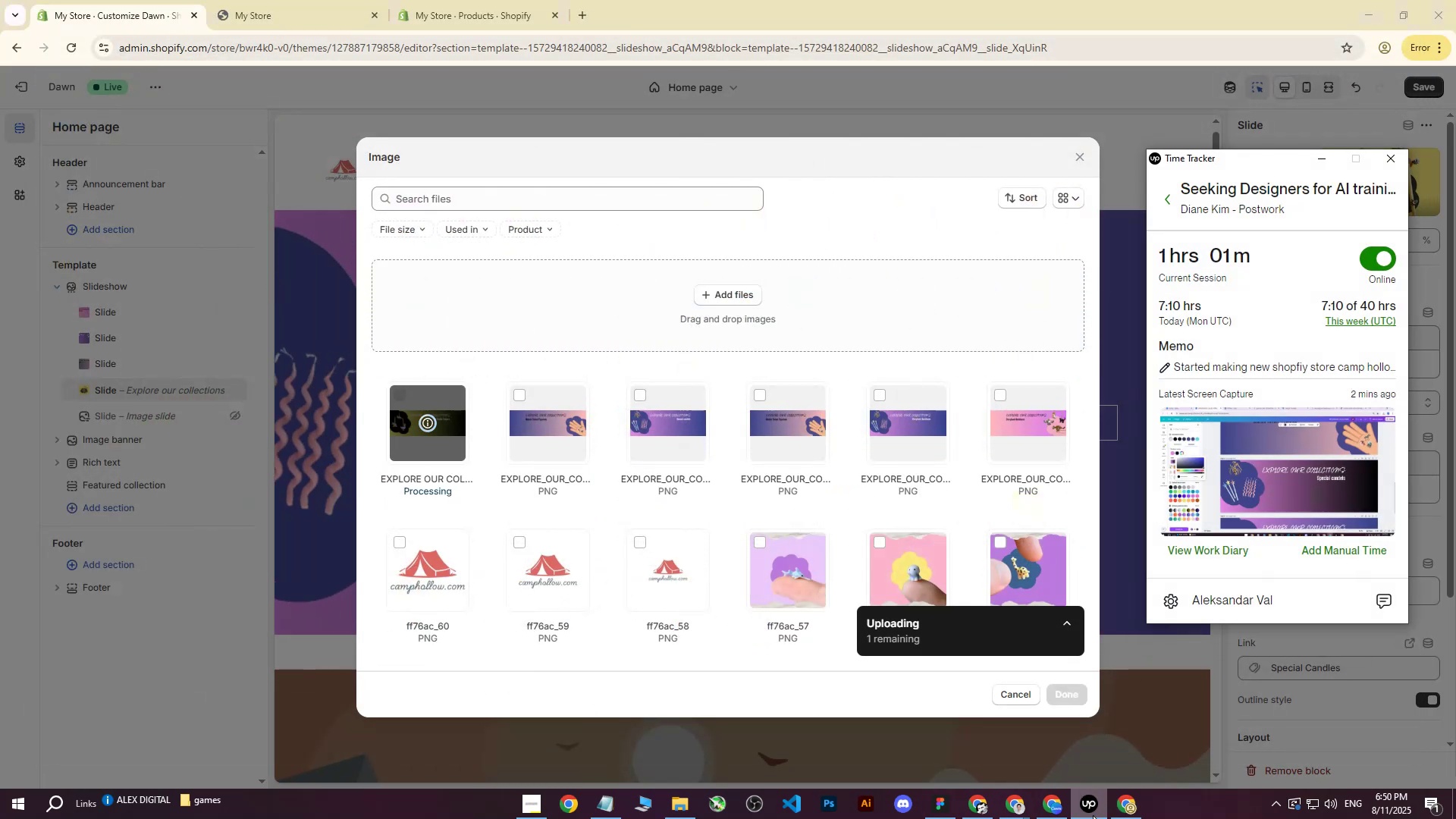 
left_click([1093, 815])
 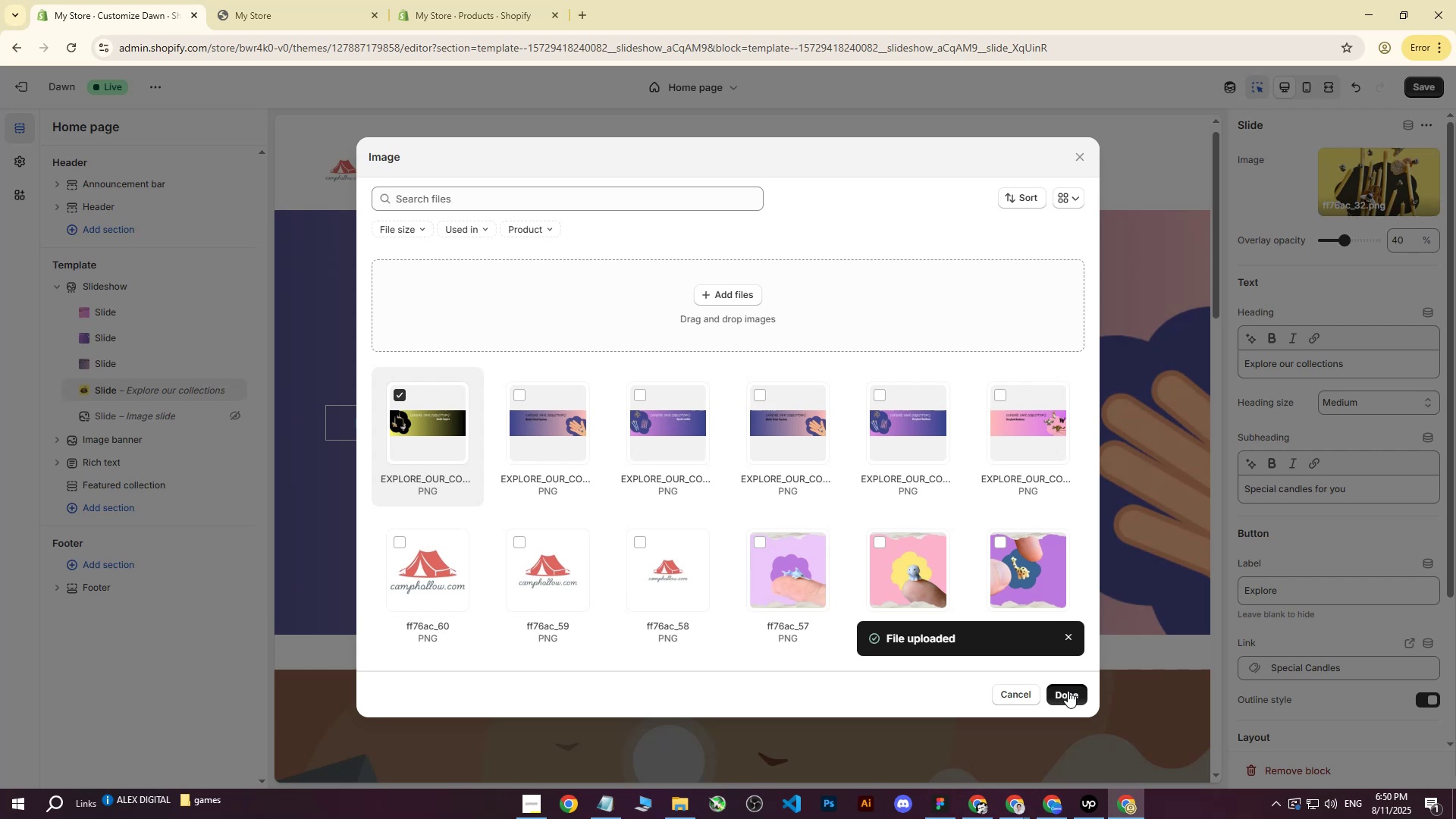 
left_click([1068, 691])
 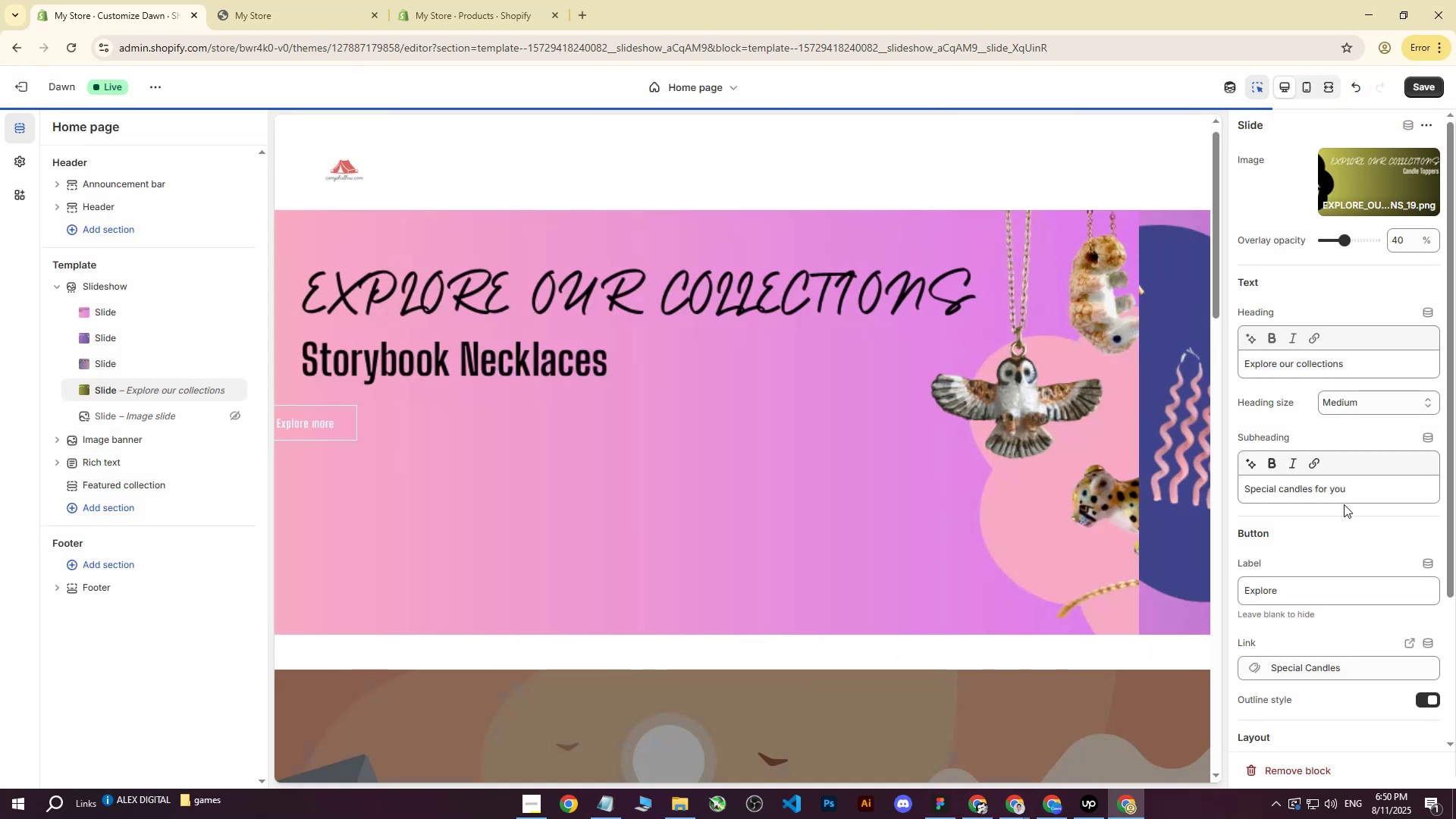 
scroll: coordinate [1336, 612], scroll_direction: down, amount: 5.0
 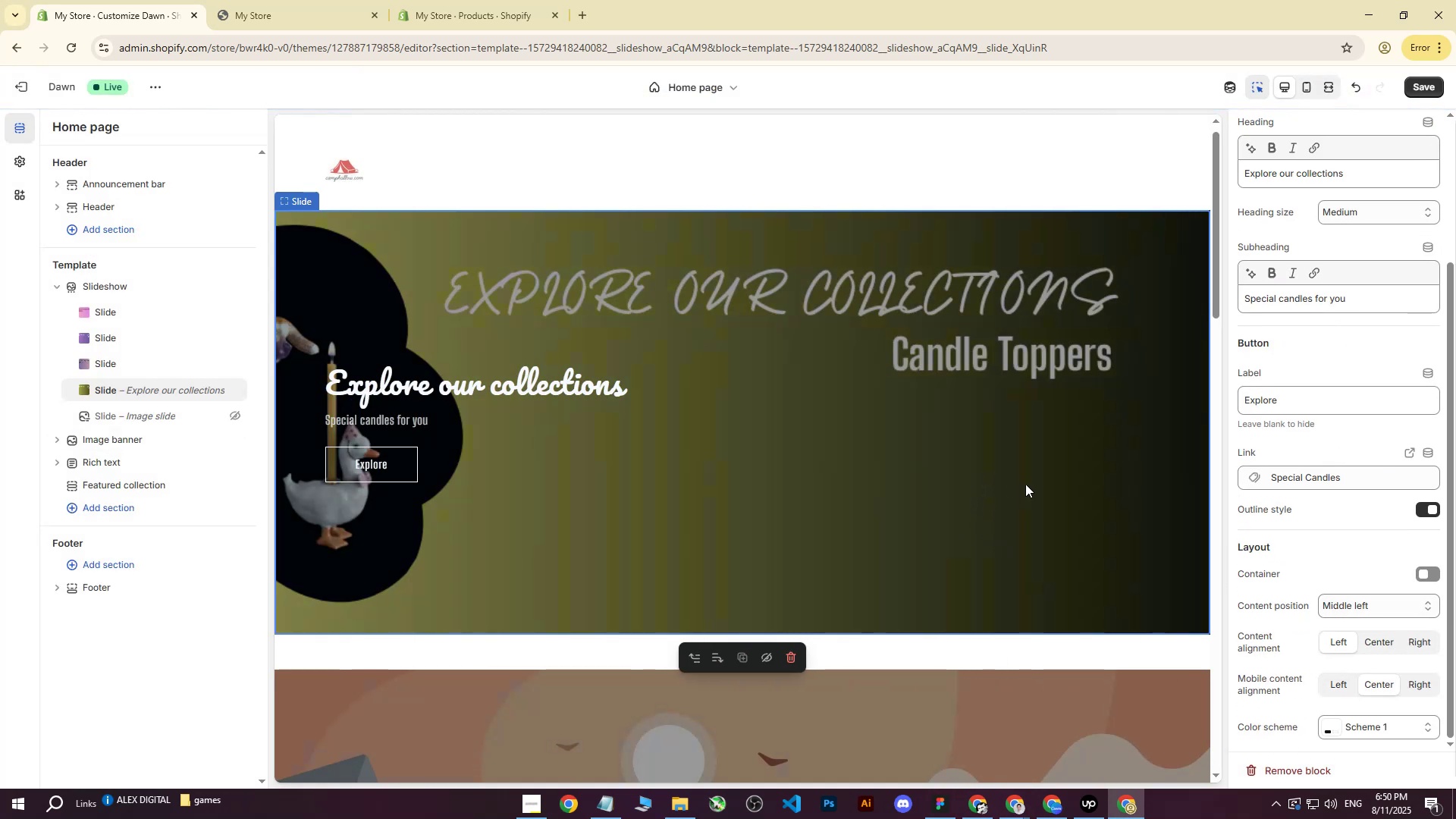 
wait(5.05)
 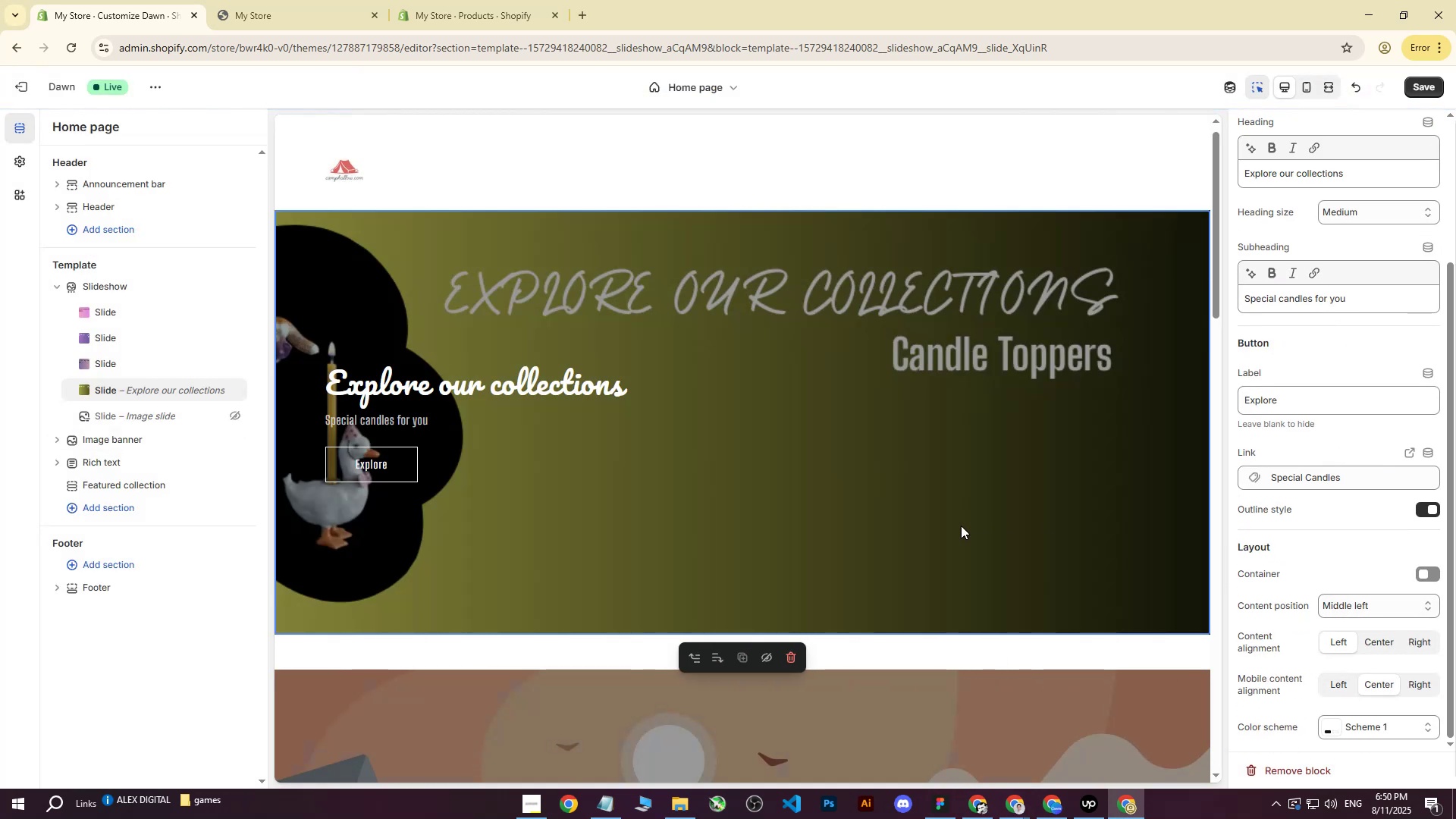 
left_click_drag(start_coordinate=[1365, 300], to_coordinate=[1129, 308])
 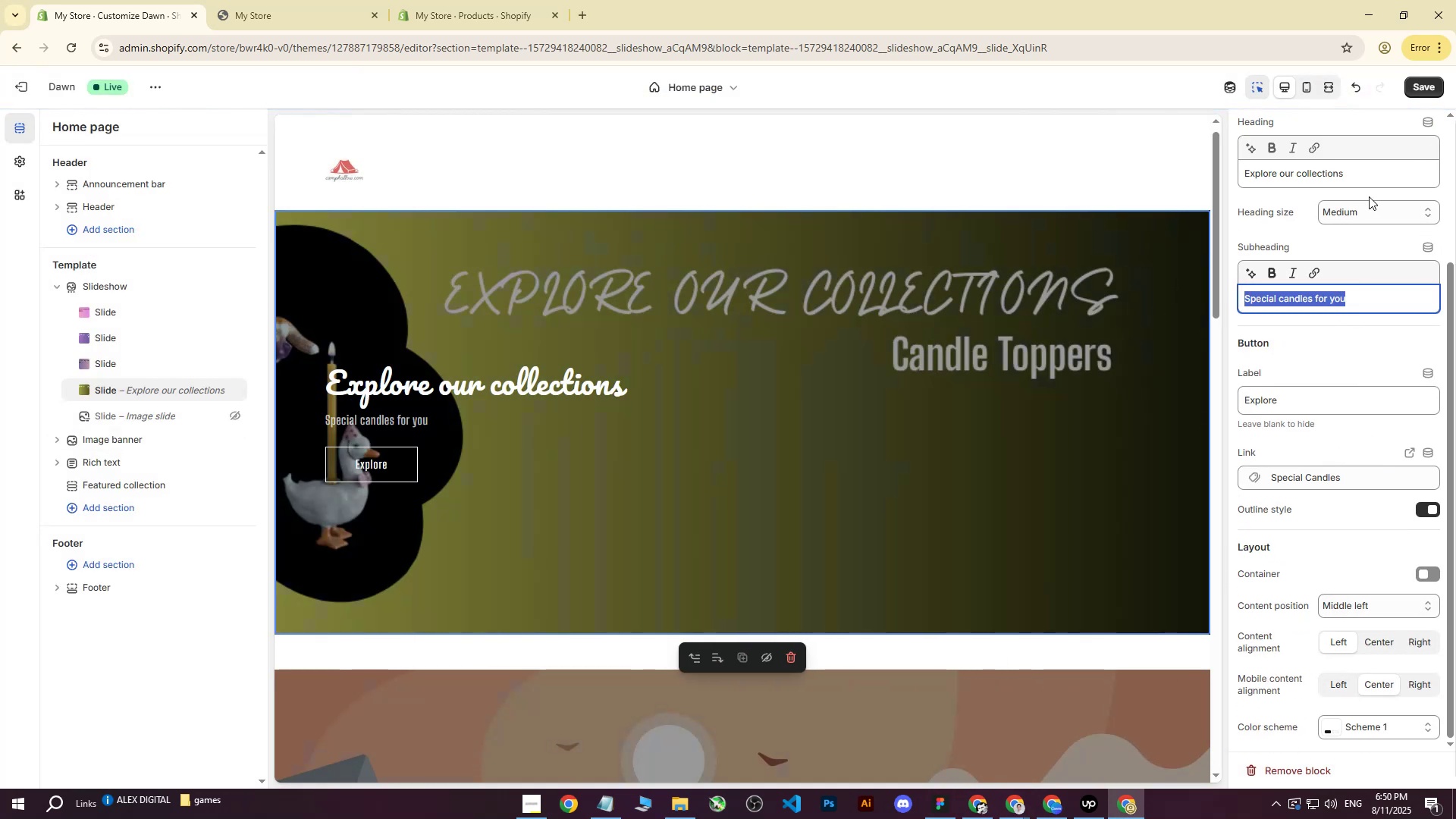 
key(Backspace)
 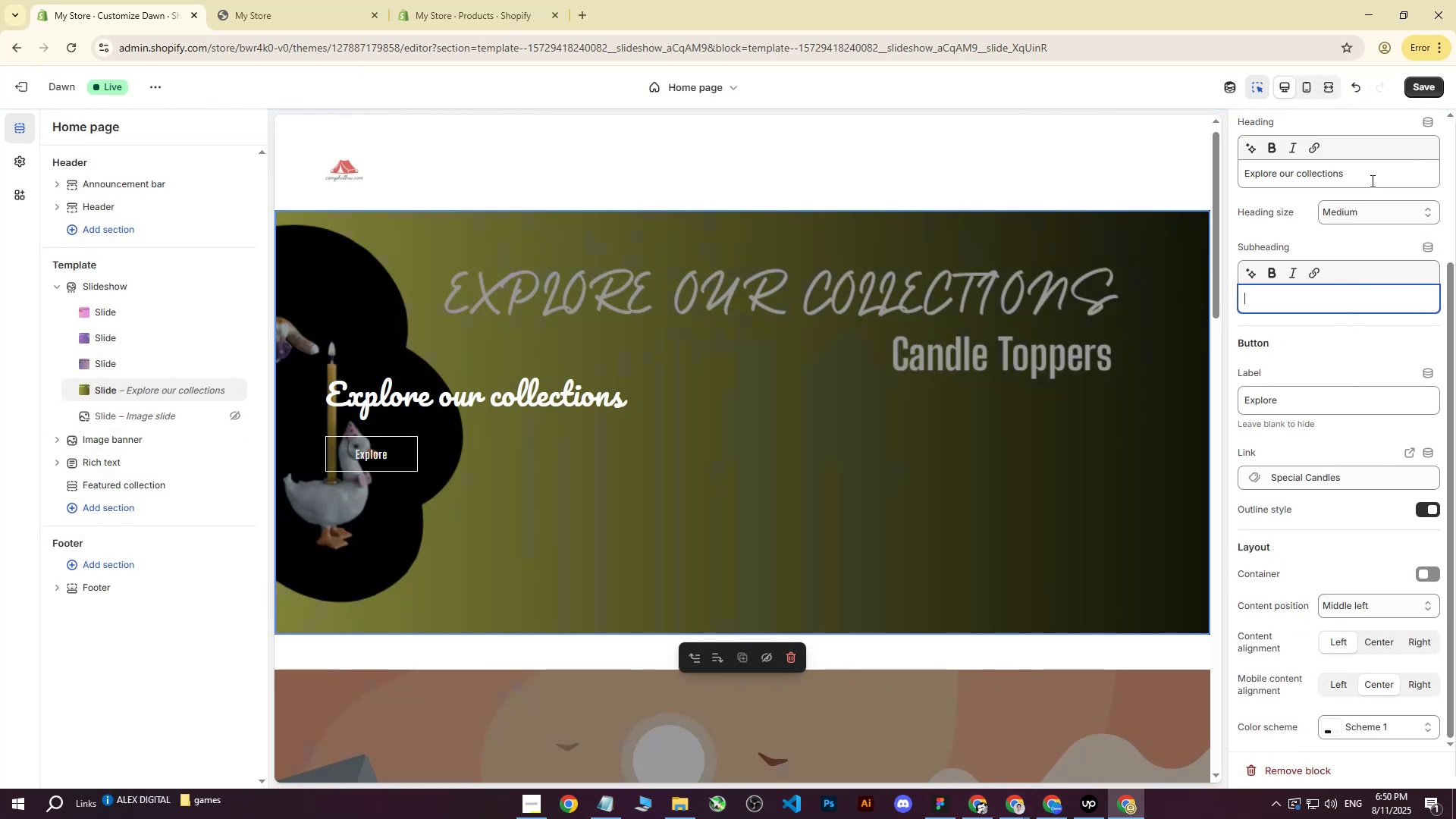 
left_click_drag(start_coordinate=[1368, 180], to_coordinate=[998, 186])
 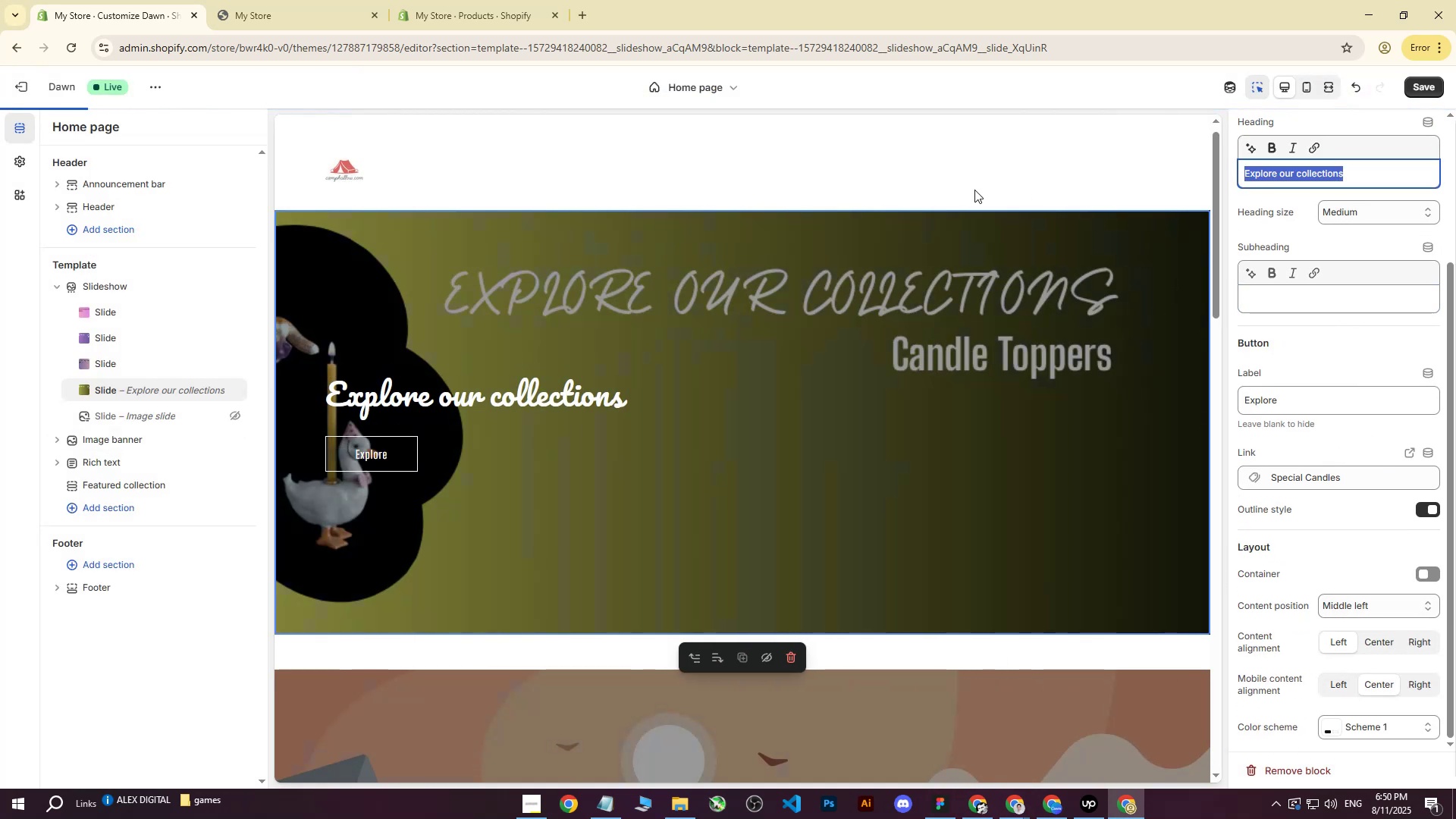 
key(Backspace)
 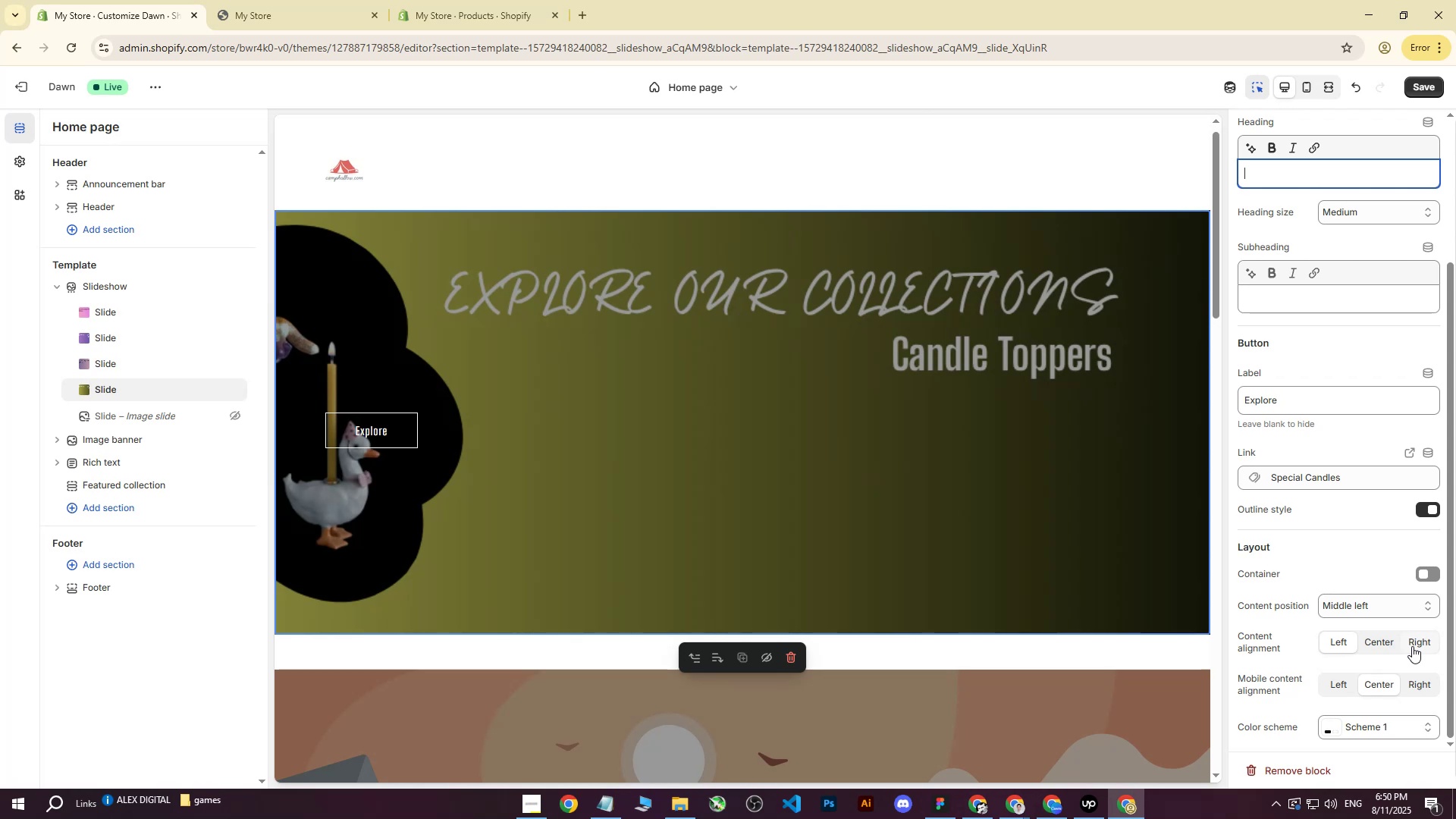 
left_click([1413, 645])
 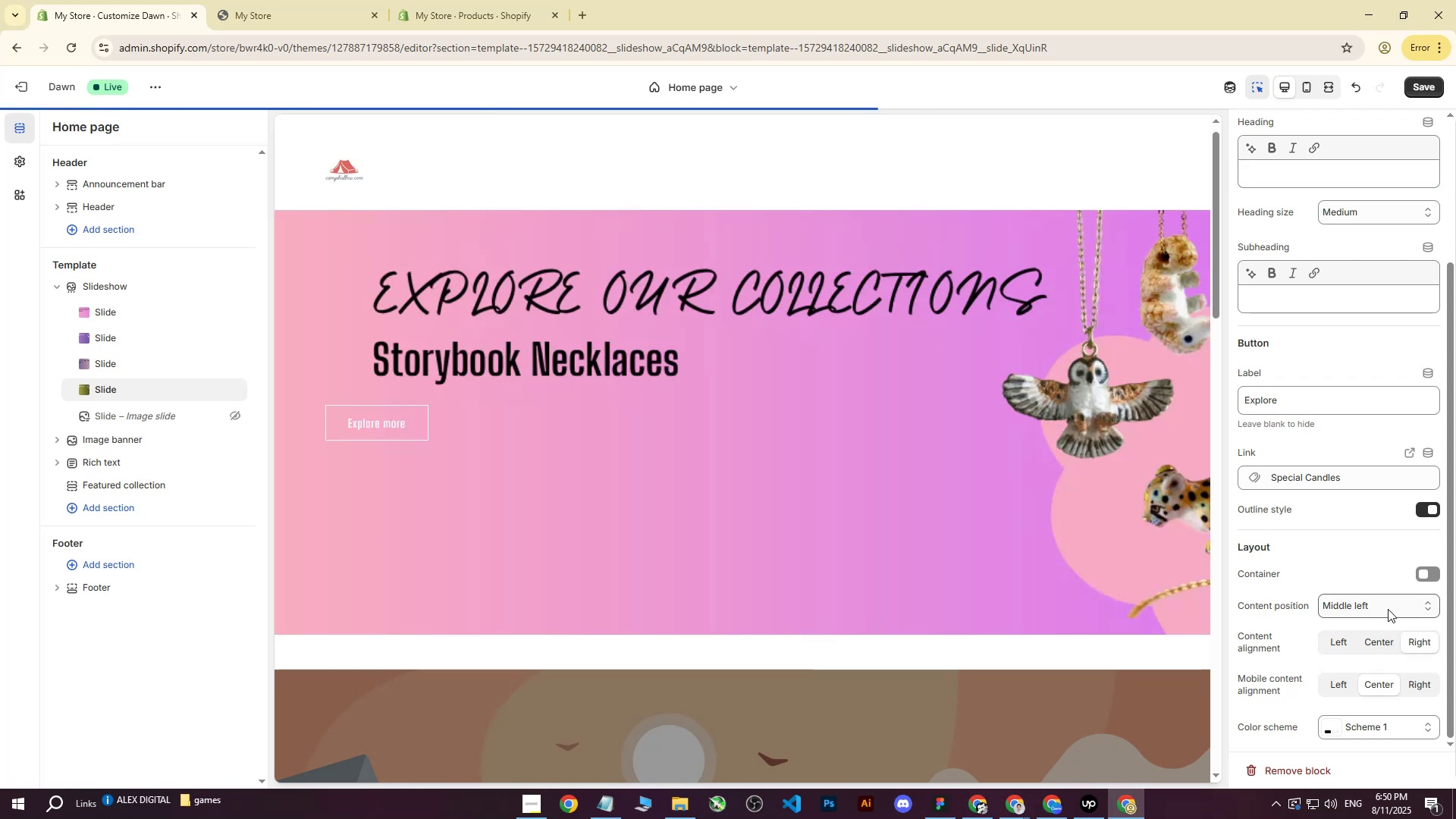 
left_click([1387, 607])
 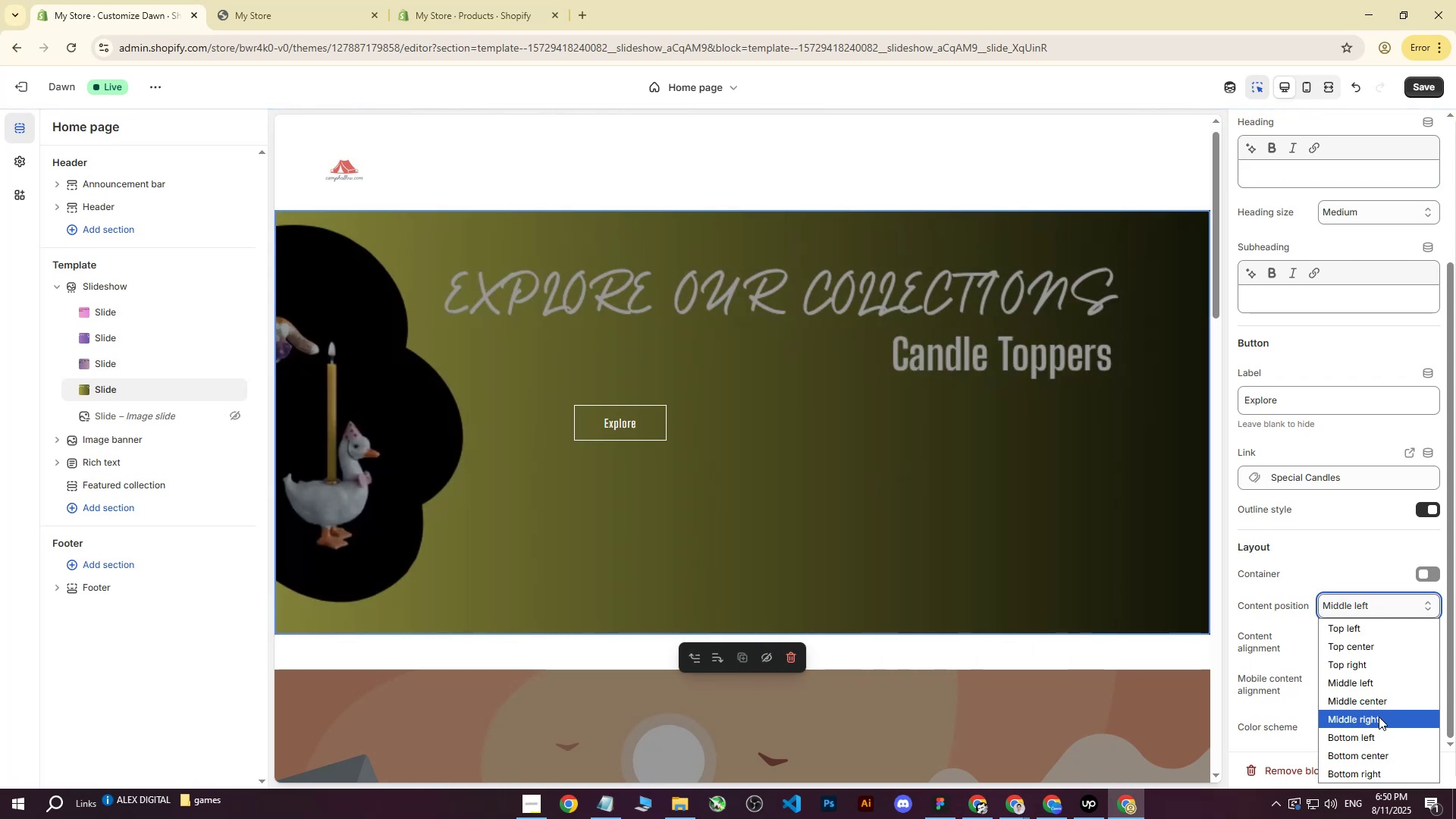 
left_click([1379, 717])
 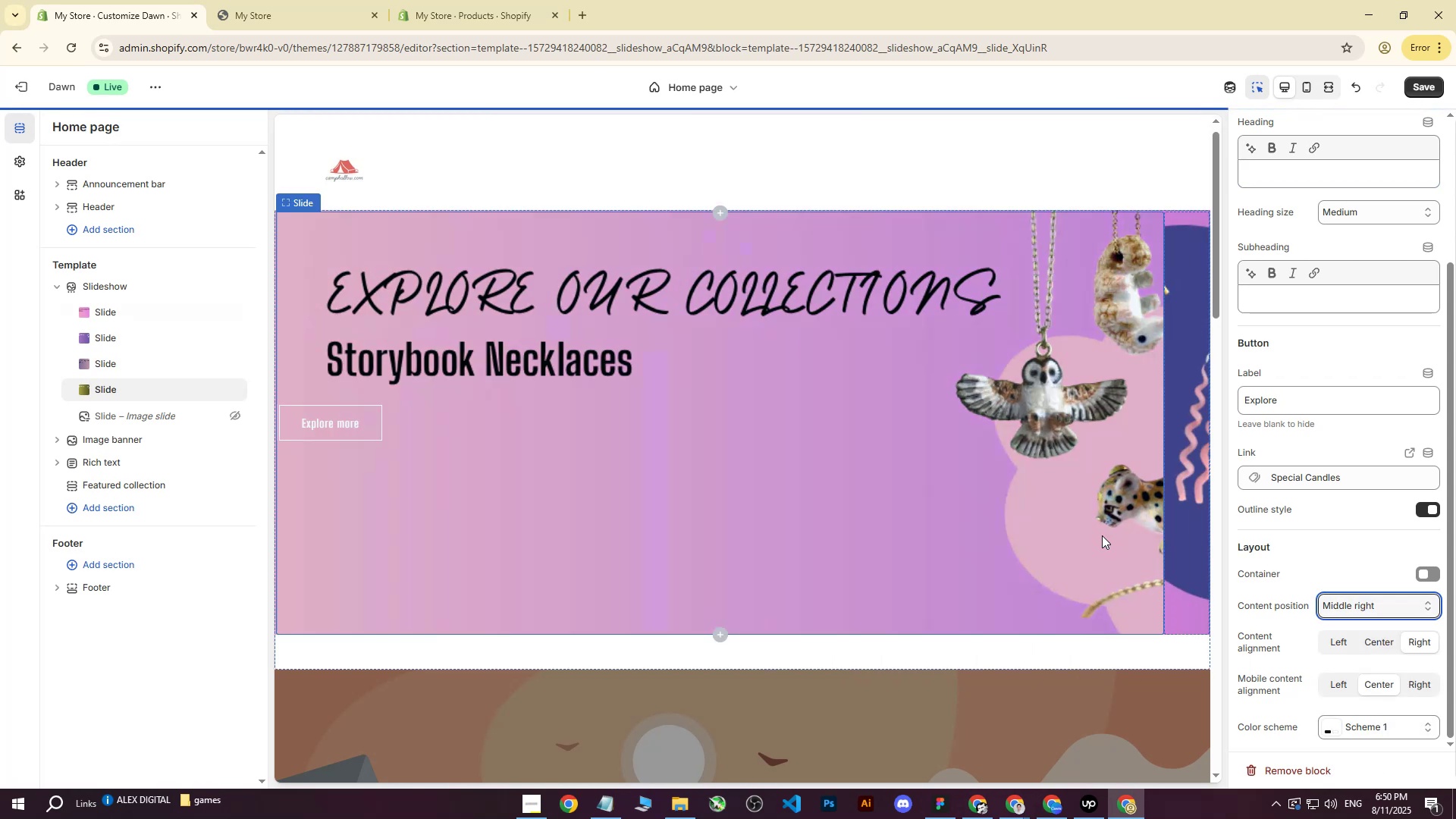 
mouse_move([1103, 482])
 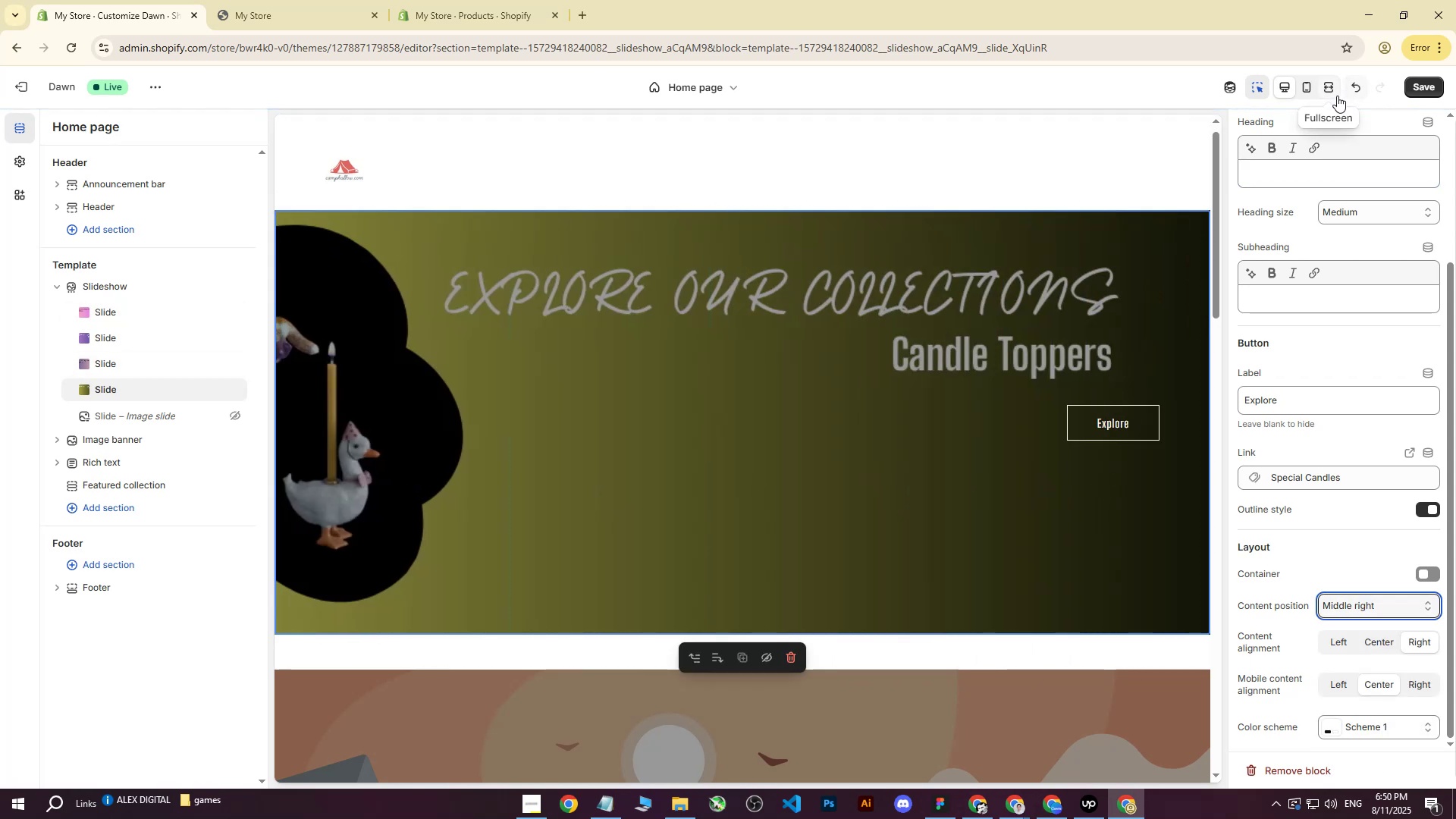 
left_click([1329, 89])
 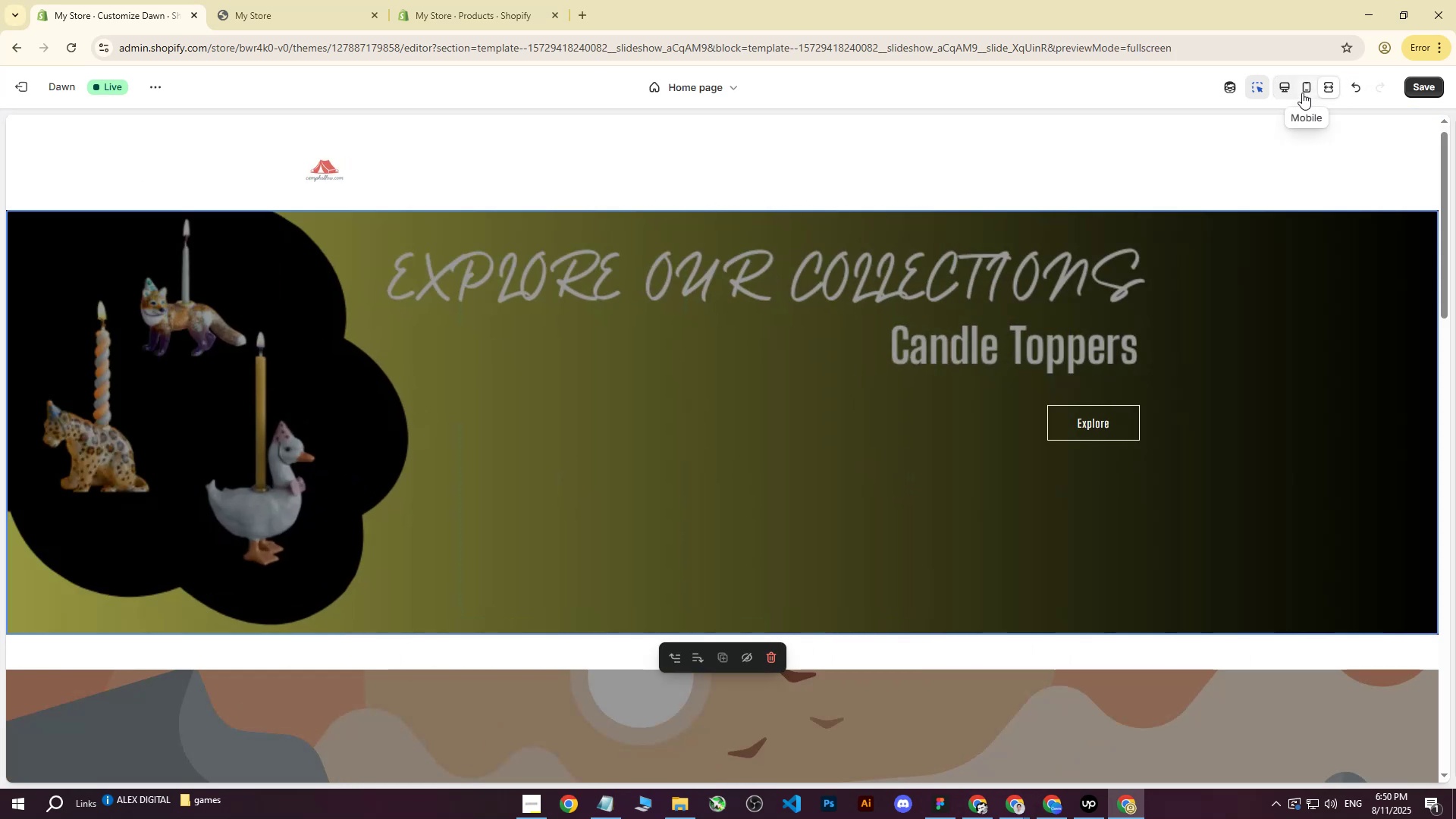 
left_click([1281, 88])
 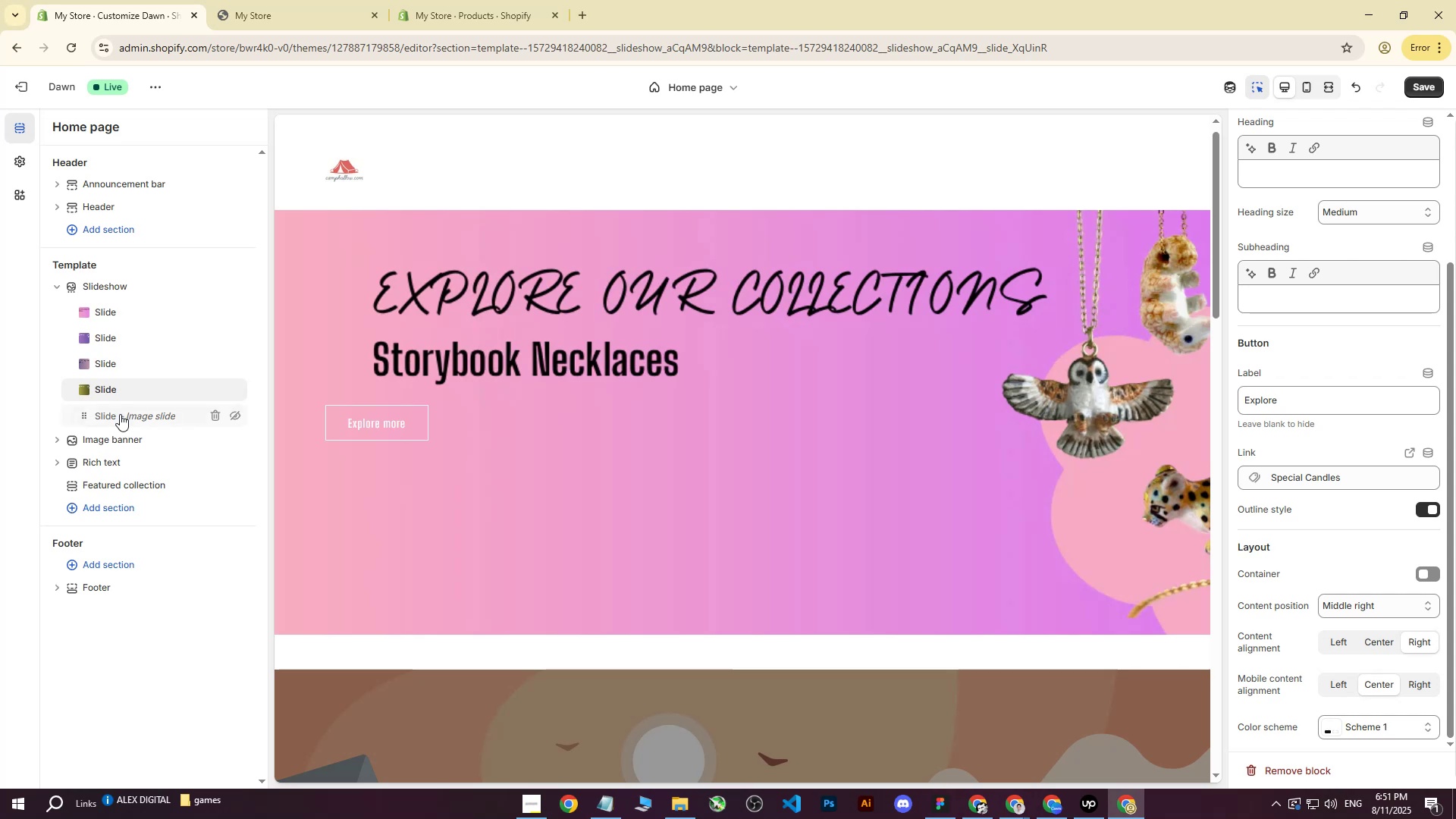 
left_click([122, 419])
 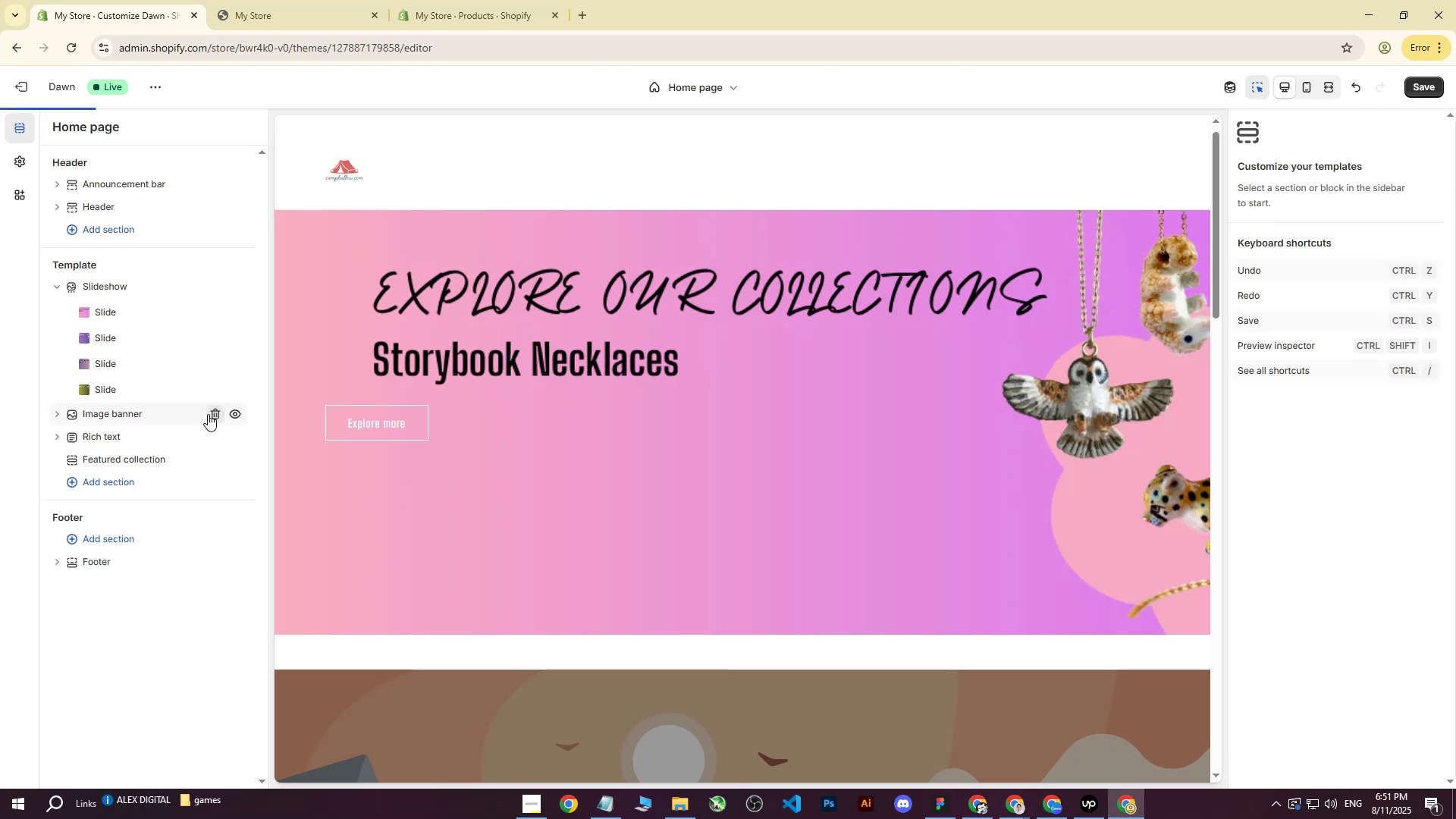 
left_click([121, 382])
 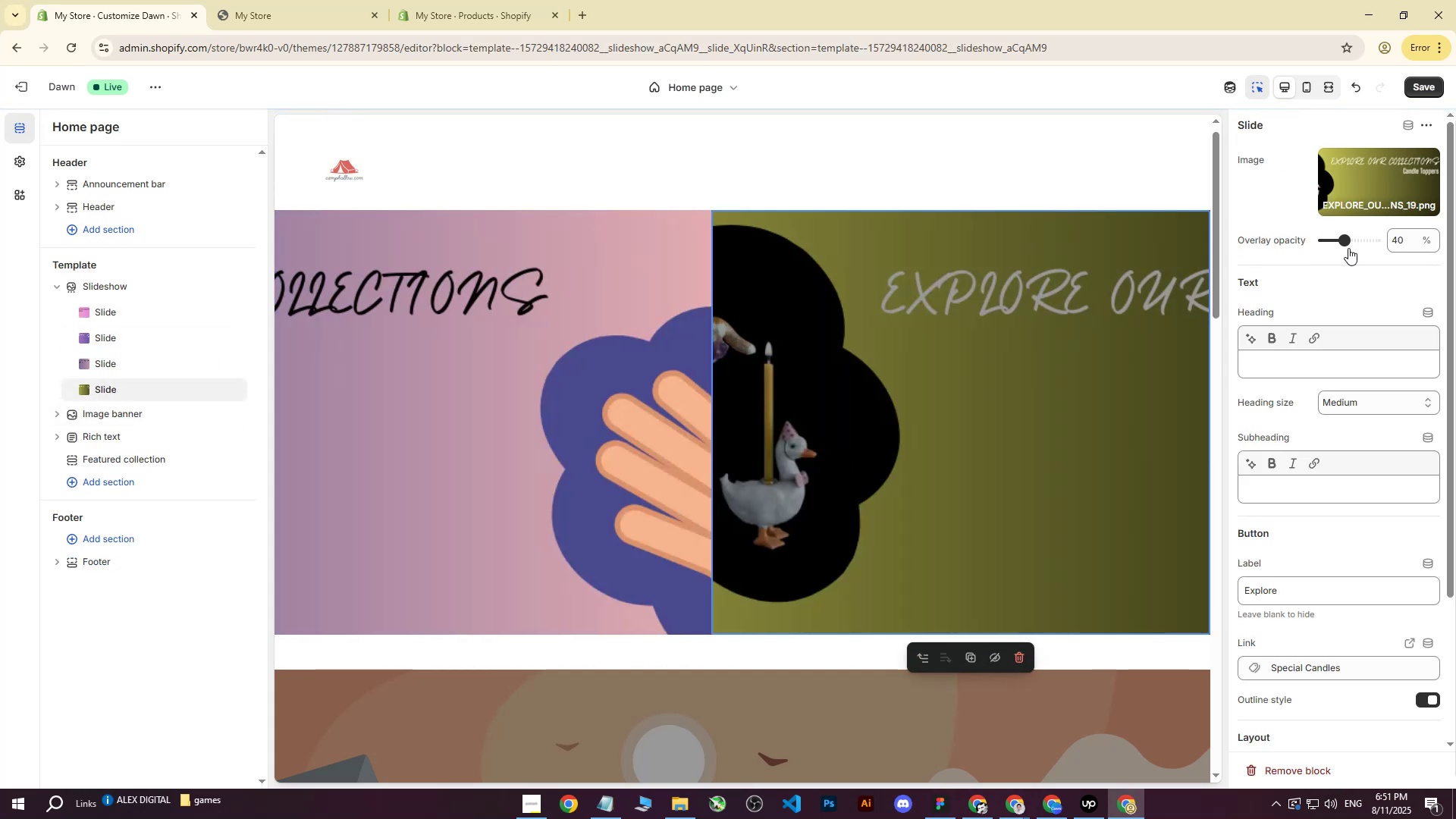 
left_click_drag(start_coordinate=[1345, 241], to_coordinate=[1272, 251])
 